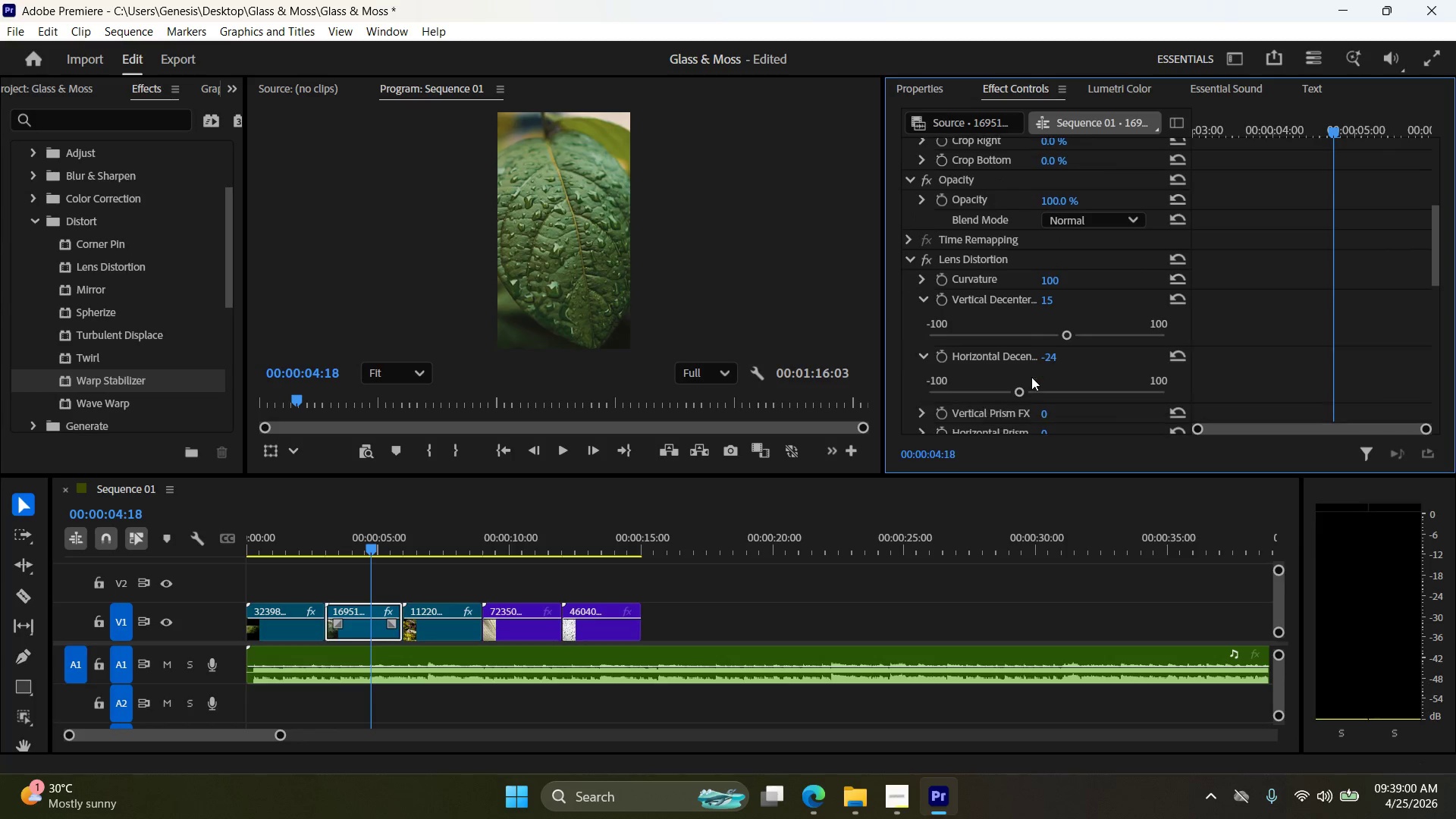 
scroll: coordinate [1031, 377], scroll_direction: down, amount: 2.0
 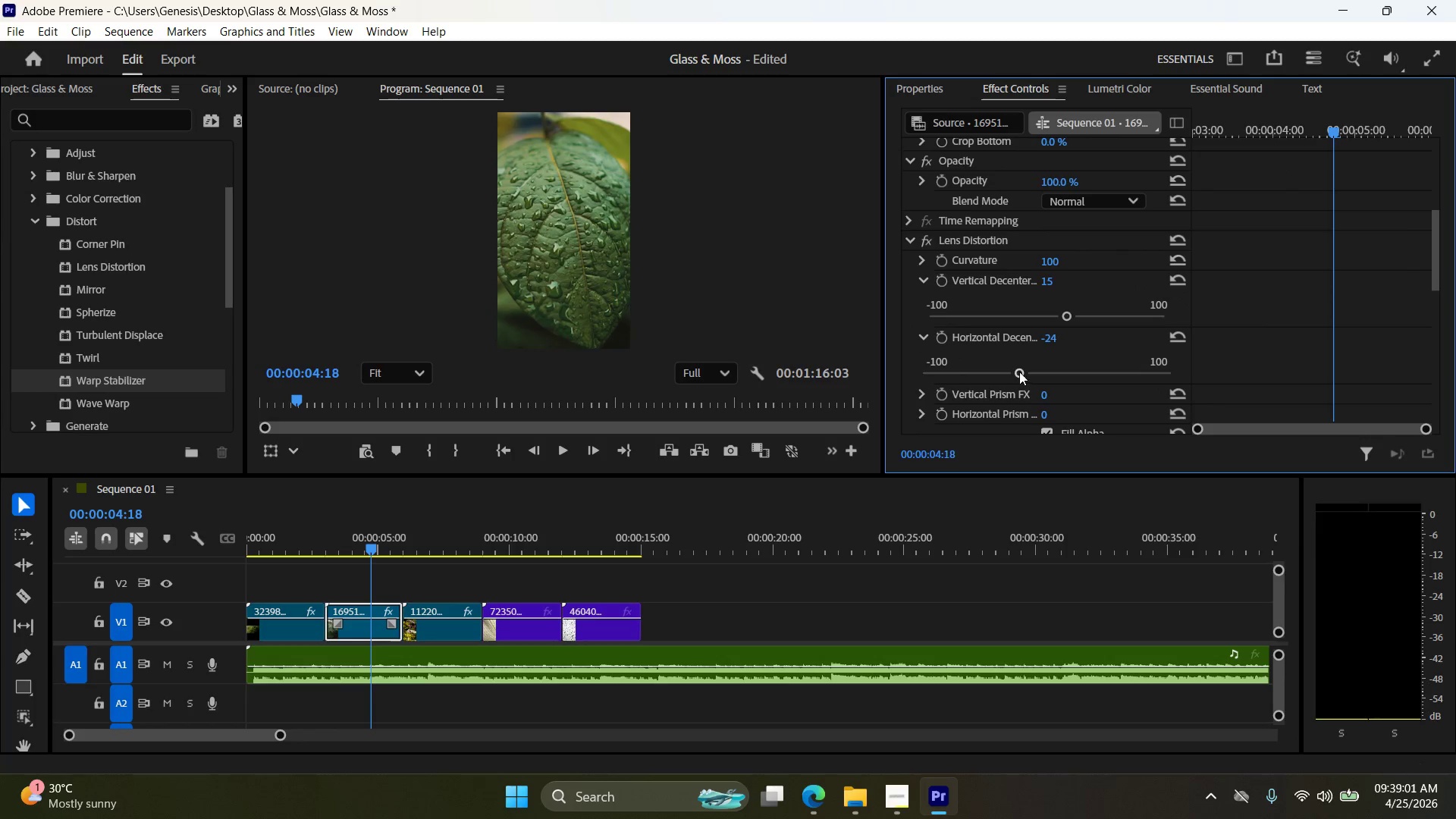 
left_click_drag(start_coordinate=[1020, 372], to_coordinate=[1084, 371])
 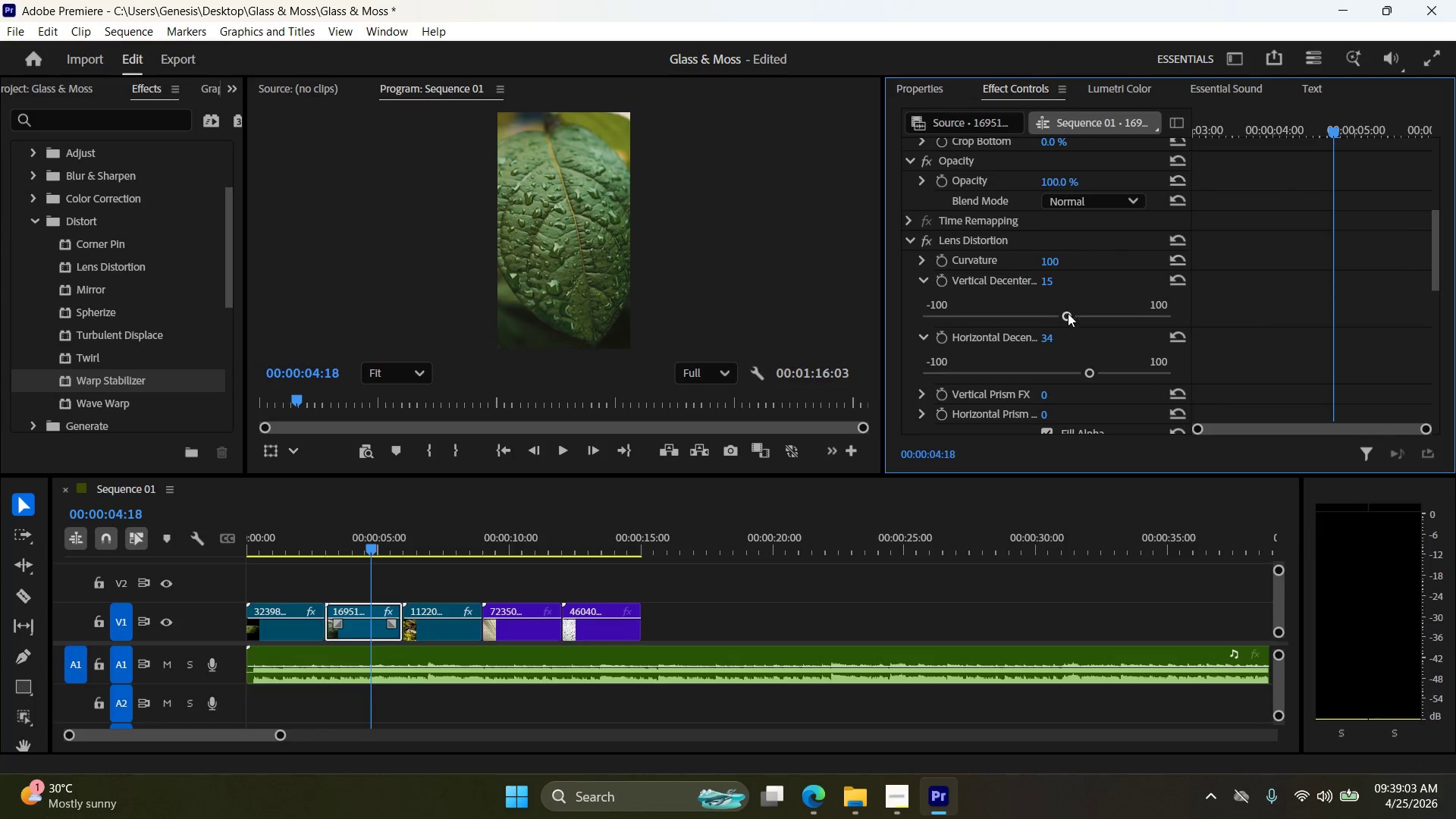 
left_click_drag(start_coordinate=[1068, 313], to_coordinate=[1102, 317])
 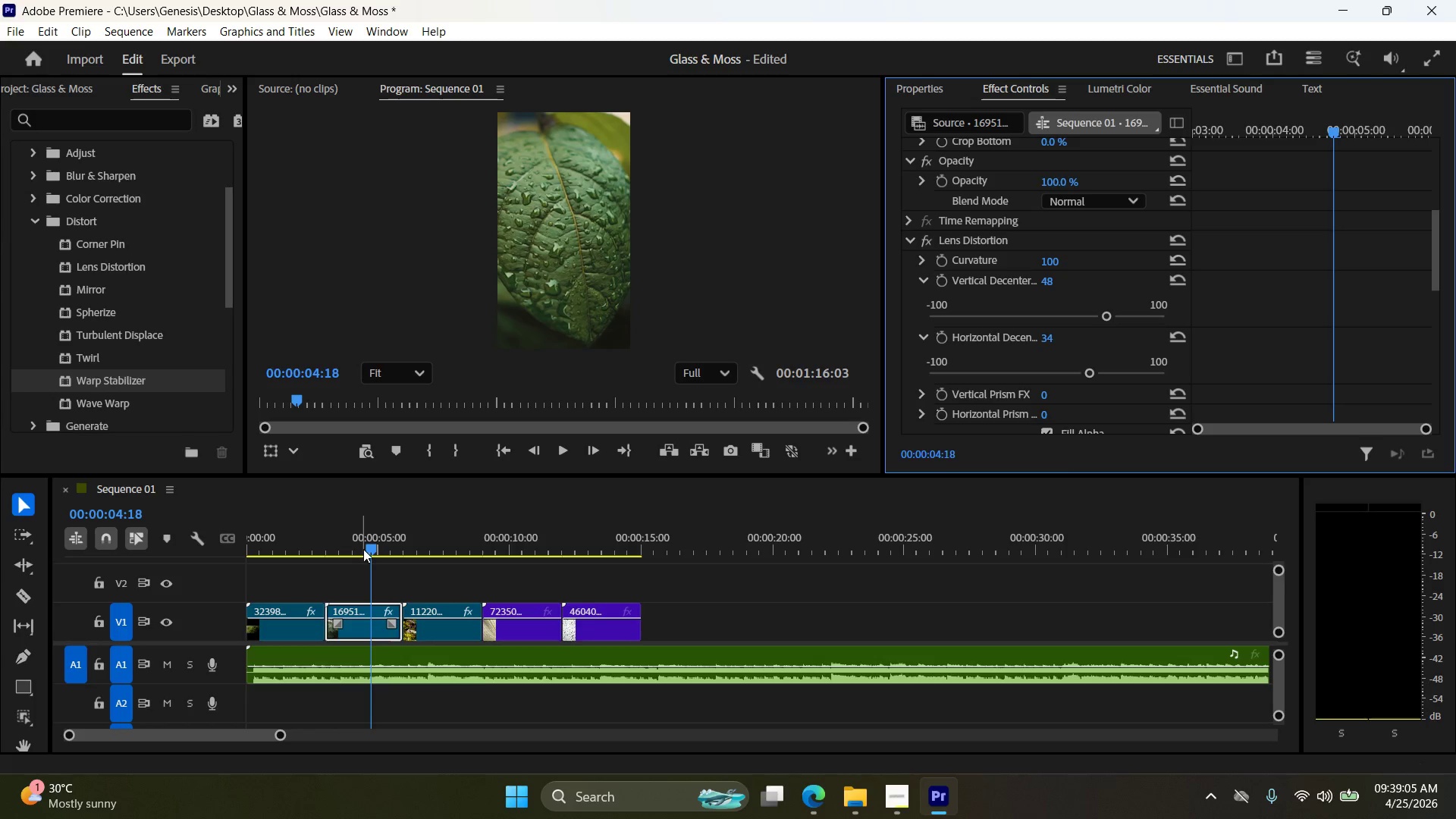 
left_click_drag(start_coordinate=[371, 548], to_coordinate=[326, 557])
 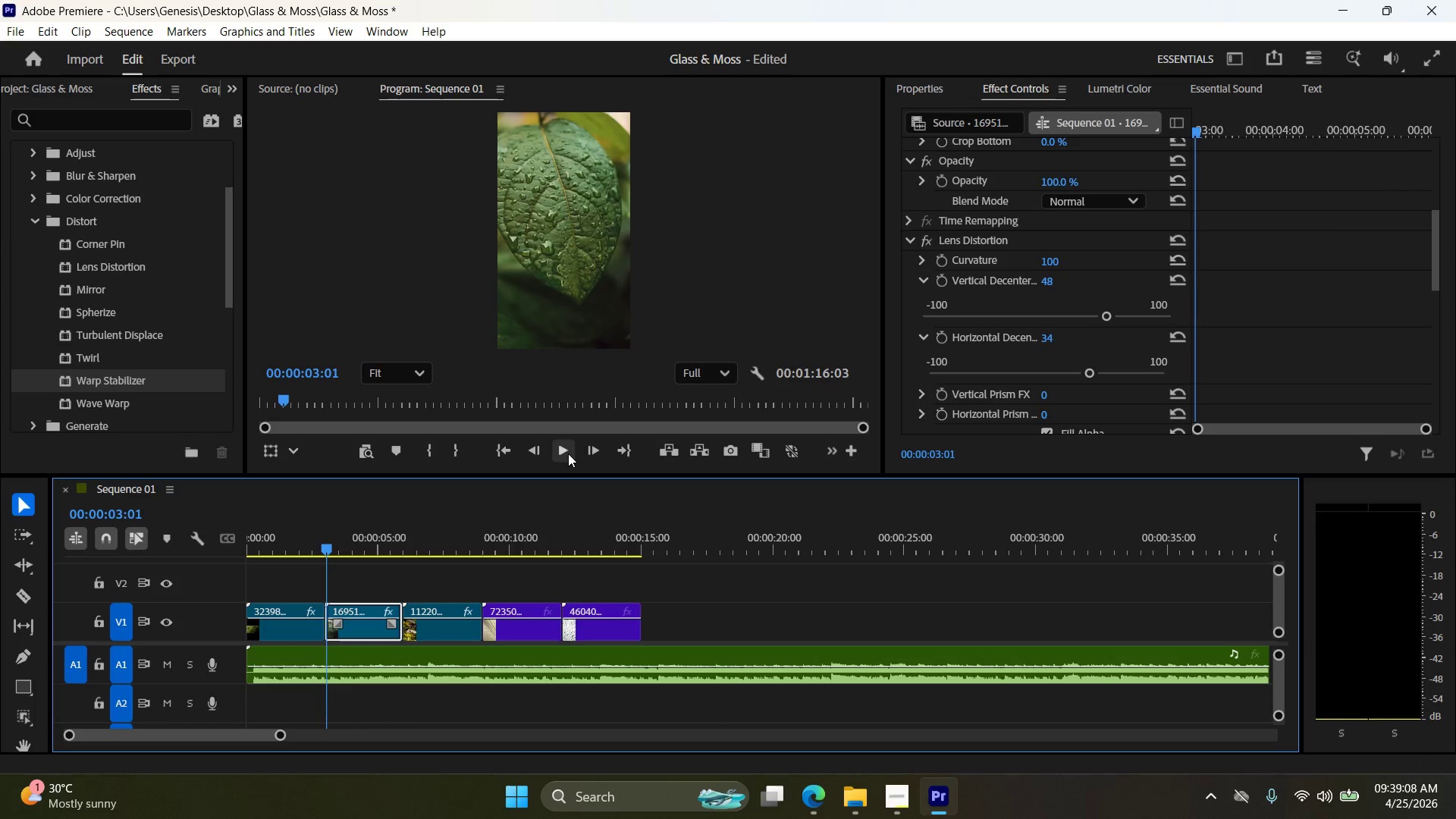 
left_click([571, 452])
 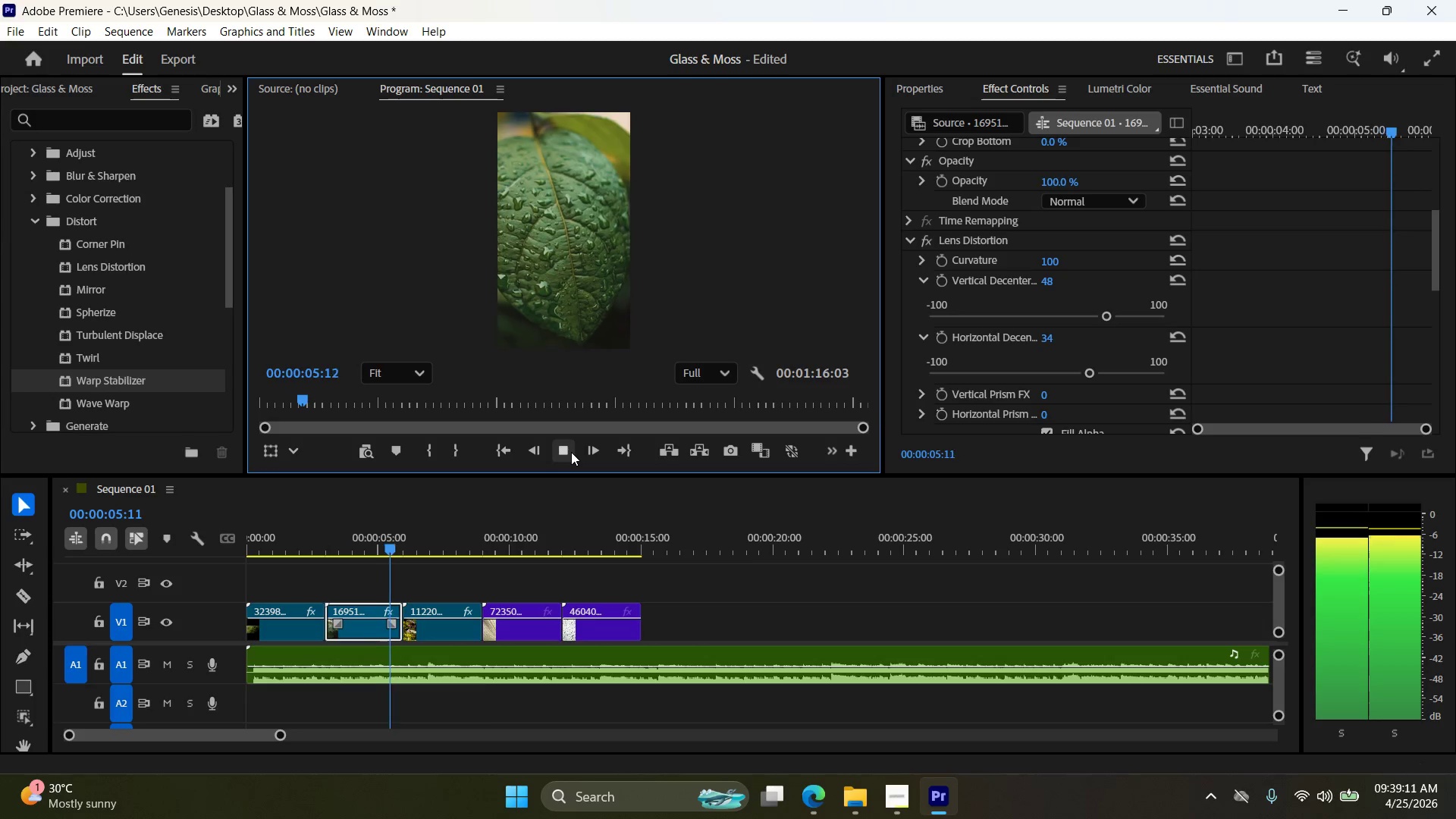 
left_click([571, 452])
 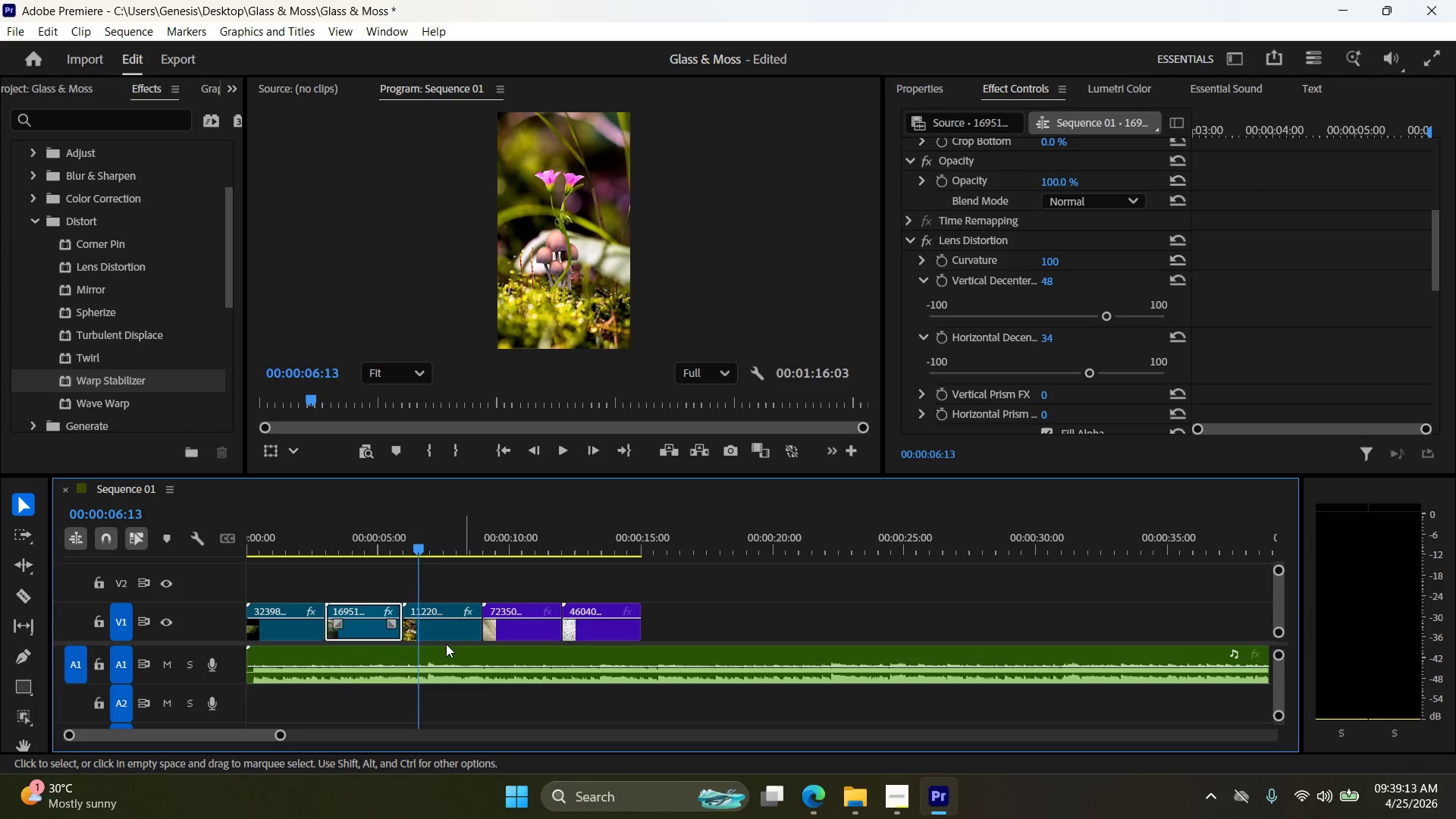 
double_click([450, 633])
 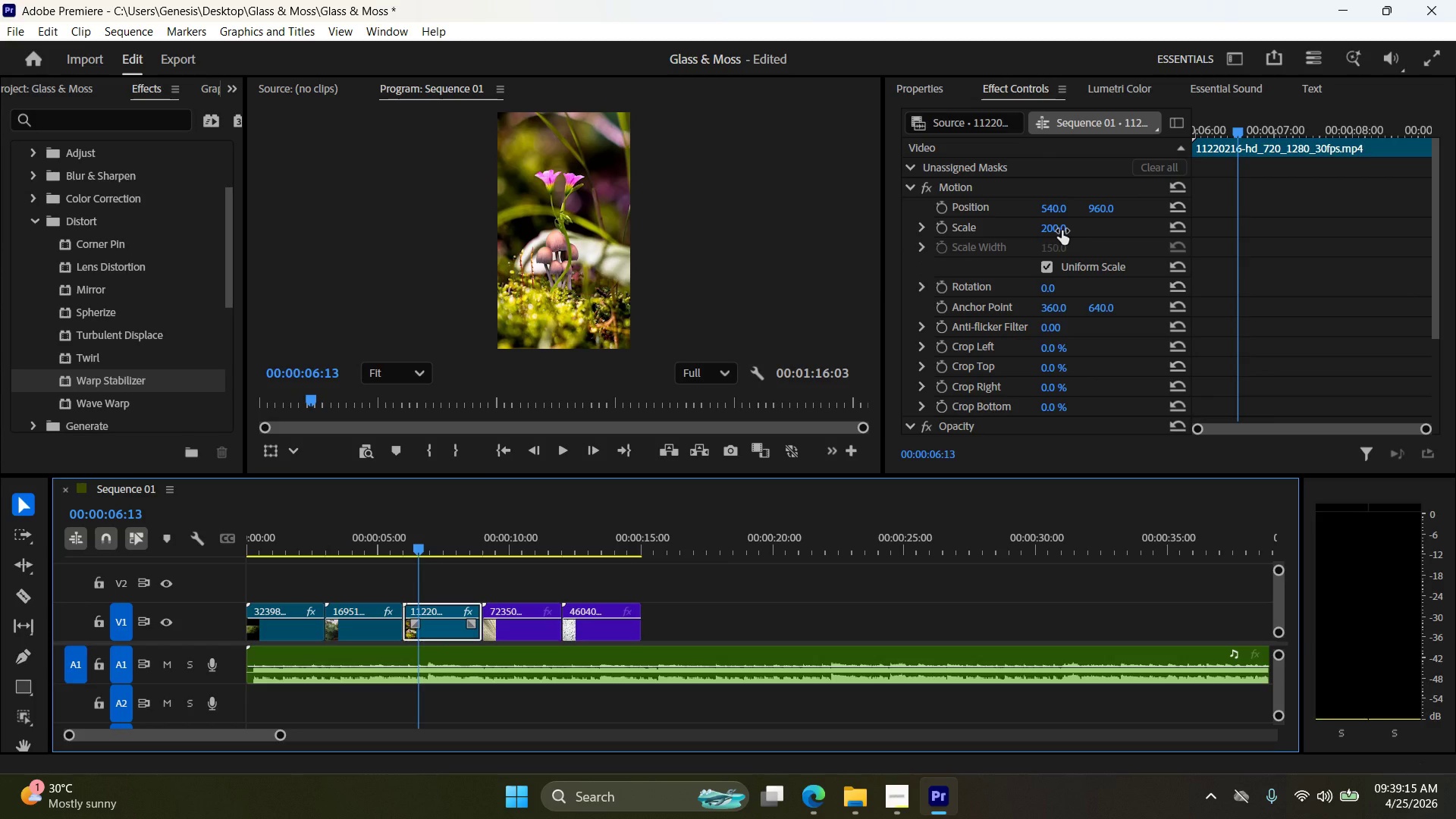 
double_click([1067, 224])
 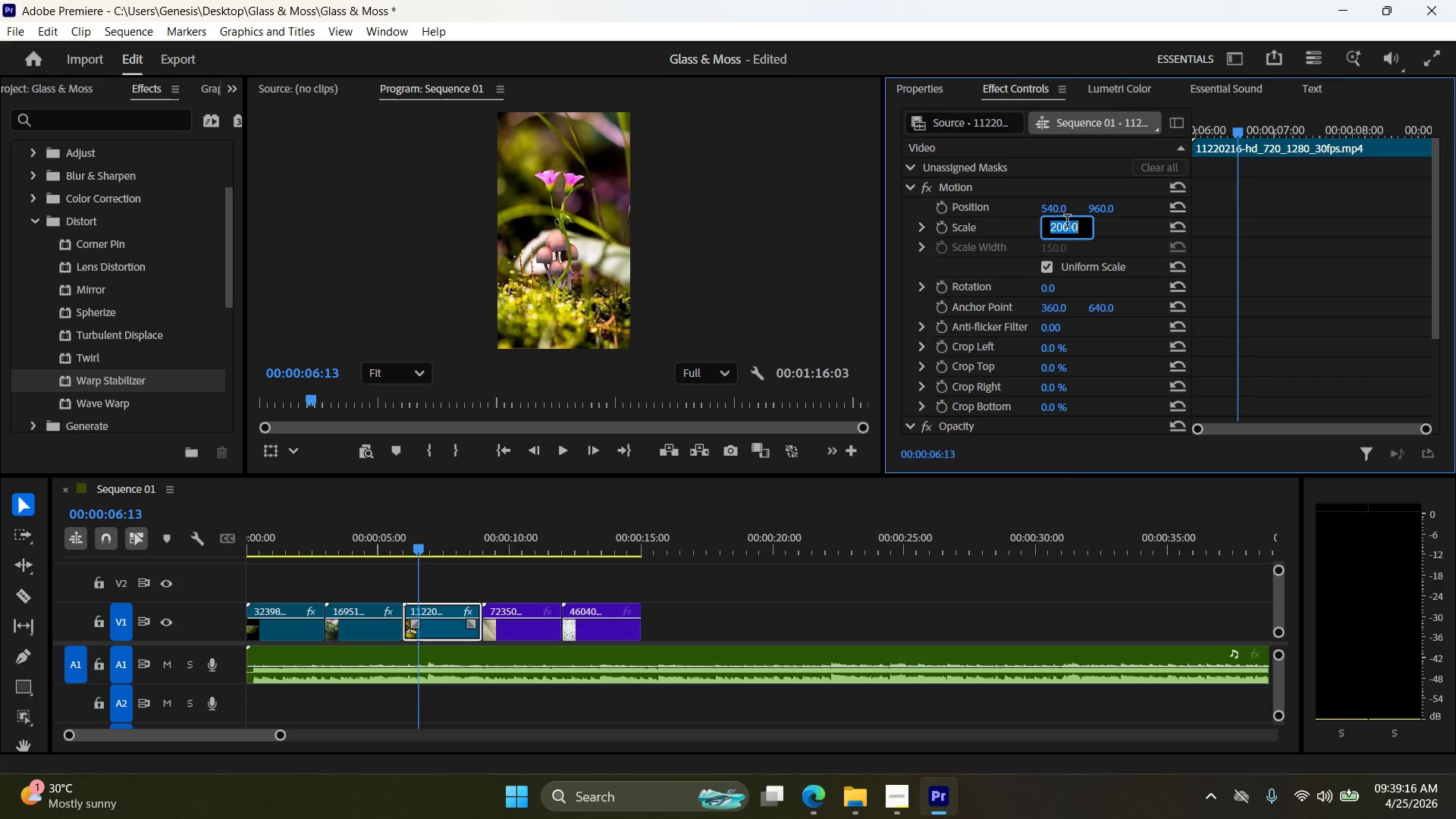 
triple_click([1067, 223])
 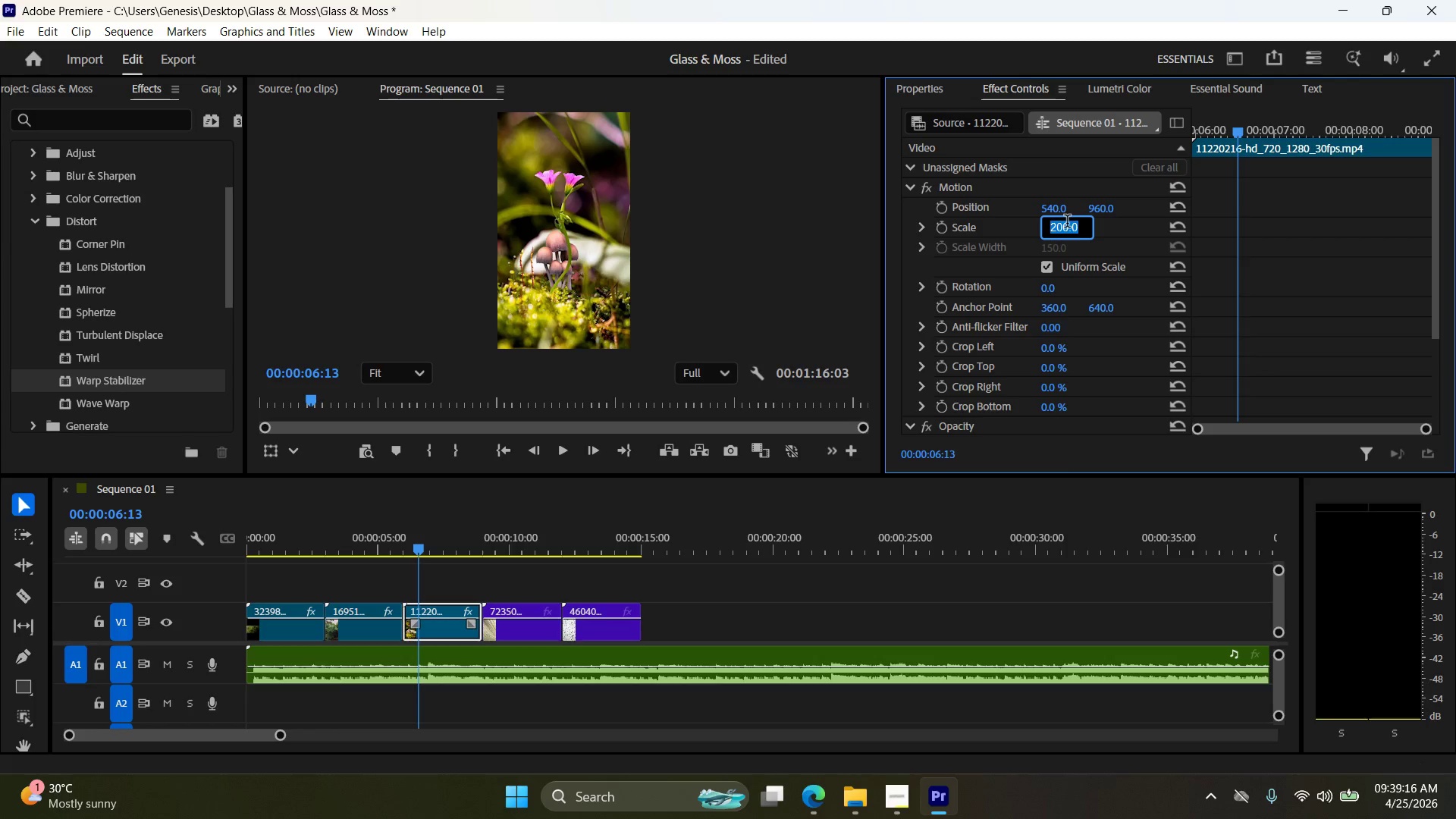 
type(300)
 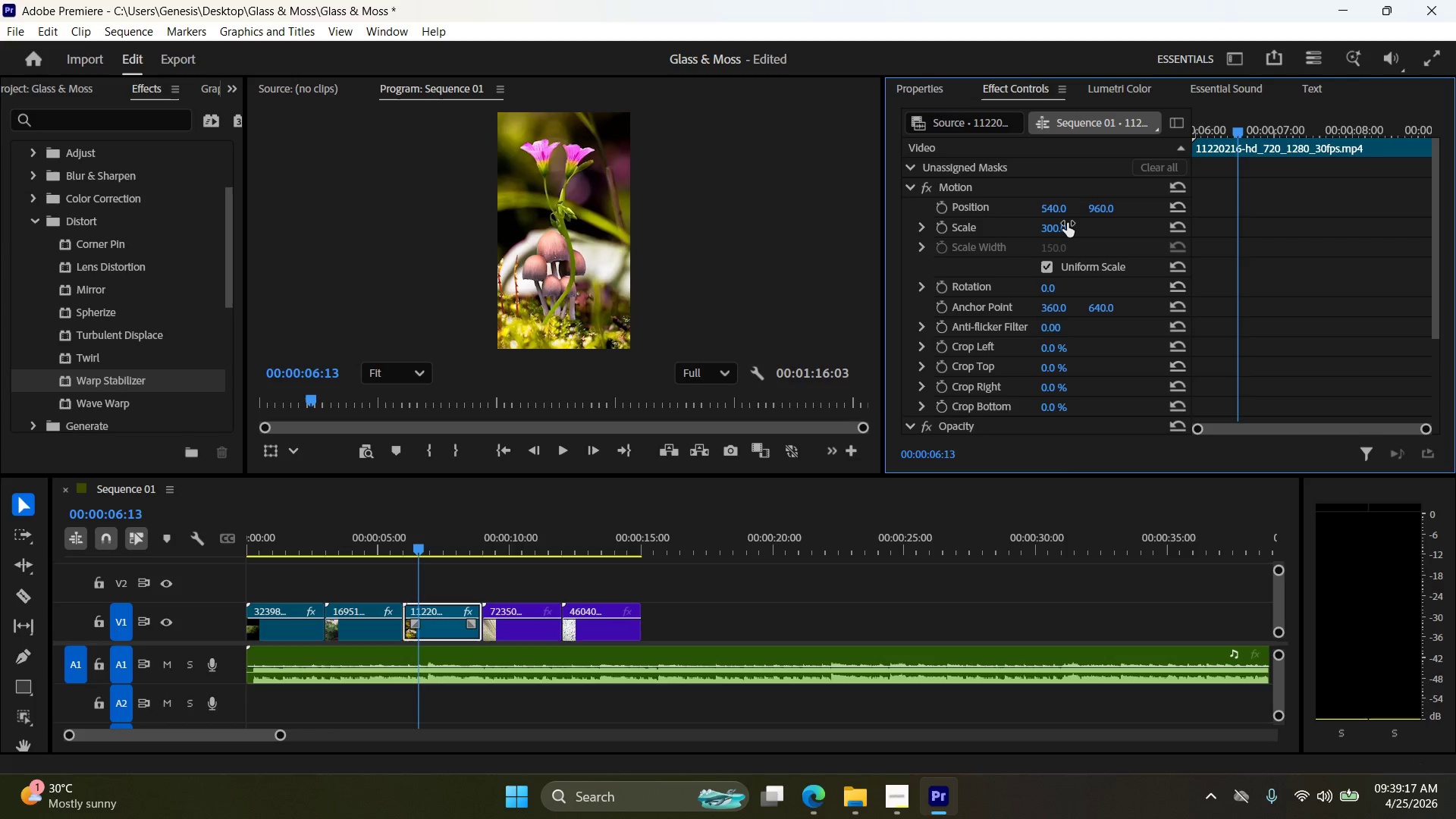 
key(Enter)
 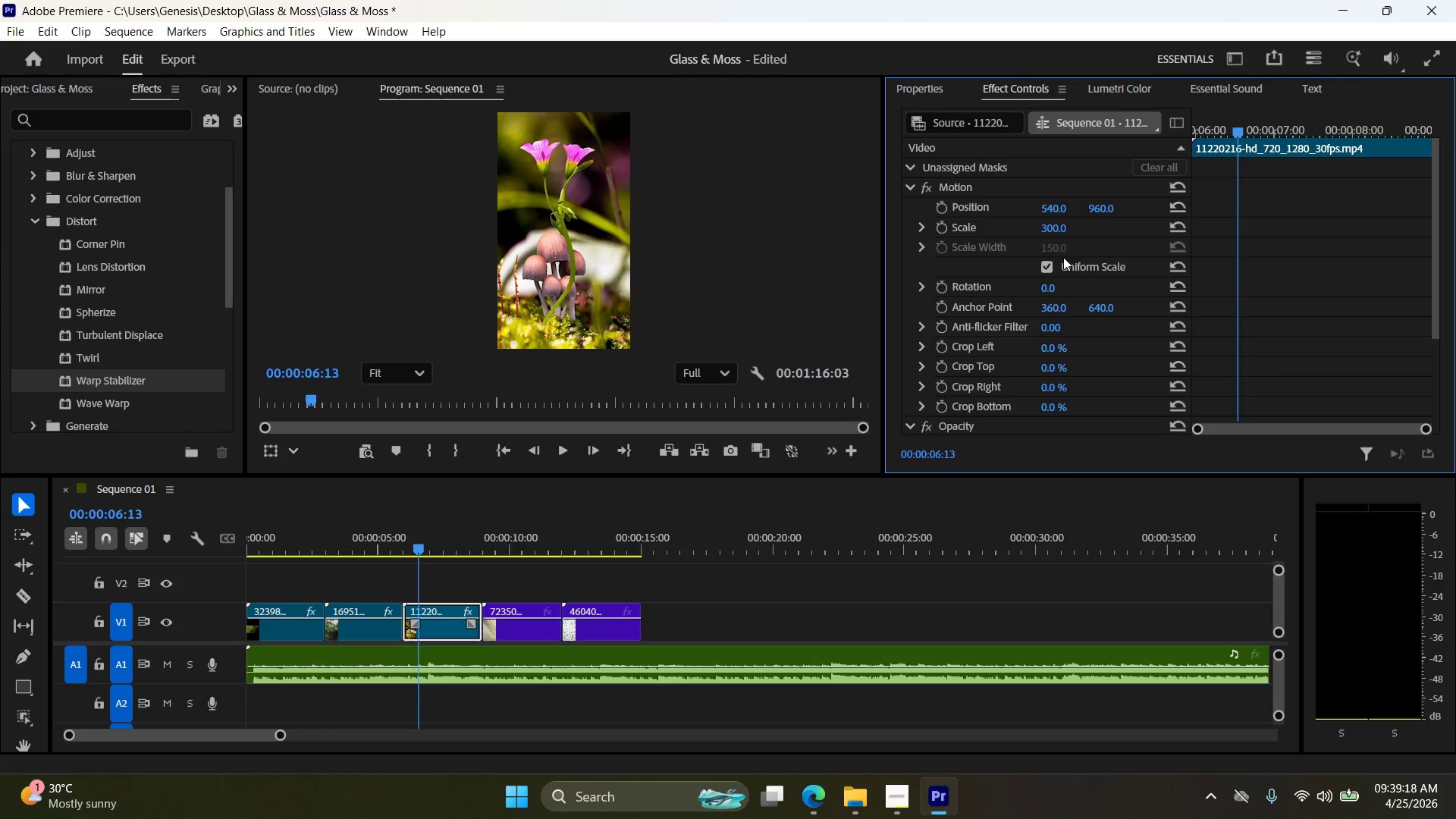 
scroll: coordinate [1065, 309], scroll_direction: down, amount: 7.0
 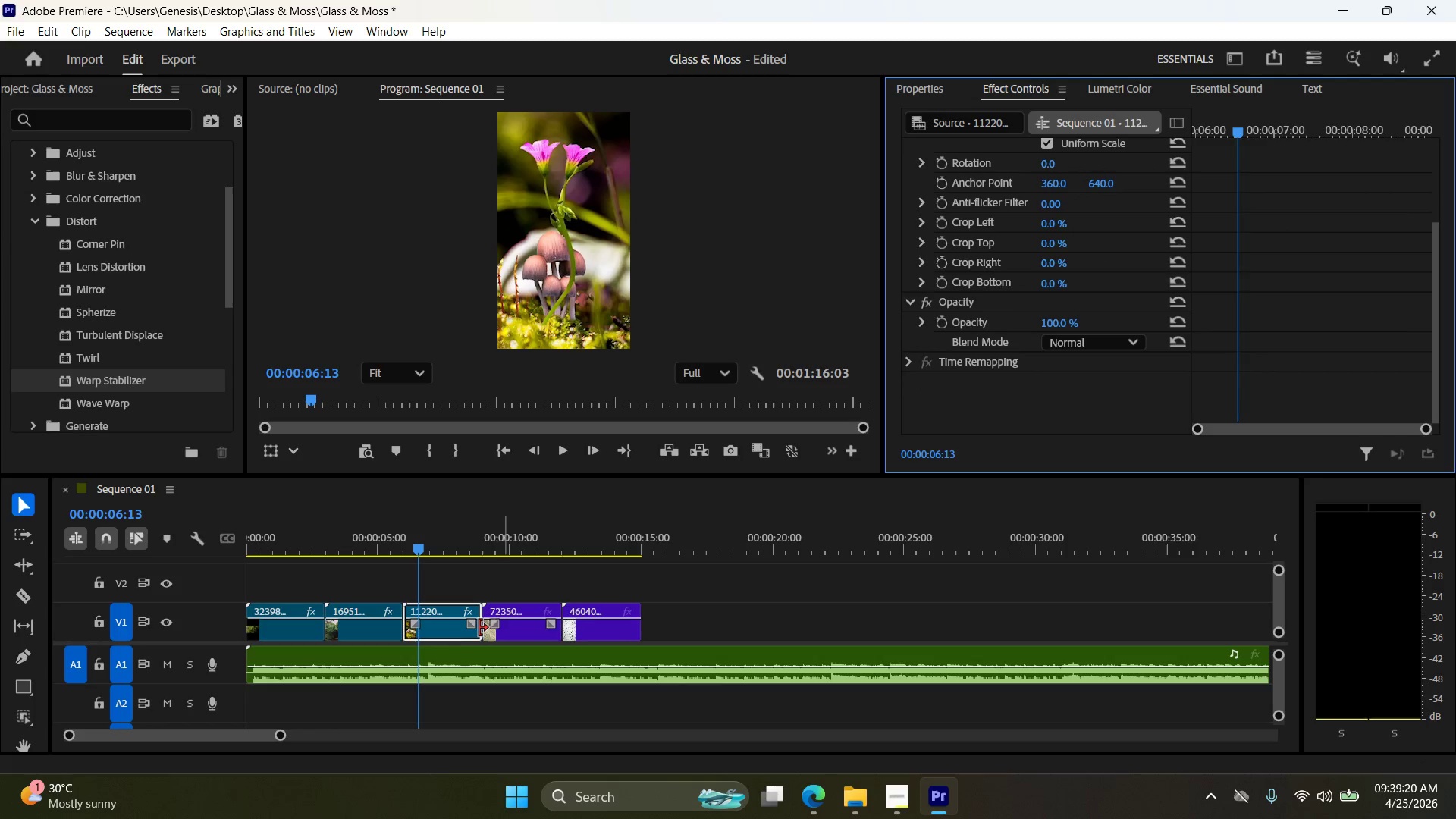 
right_click([444, 631])
 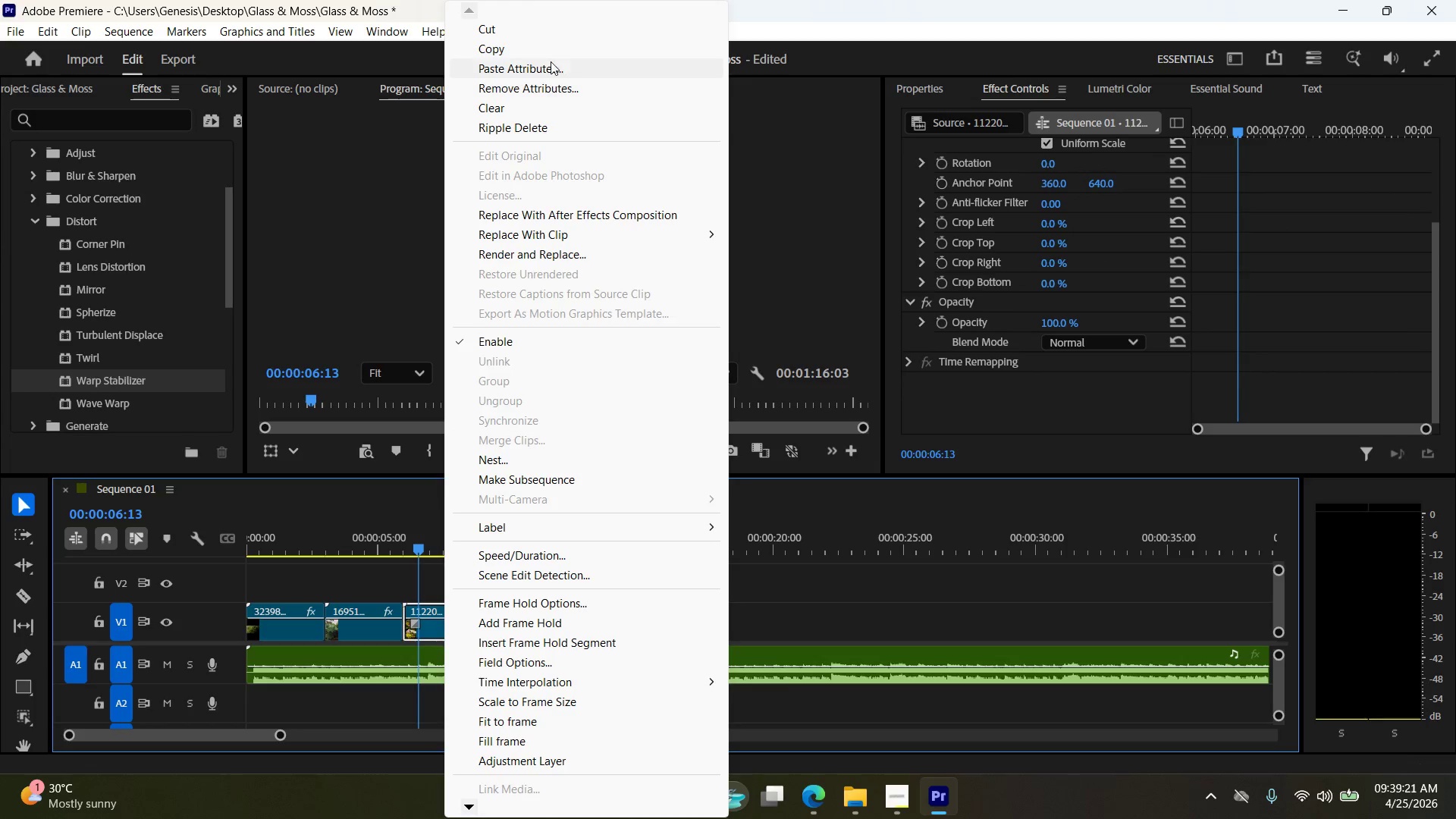 
left_click([548, 64])
 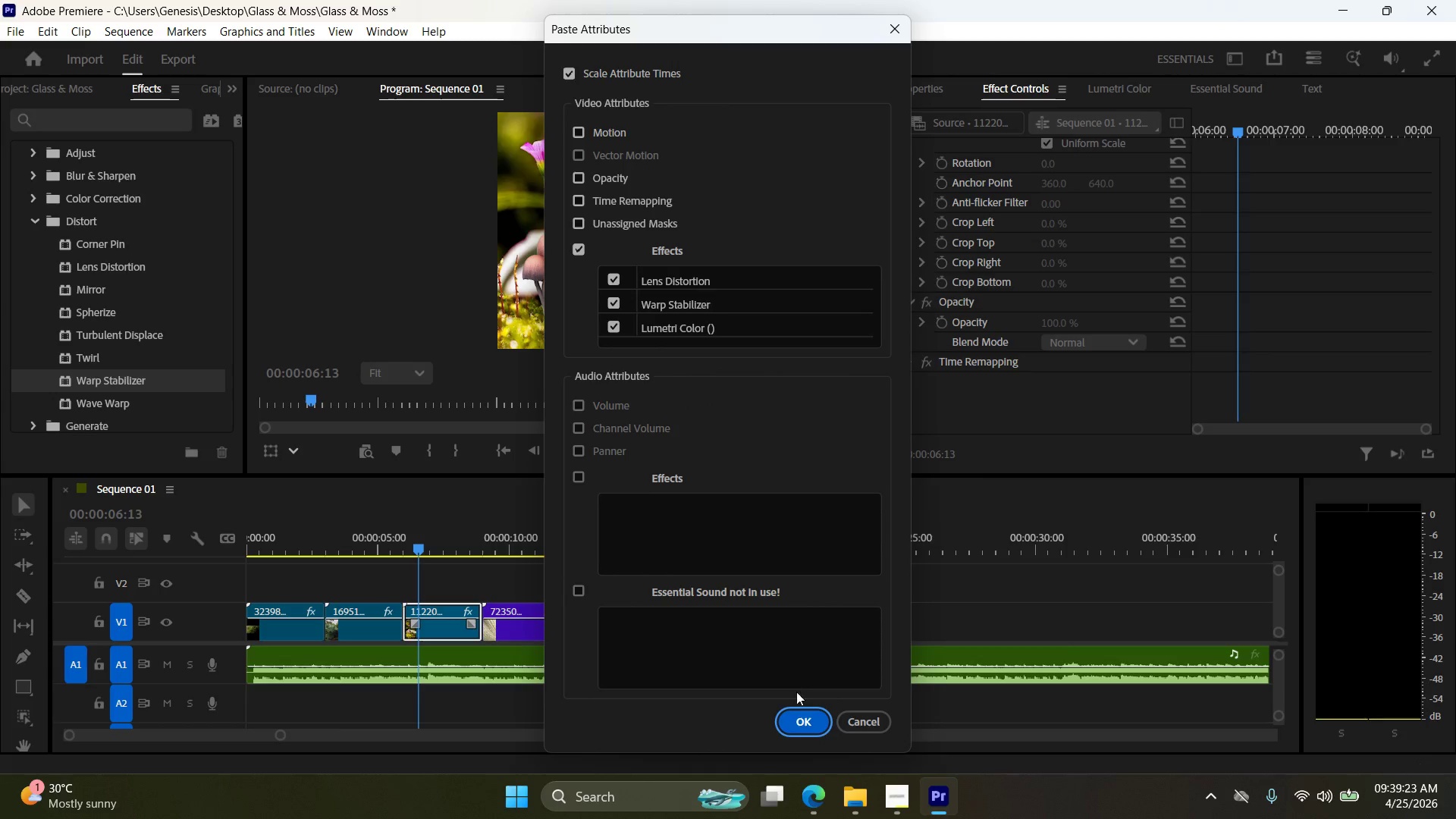 
left_click([795, 720])
 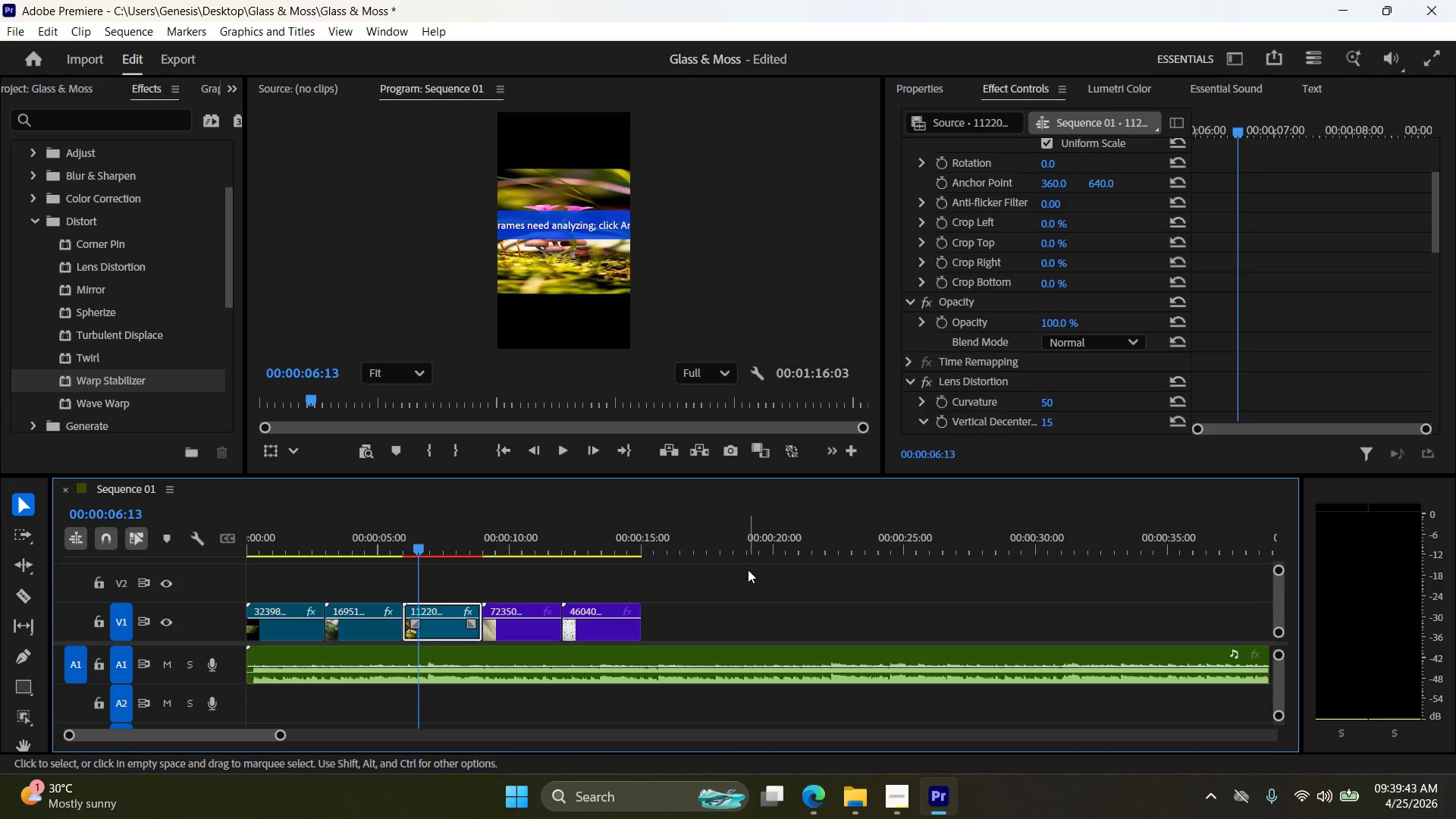 
wait(24.5)
 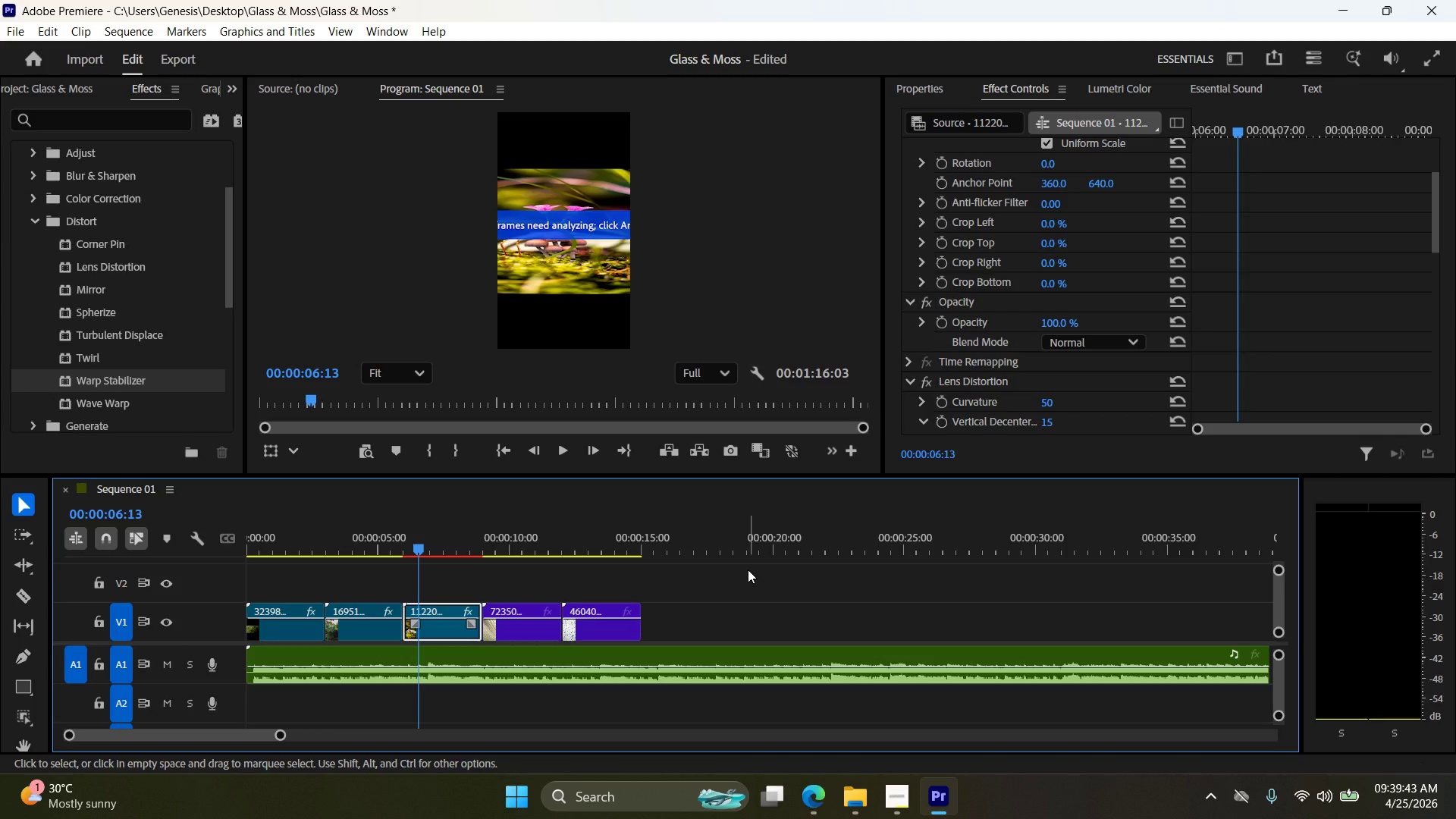 
left_click_drag(start_coordinate=[421, 547], to_coordinate=[401, 551])
 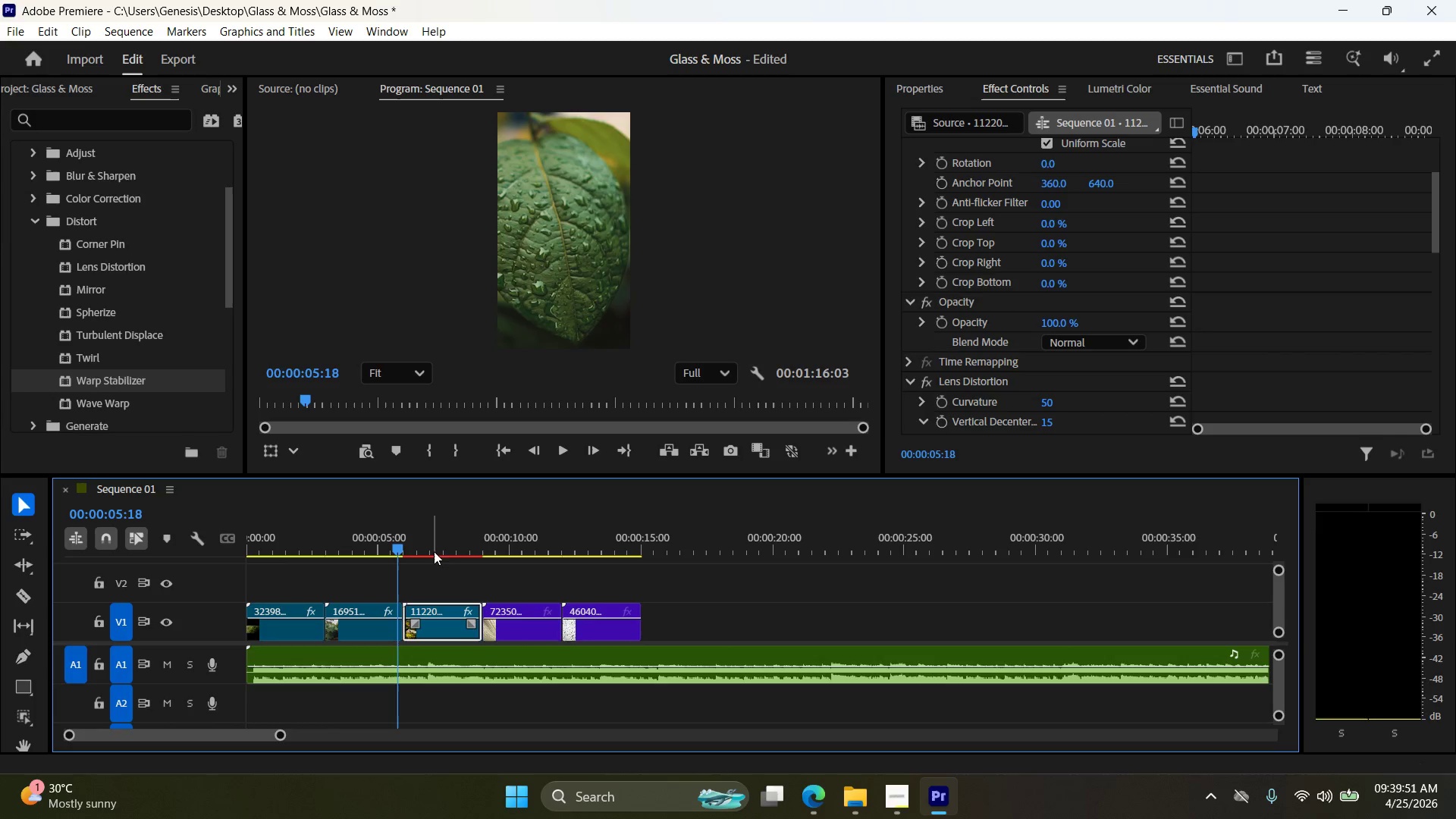 
left_click_drag(start_coordinate=[389, 546], to_coordinate=[424, 546])
 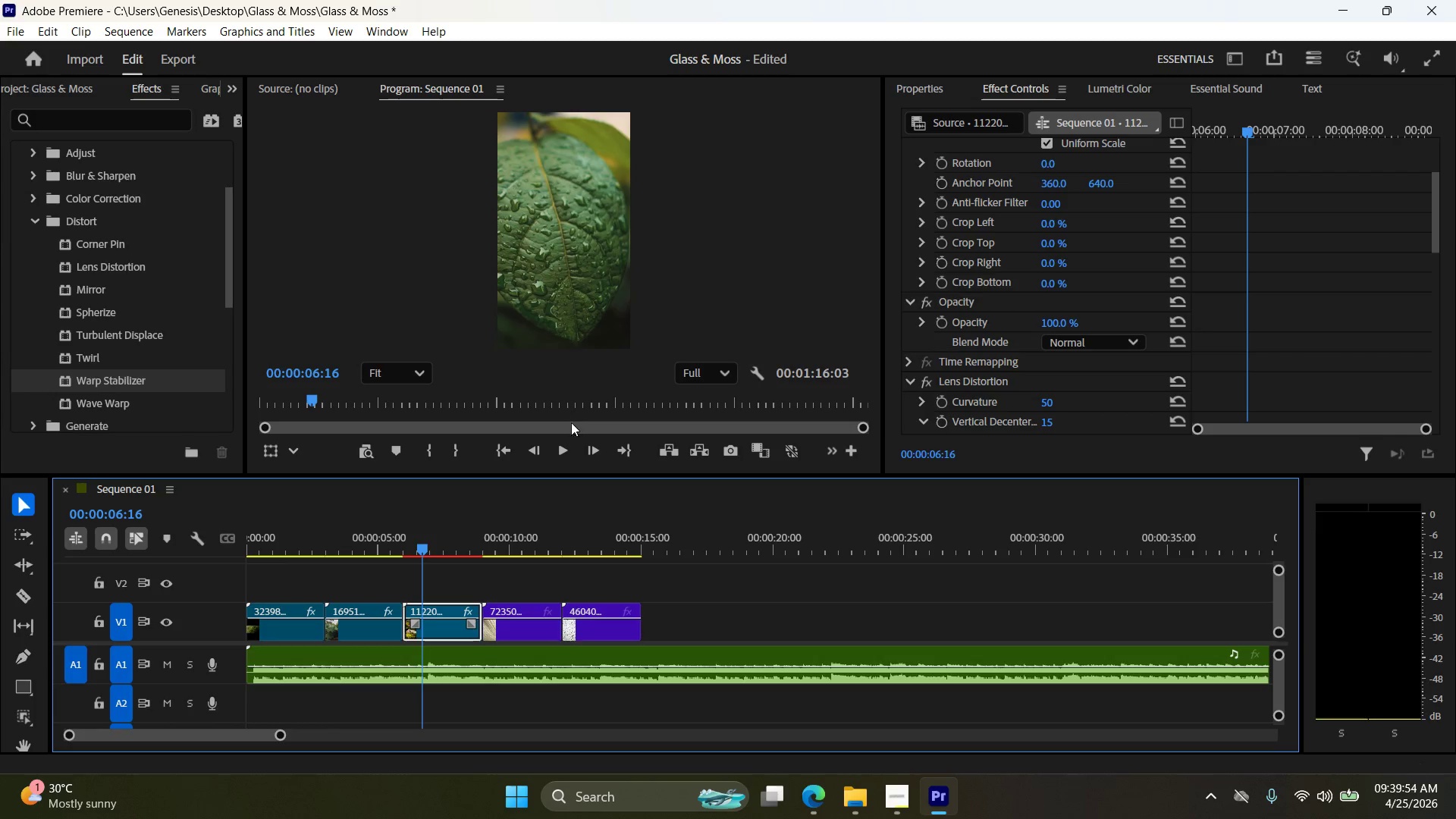 
left_click([562, 450])
 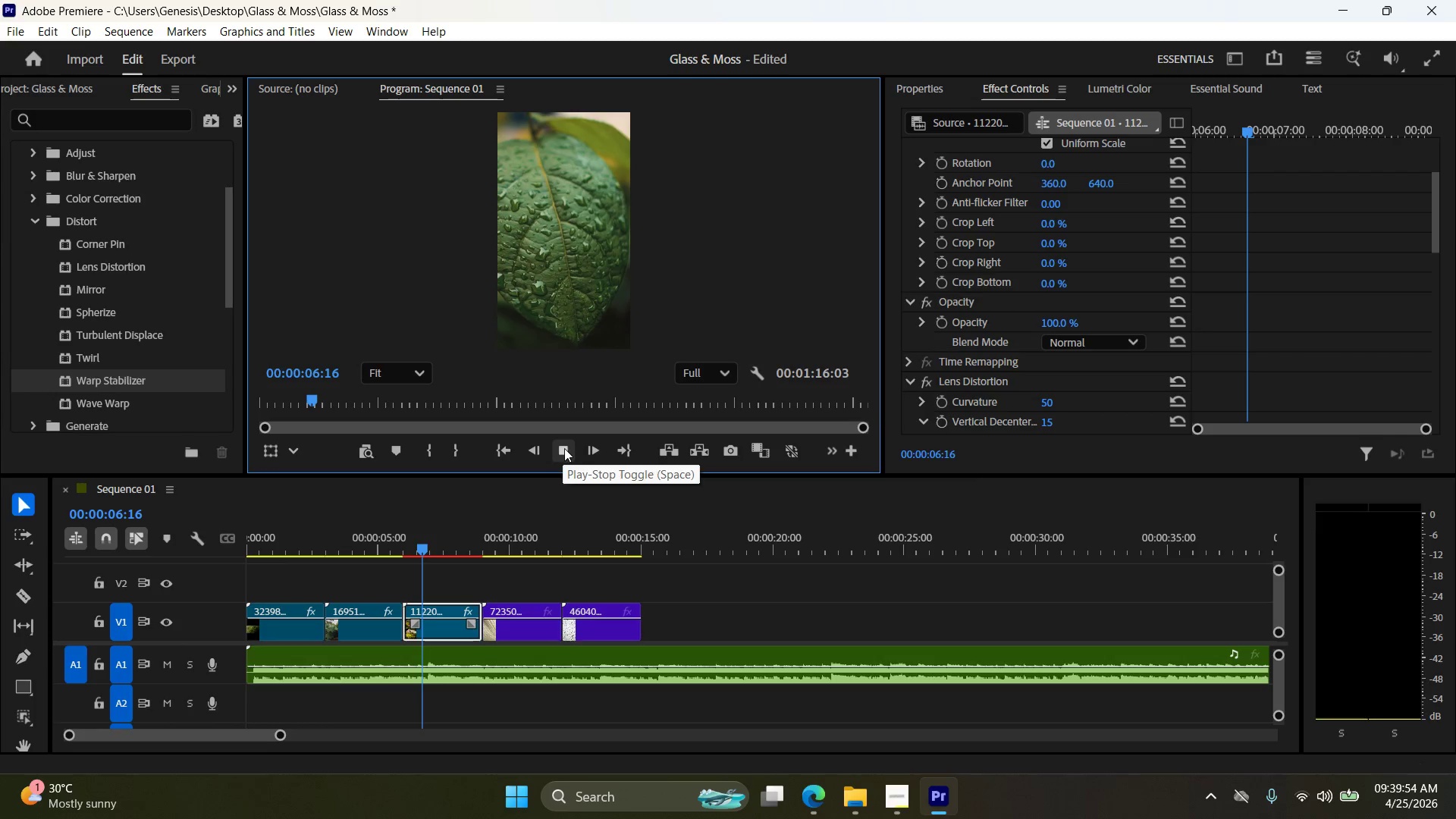 
left_click([564, 448])
 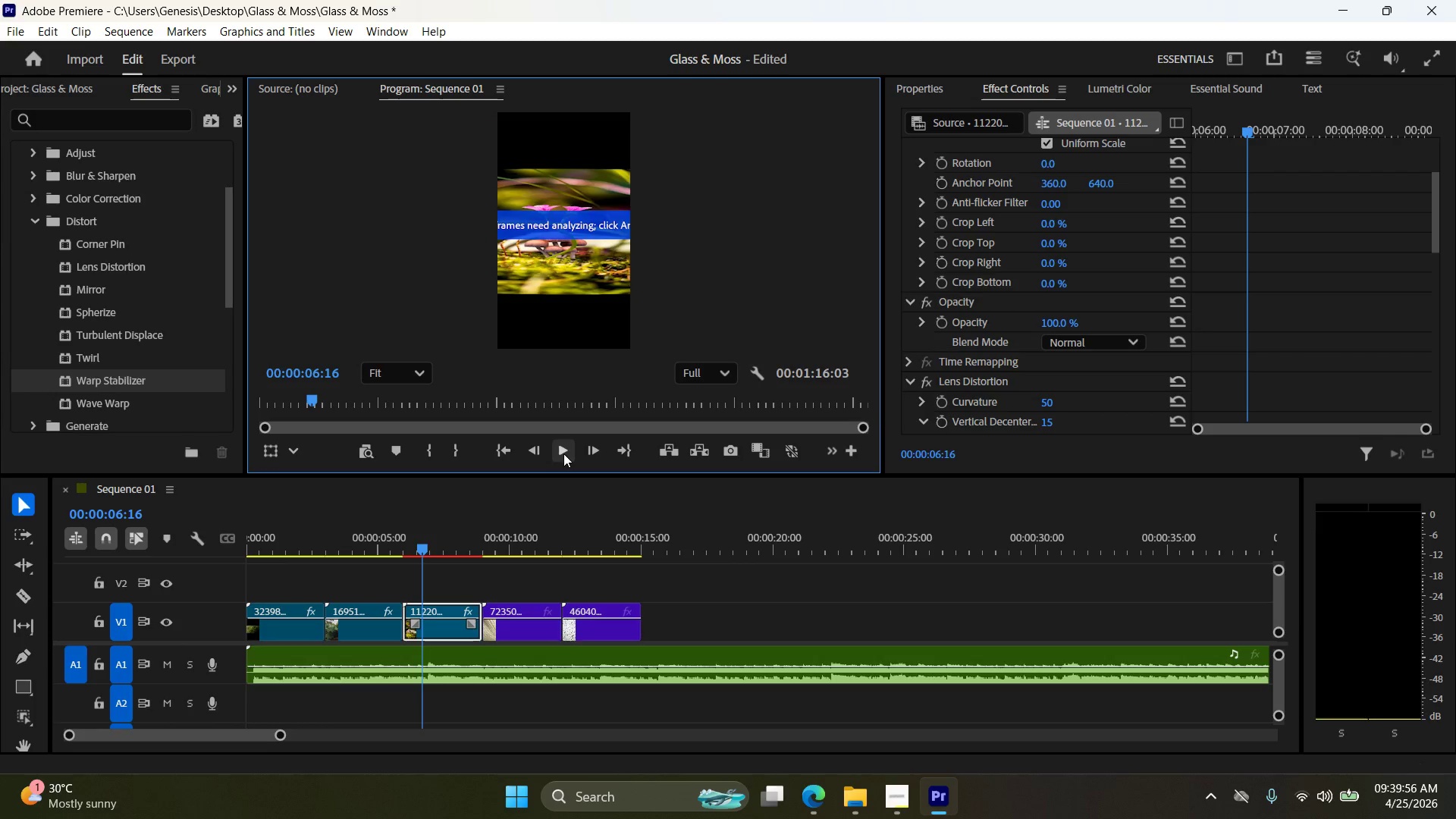 
left_click([522, 615])
 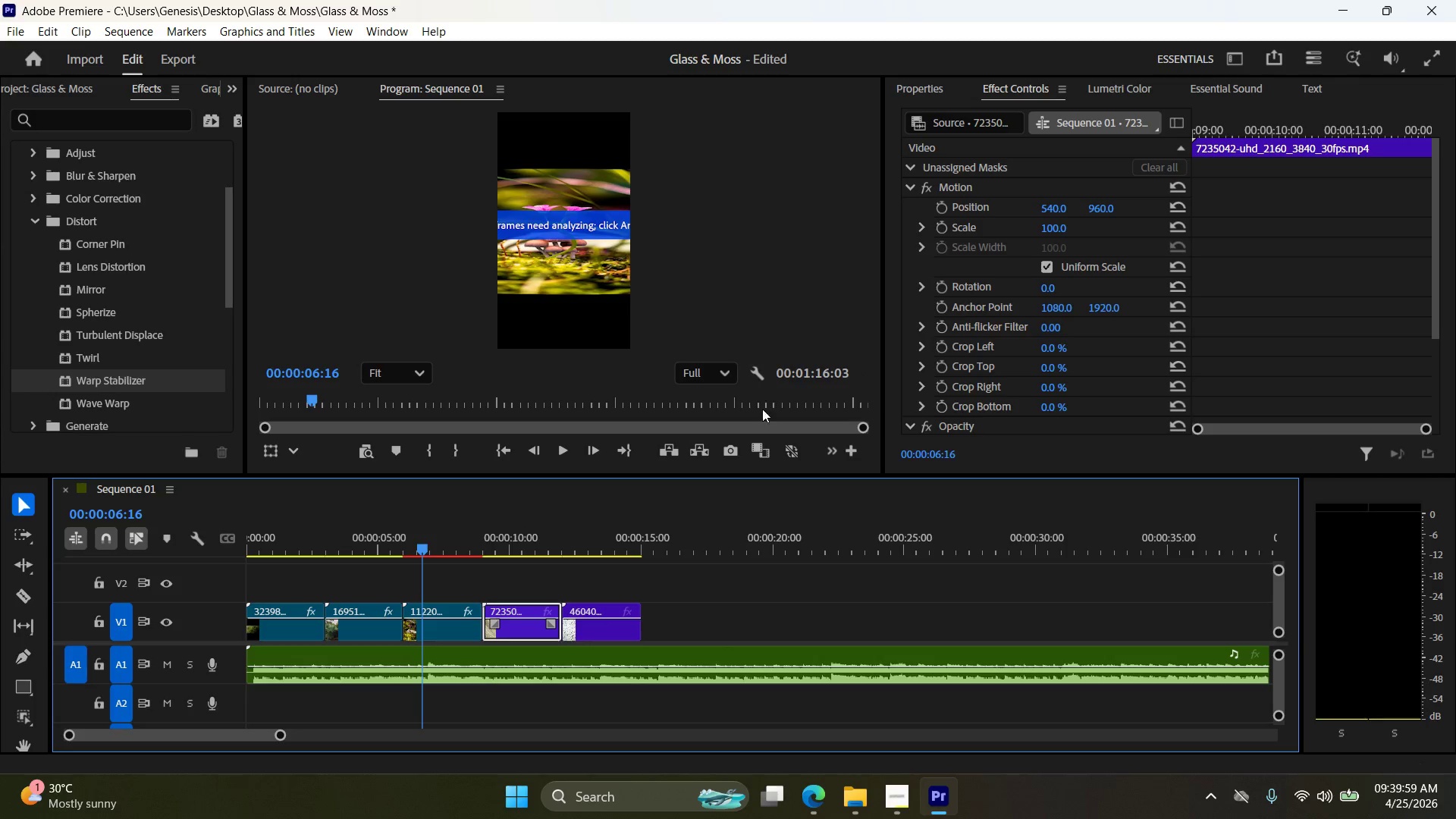 
left_click_drag(start_coordinate=[422, 545], to_coordinate=[521, 555])
 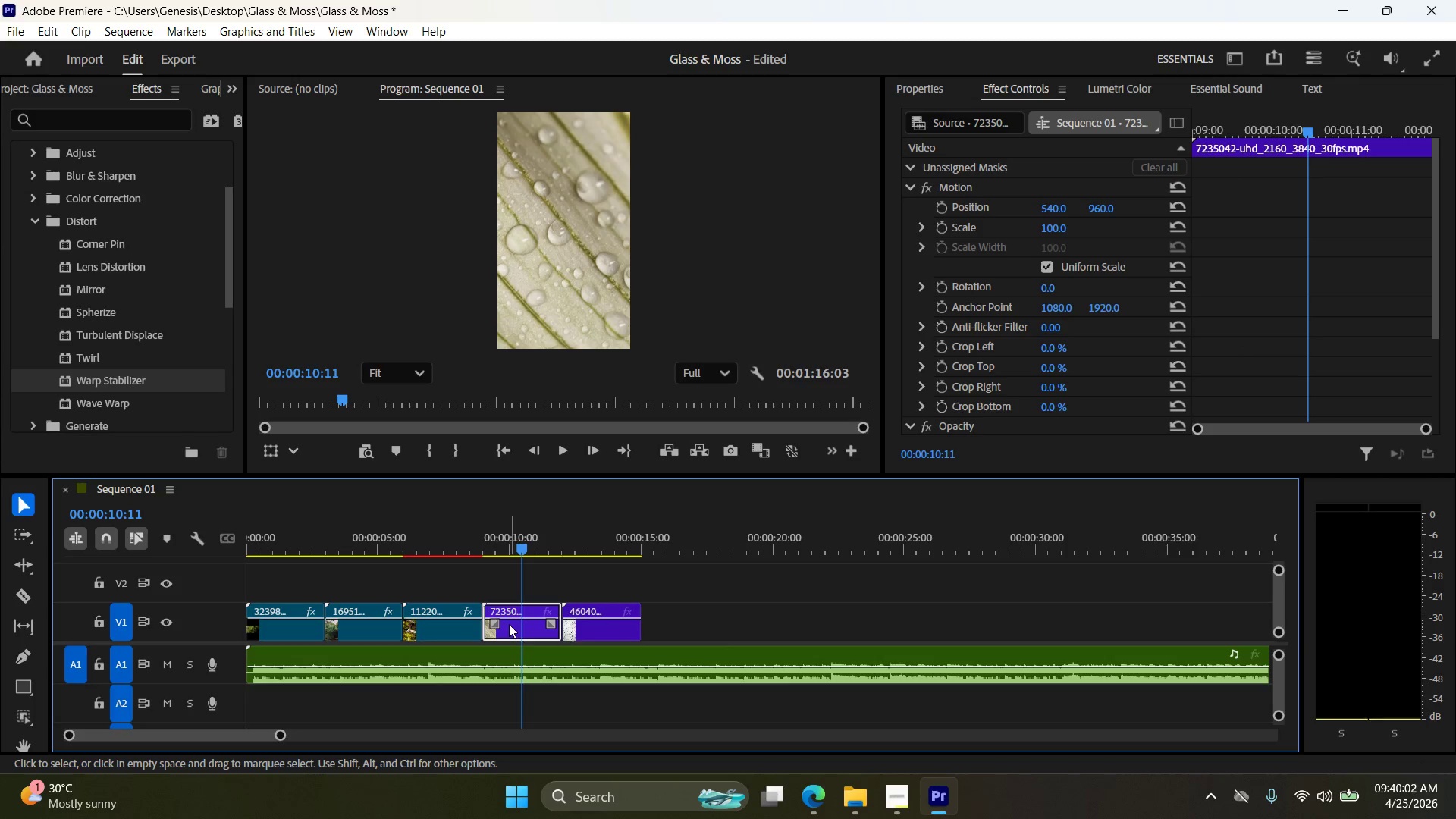 
right_click([507, 624])
 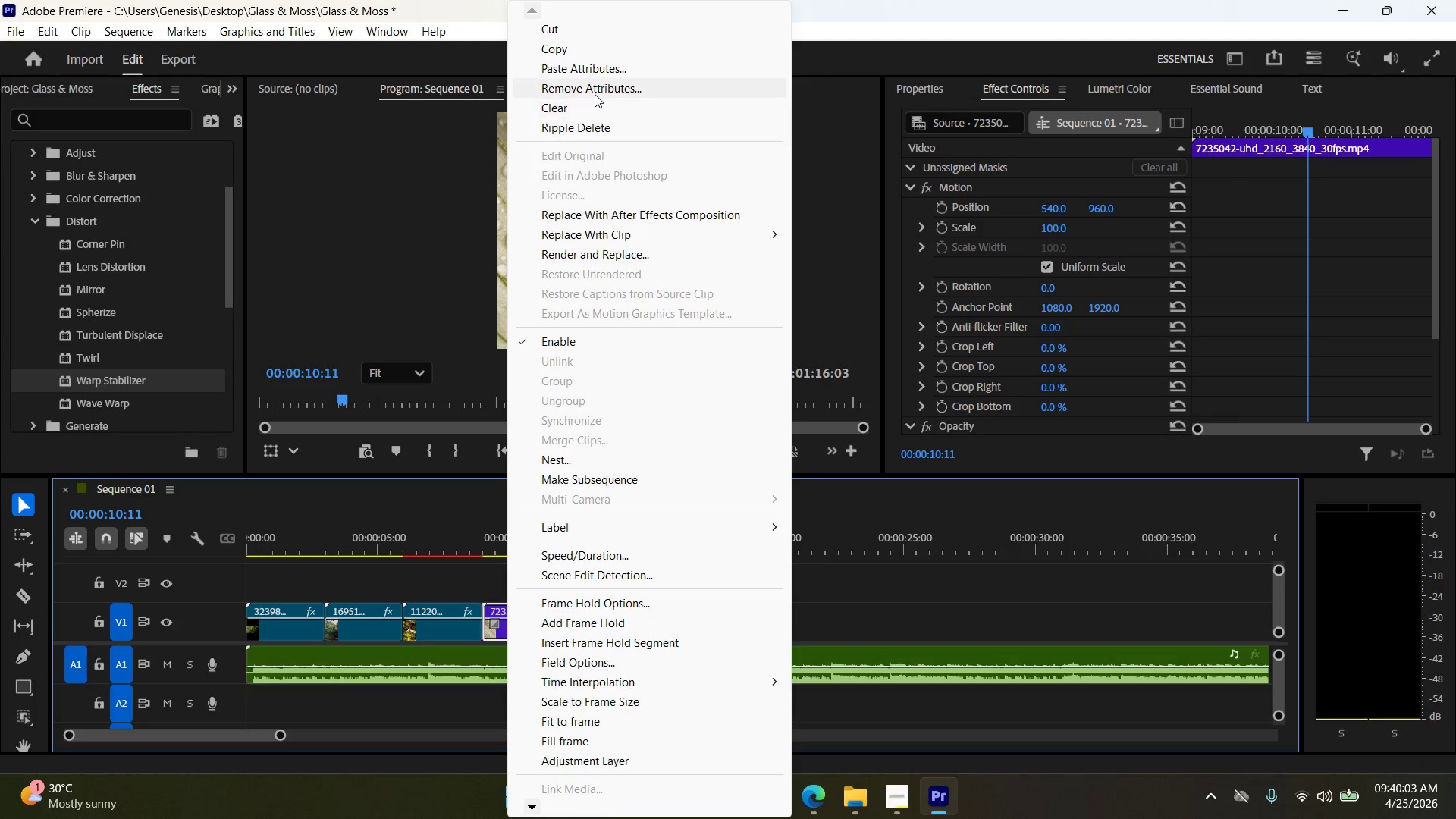 
left_click([600, 68])
 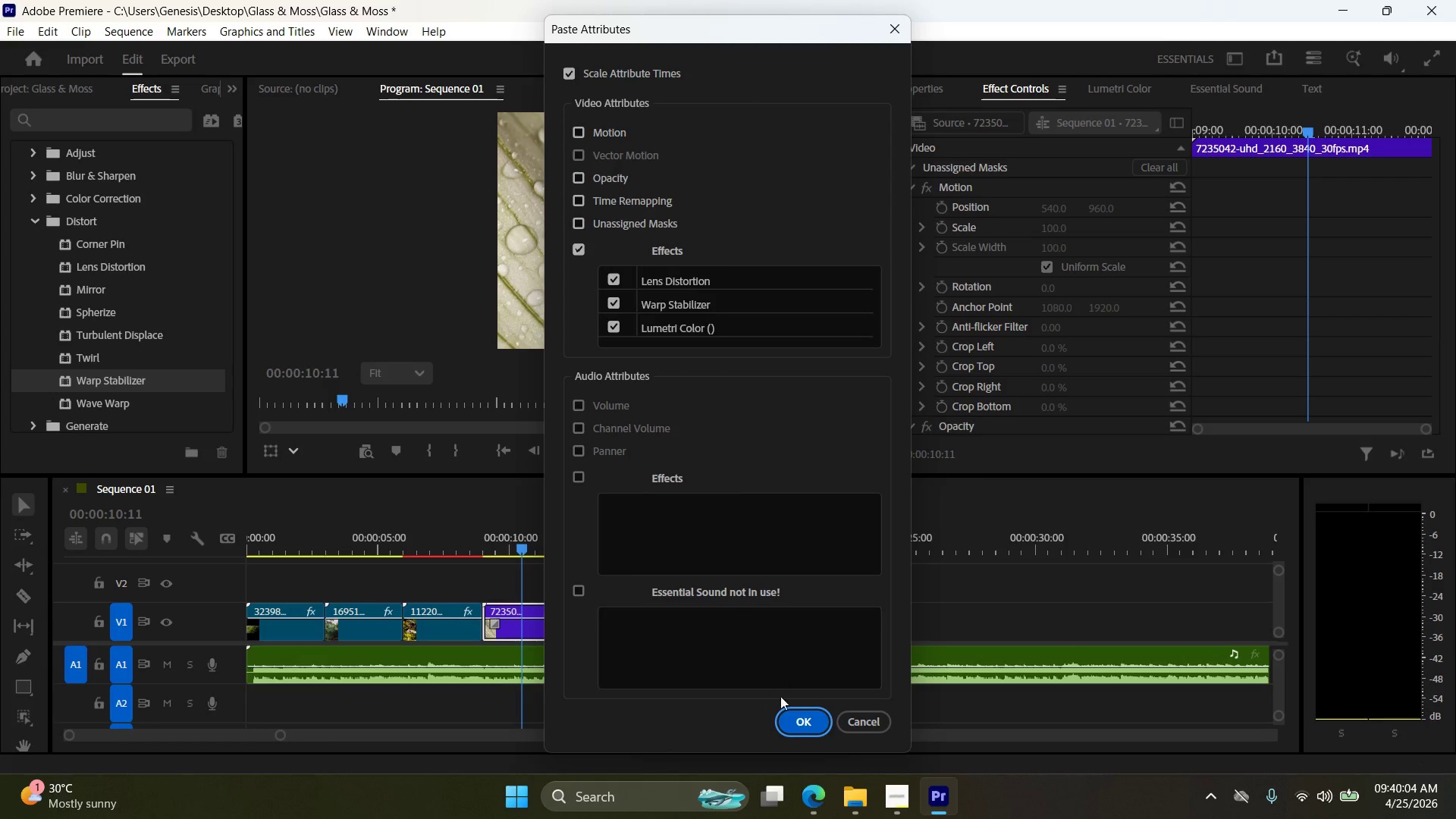 
left_click([808, 727])
 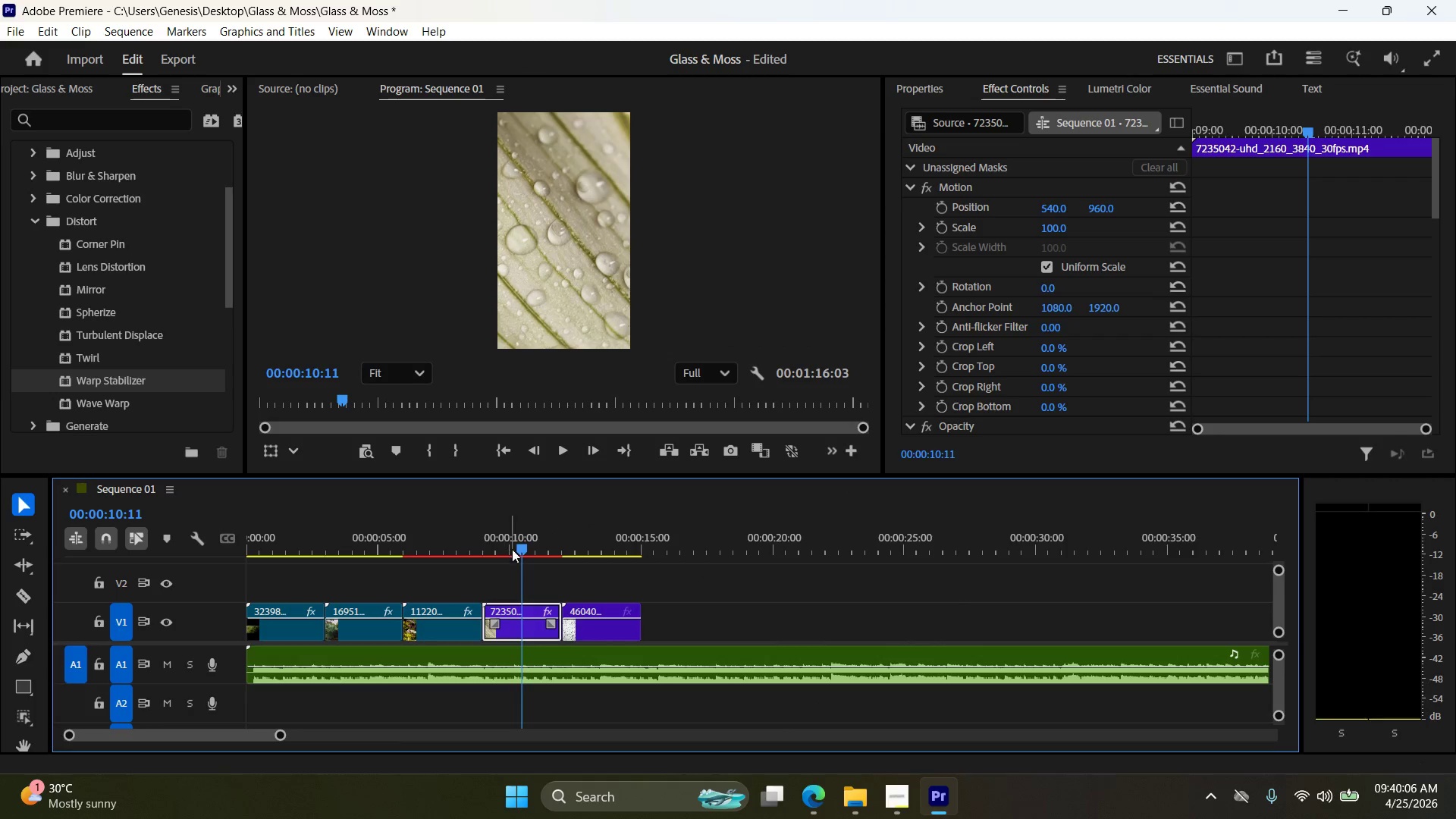 
left_click_drag(start_coordinate=[523, 544], to_coordinate=[533, 547])
 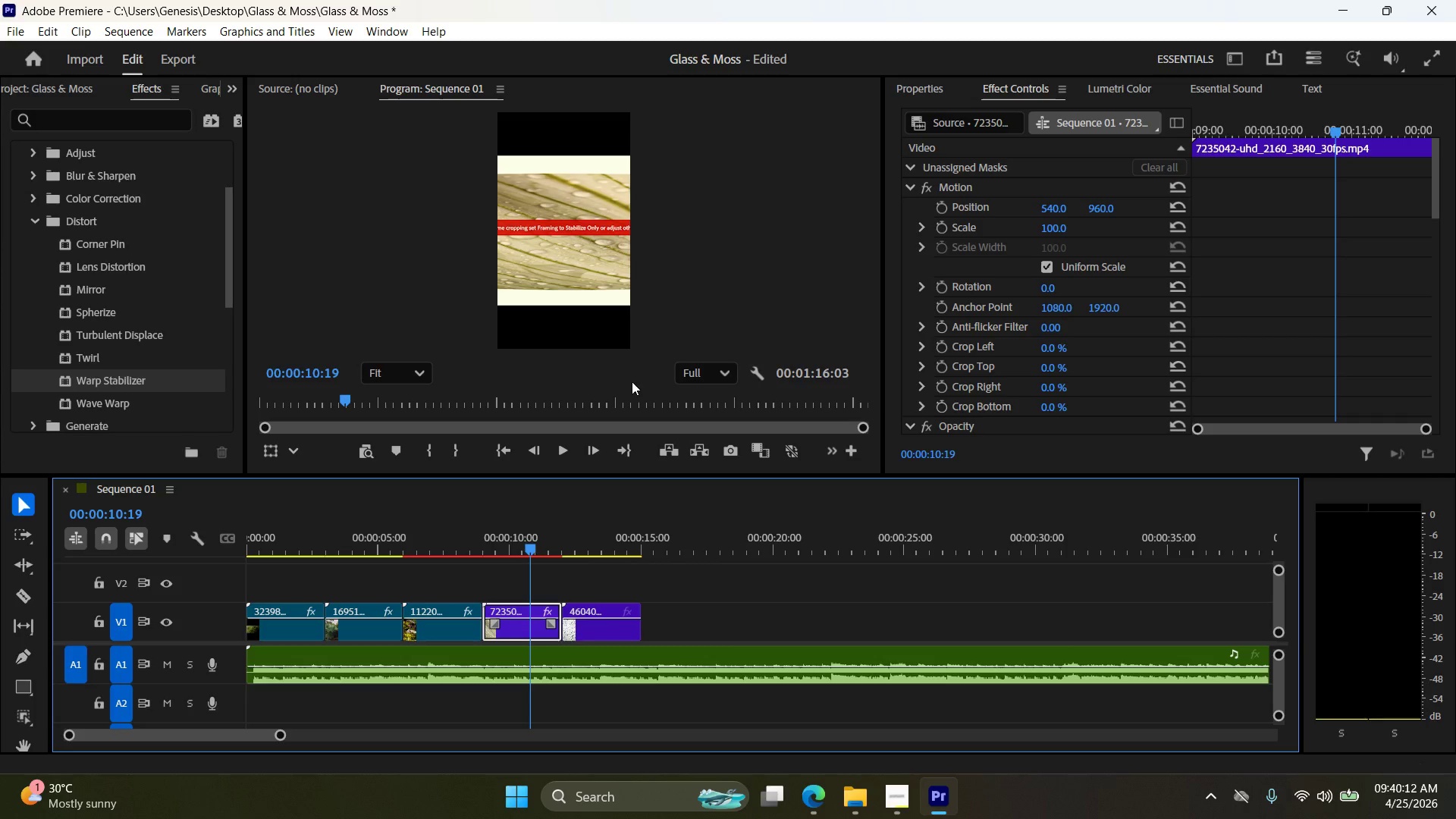 
wait(5.88)
 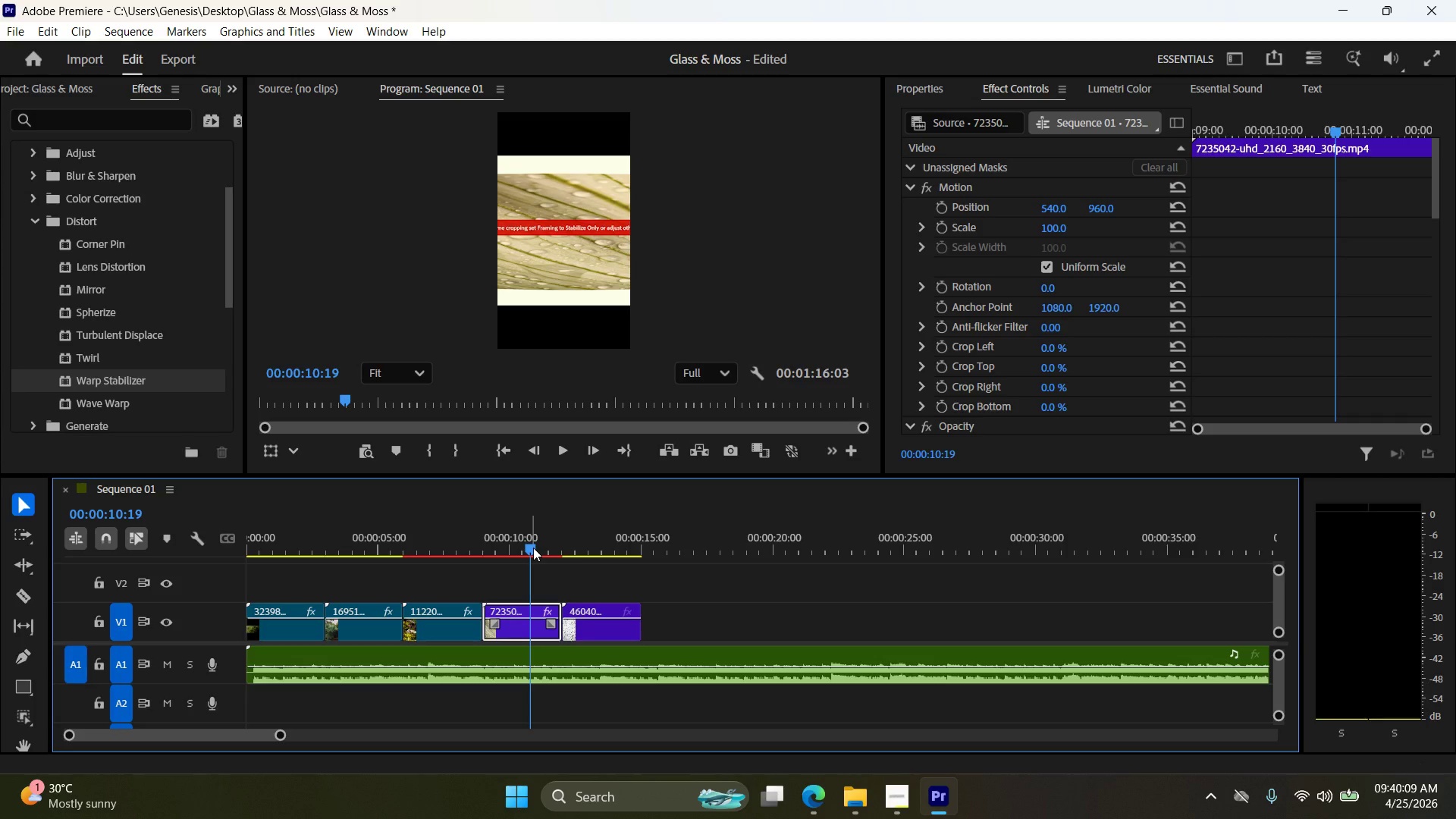 
left_click([626, 228])
 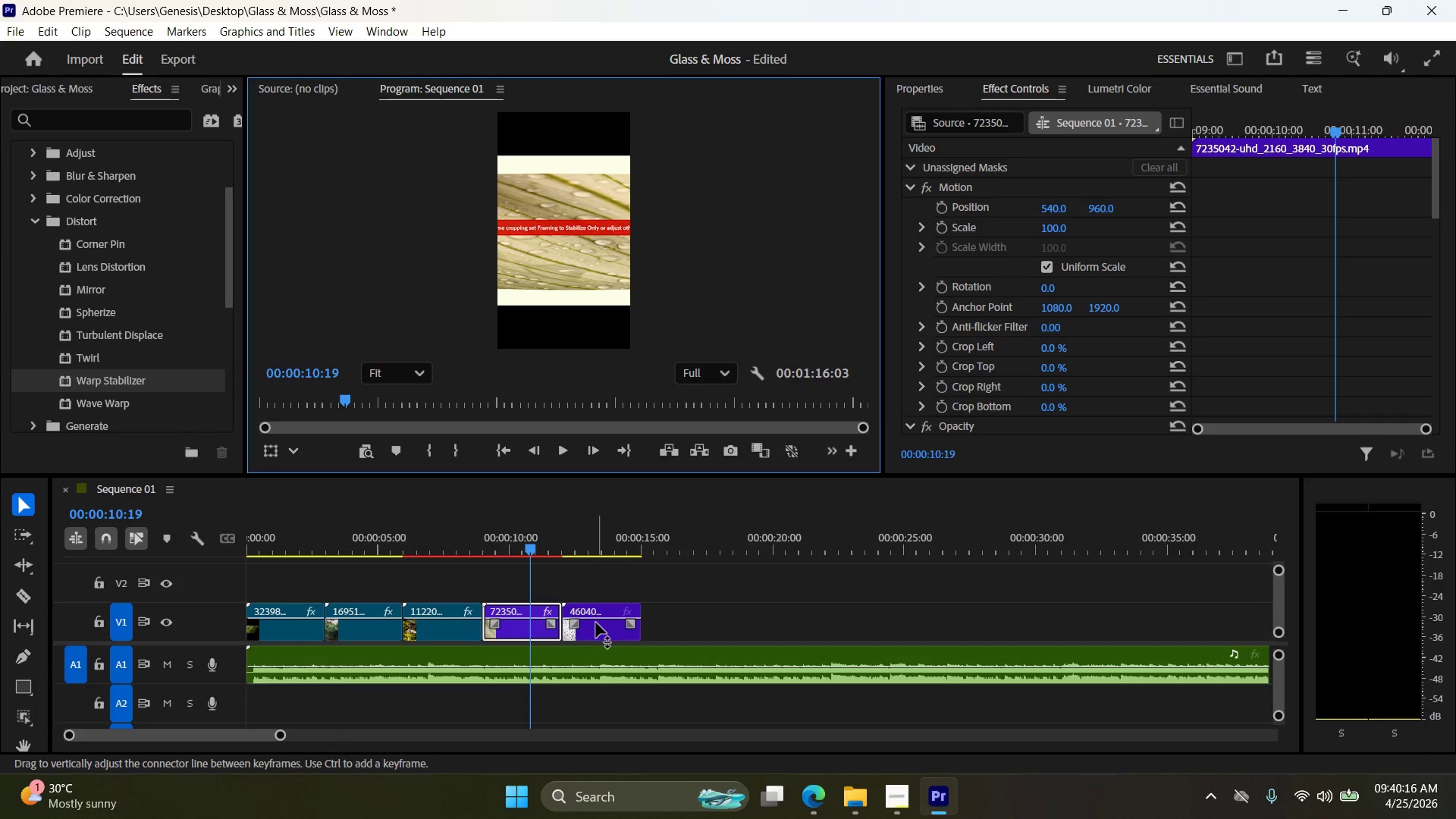 
left_click_drag(start_coordinate=[533, 548], to_coordinate=[585, 554])
 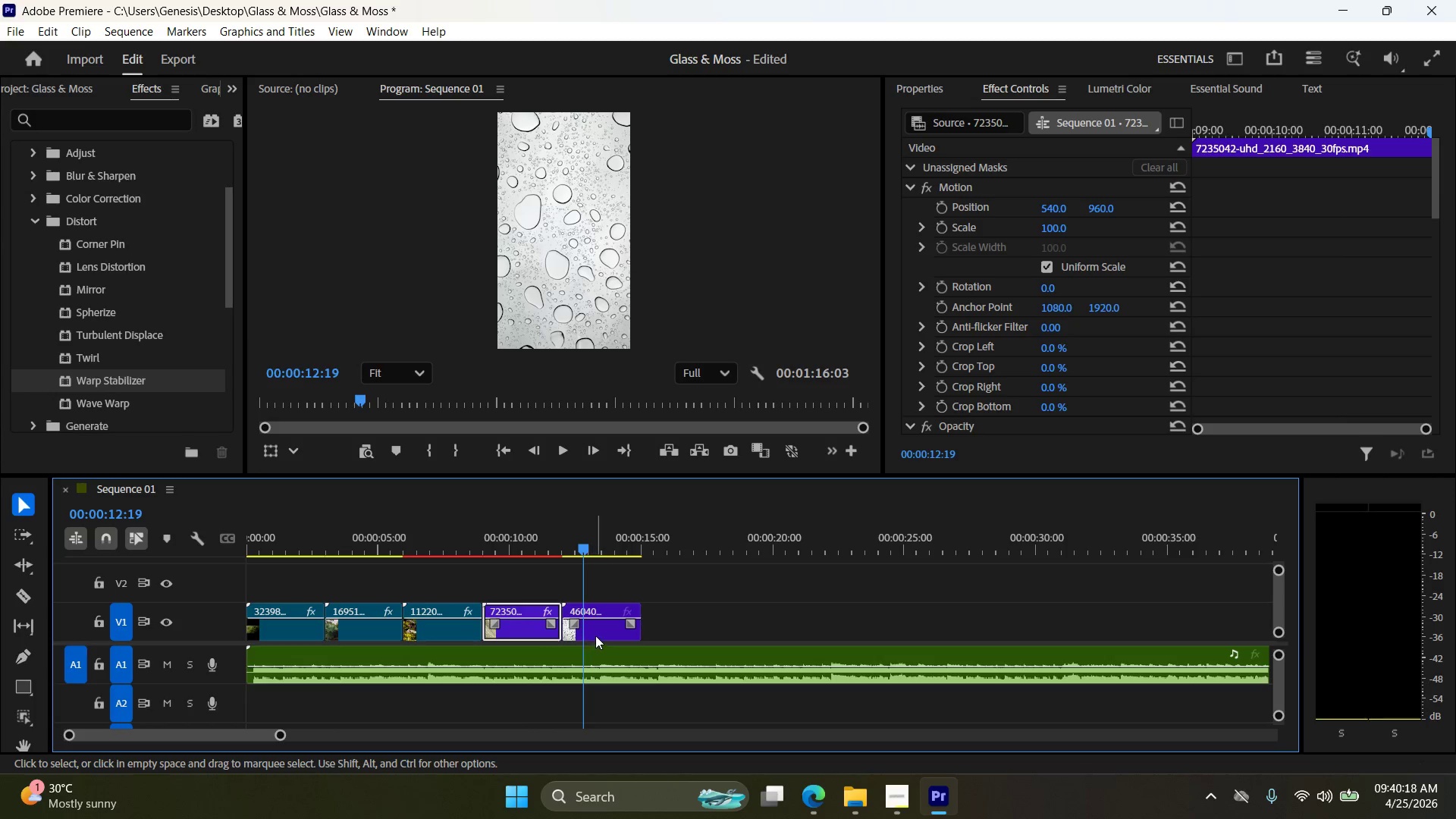 
right_click([596, 634])
 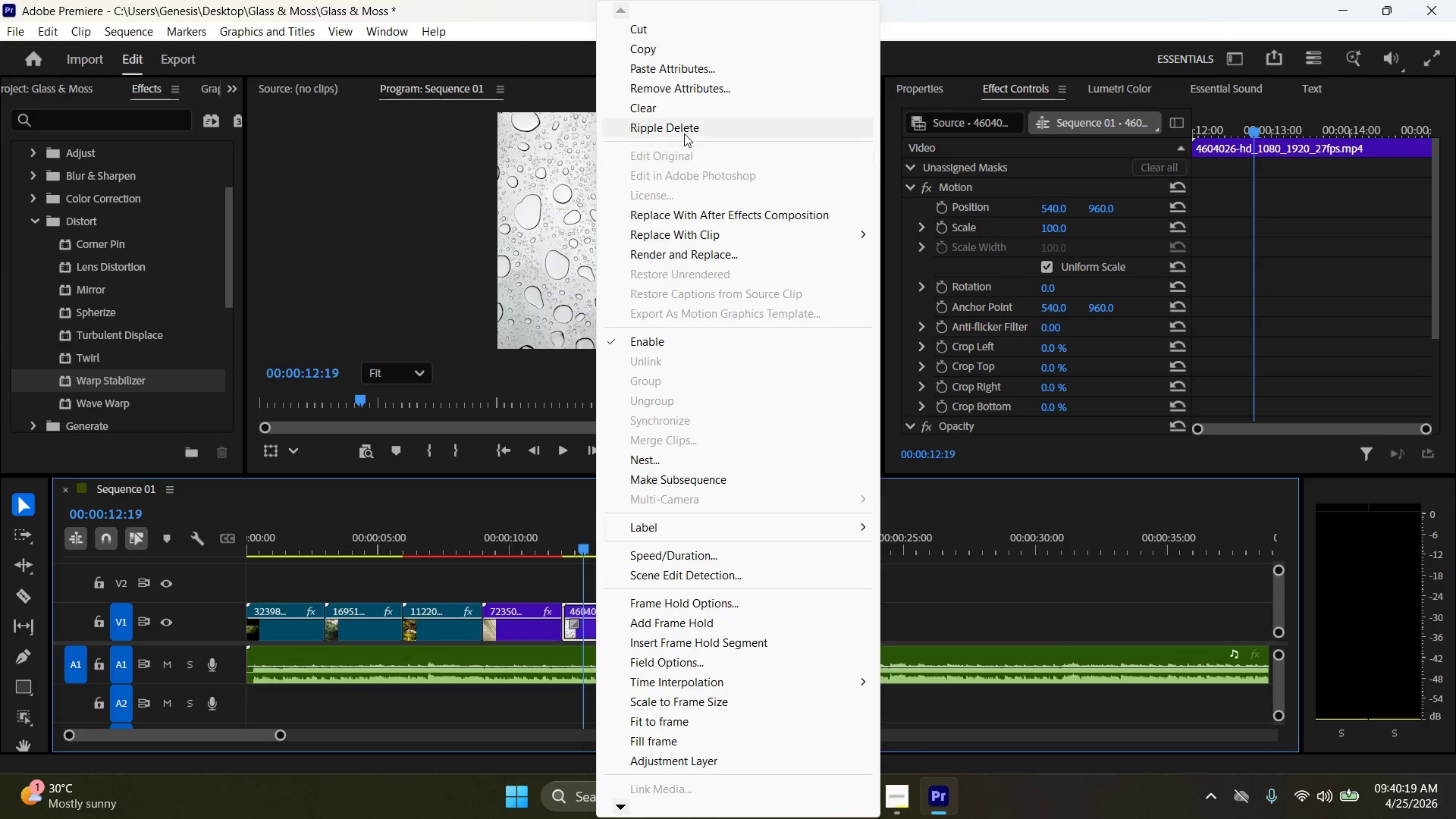 
left_click([687, 65])
 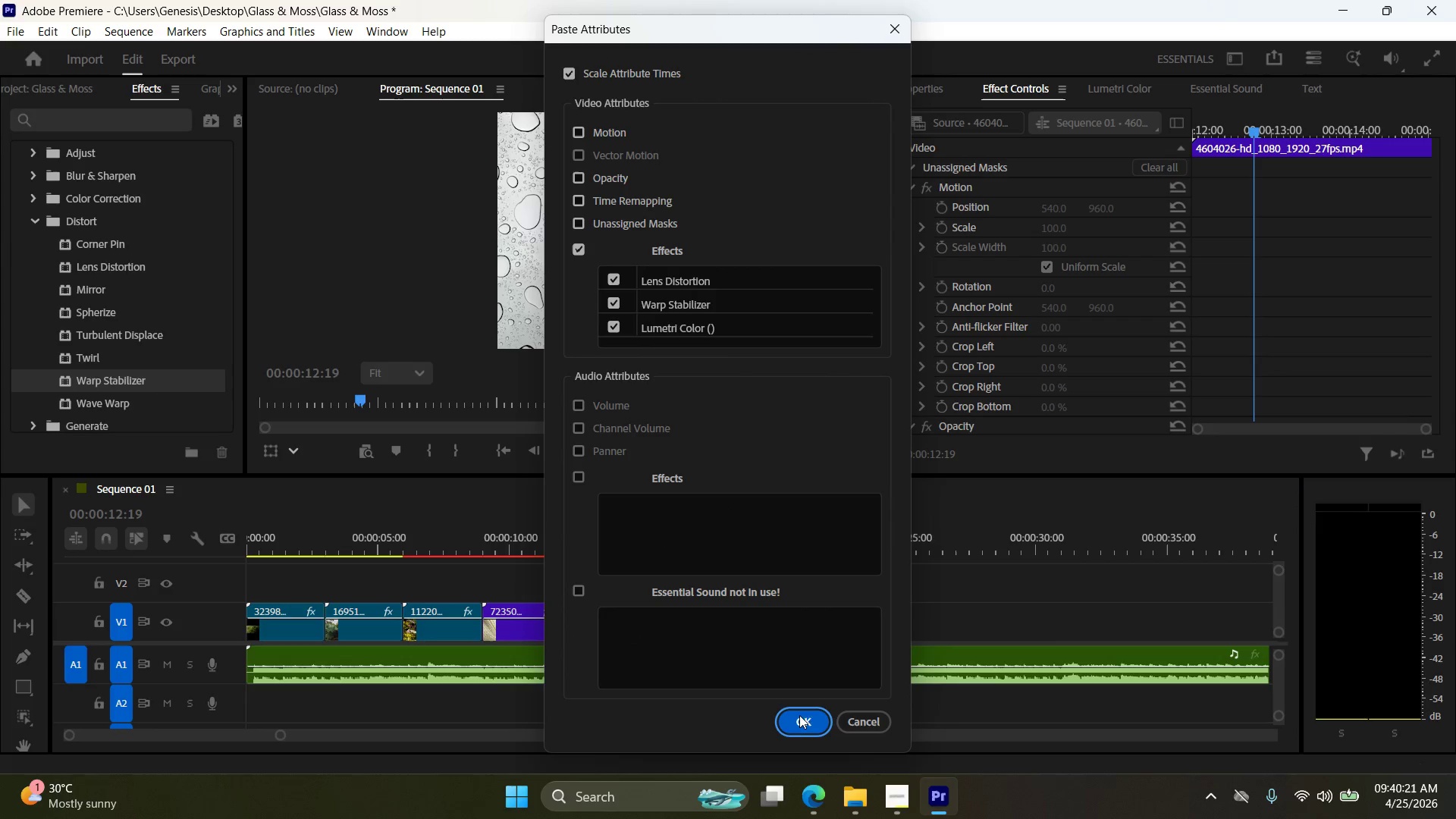 
left_click([801, 714])
 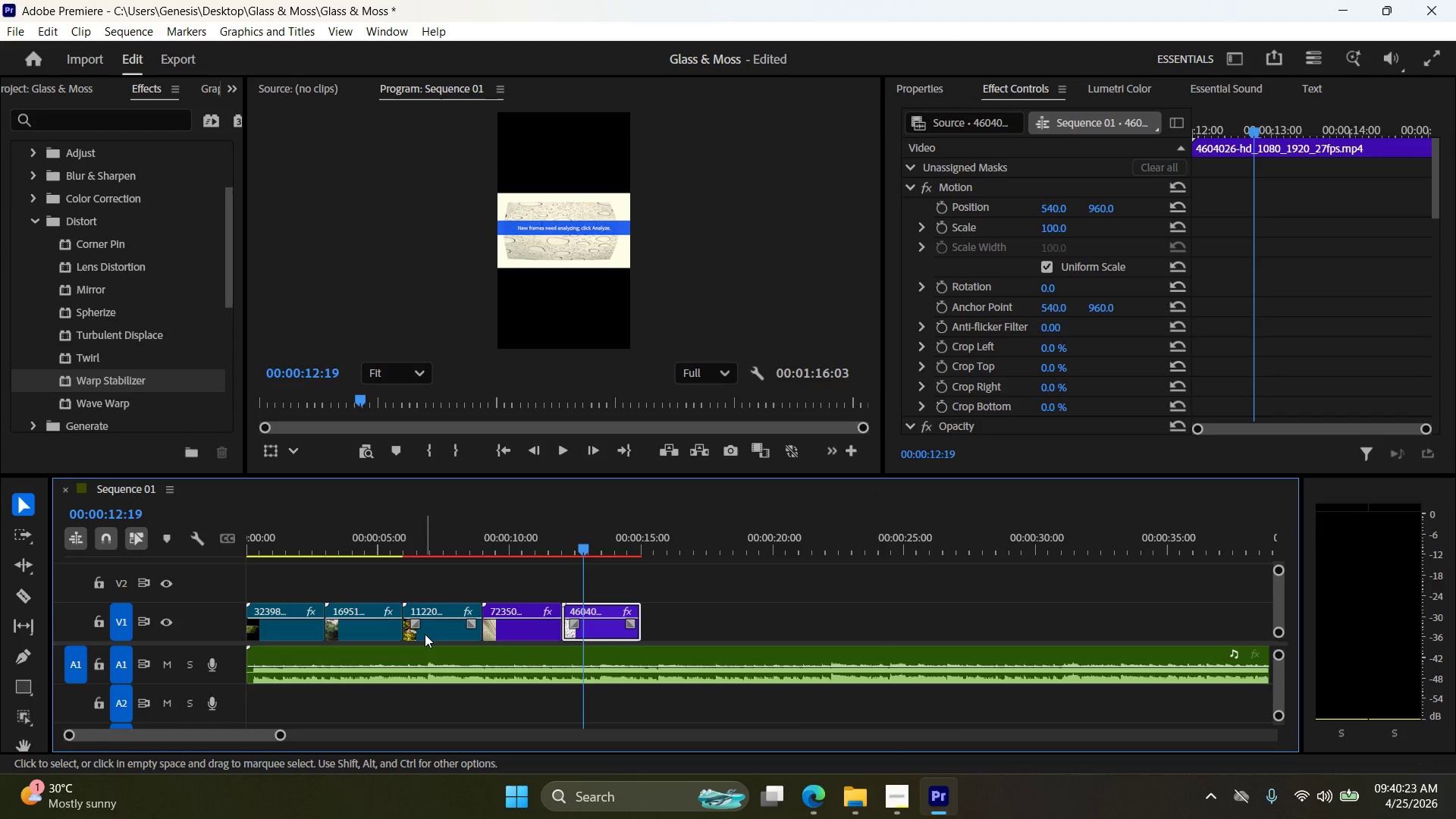 
left_click([424, 635])
 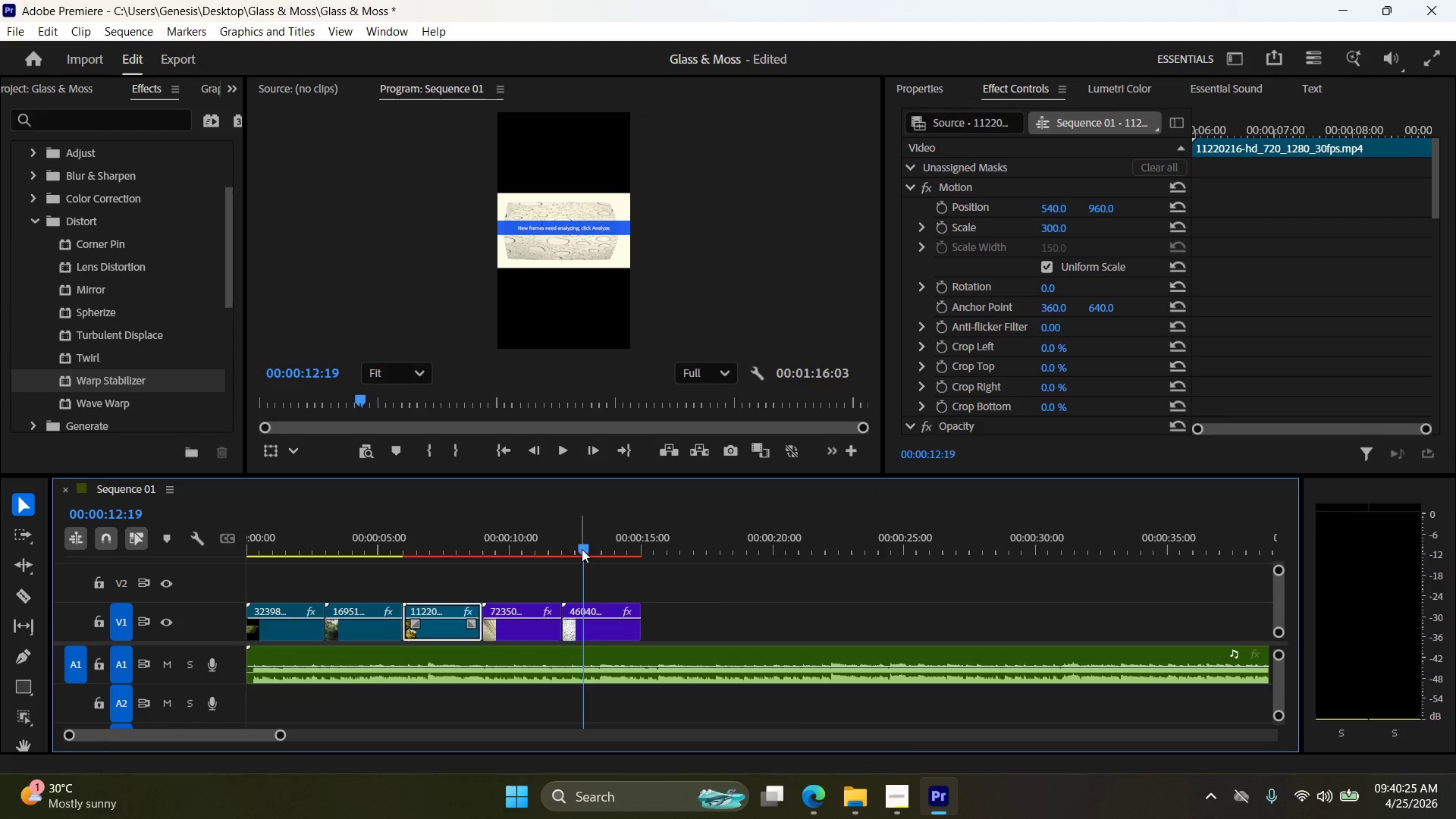 
left_click_drag(start_coordinate=[582, 549], to_coordinate=[231, 571])
 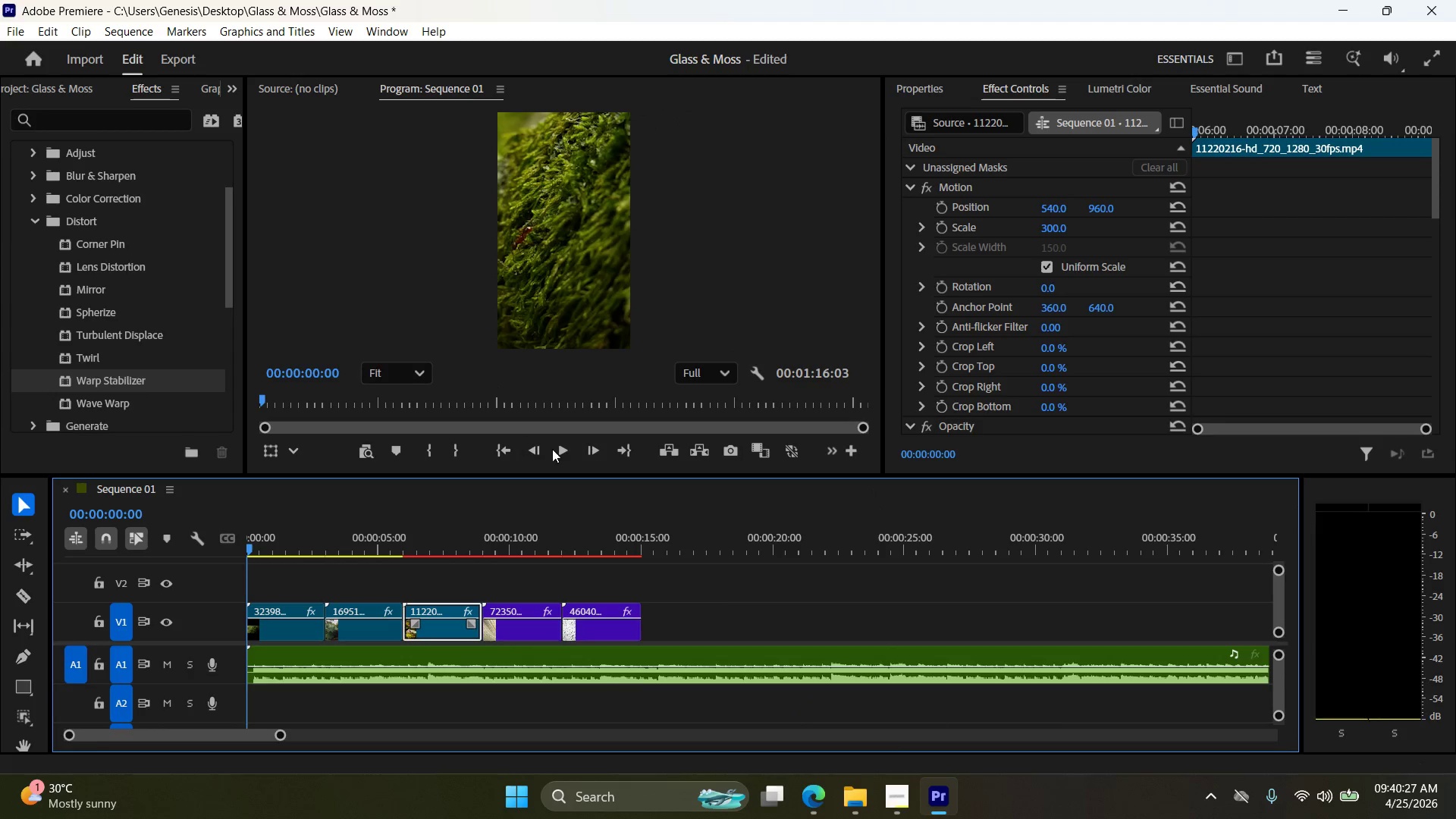 
left_click([555, 450])
 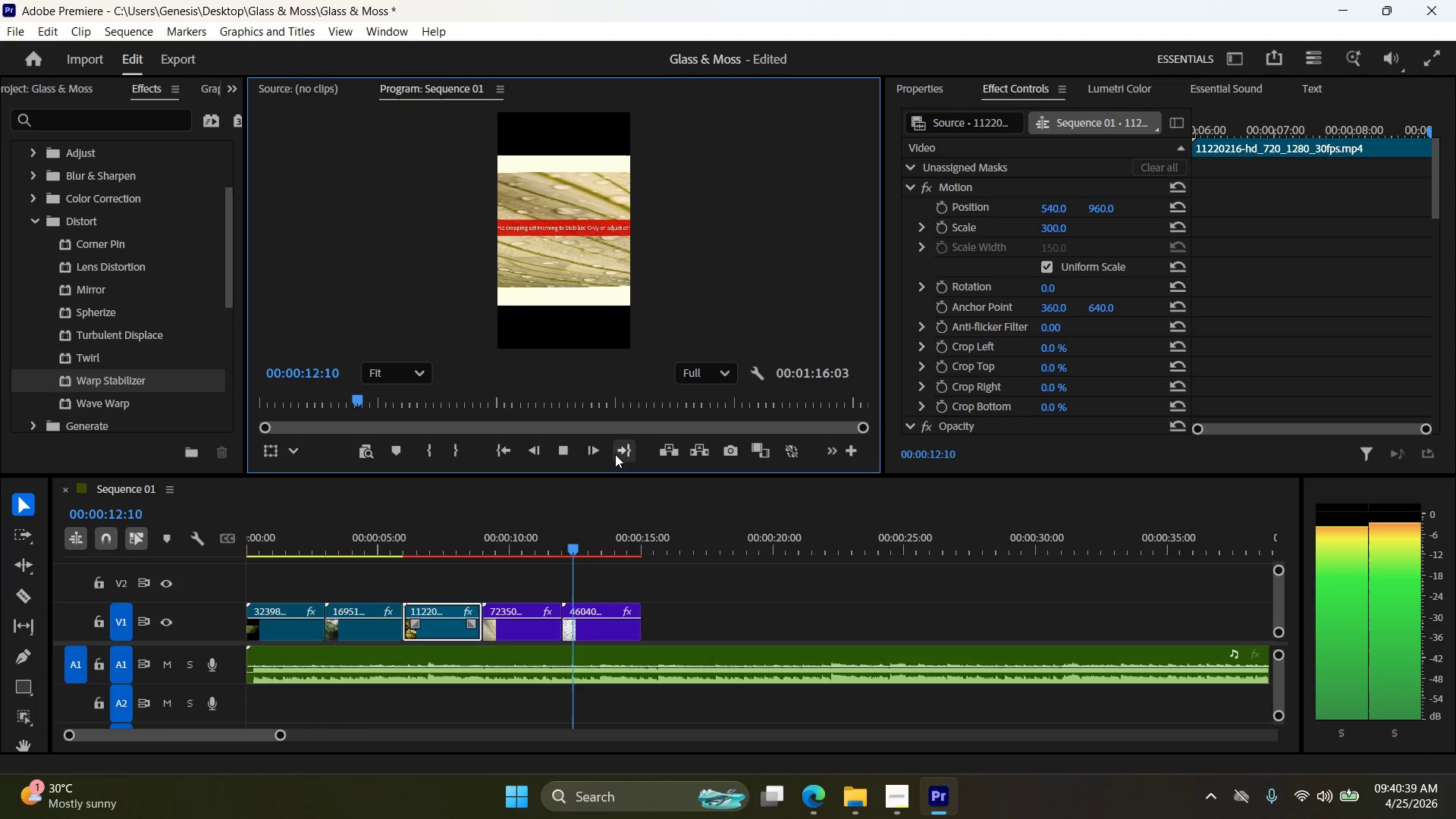 
wait(17.53)
 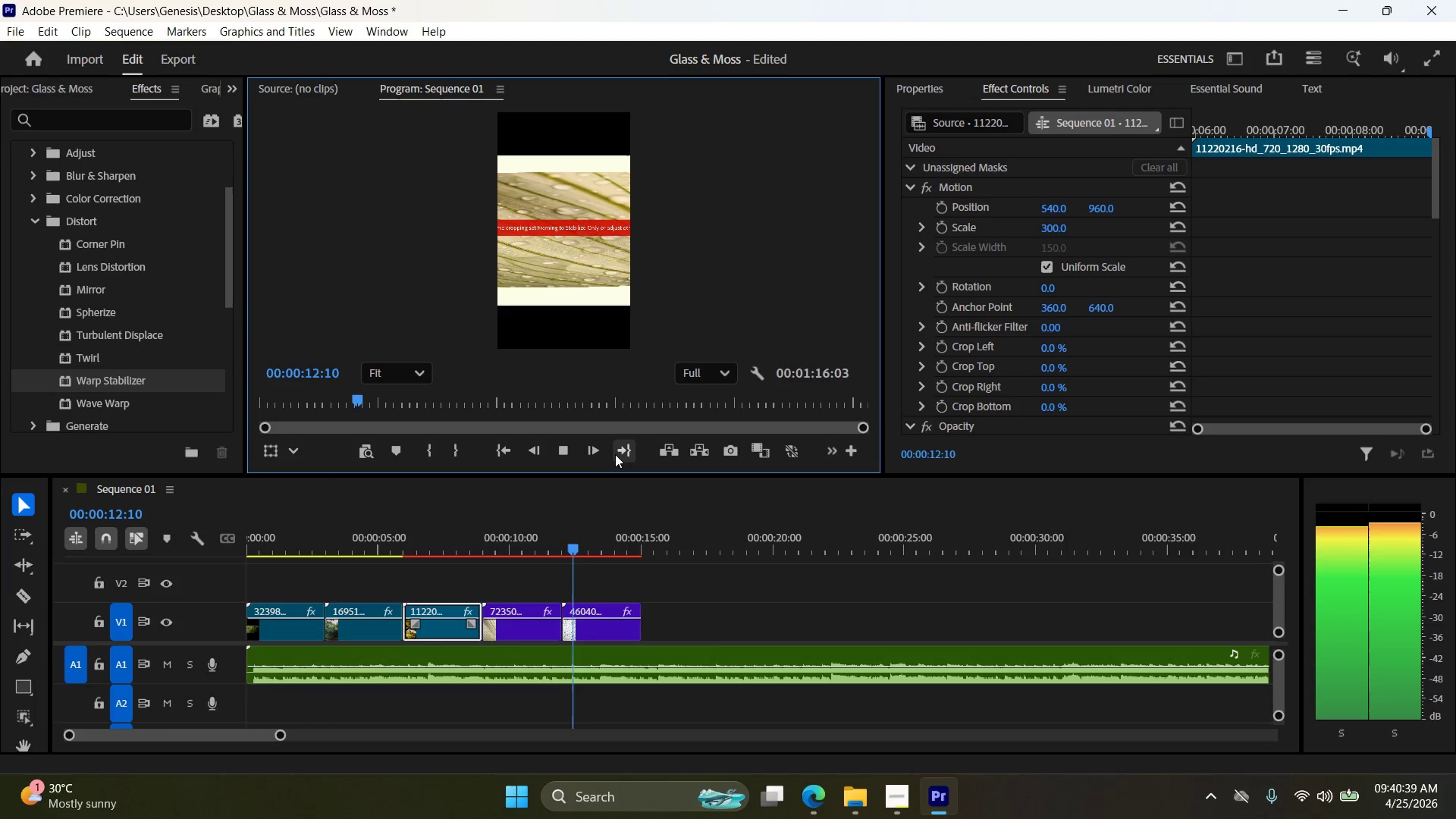 
left_click([571, 448])
 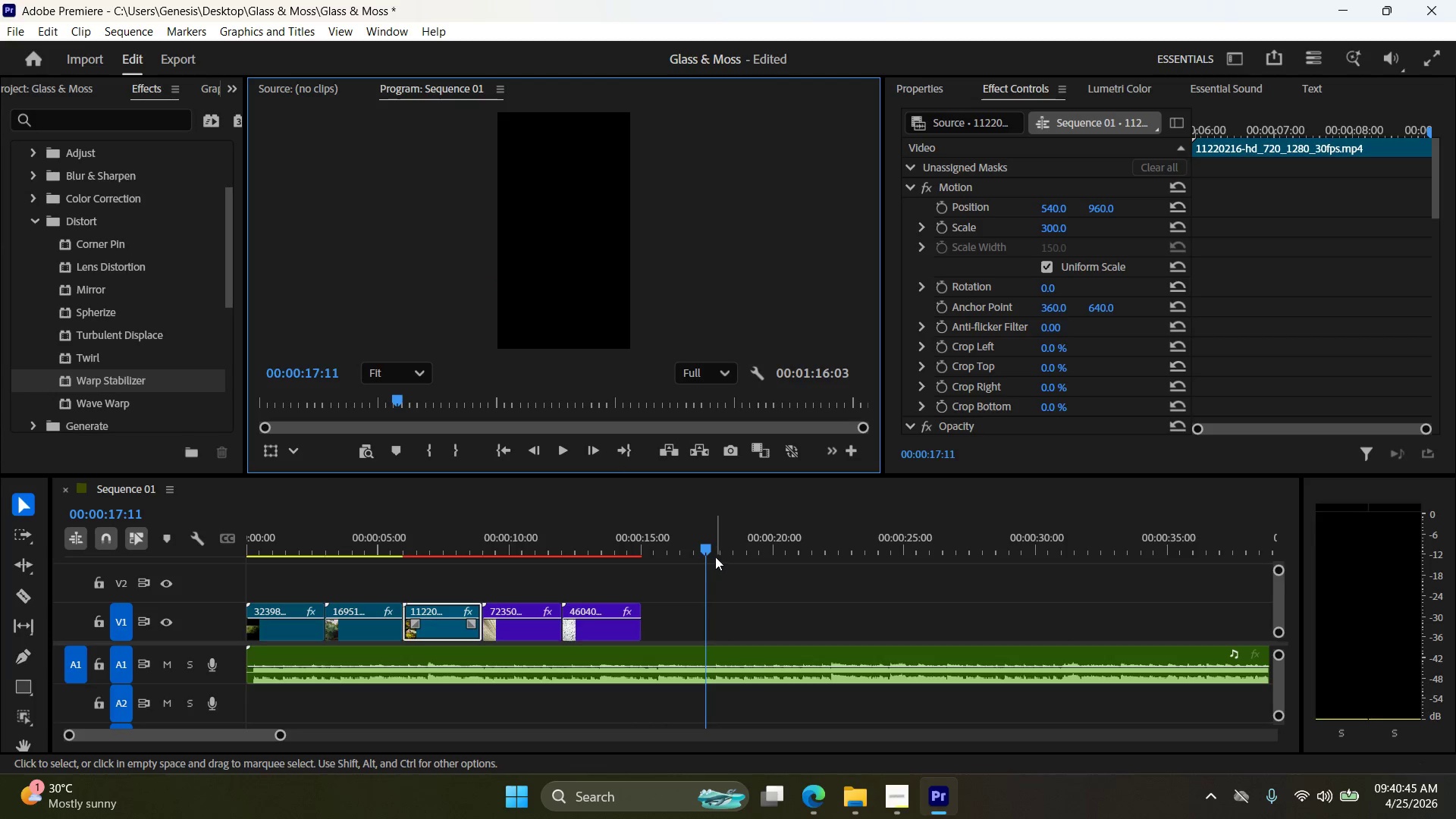 
left_click_drag(start_coordinate=[704, 551], to_coordinate=[351, 570])
 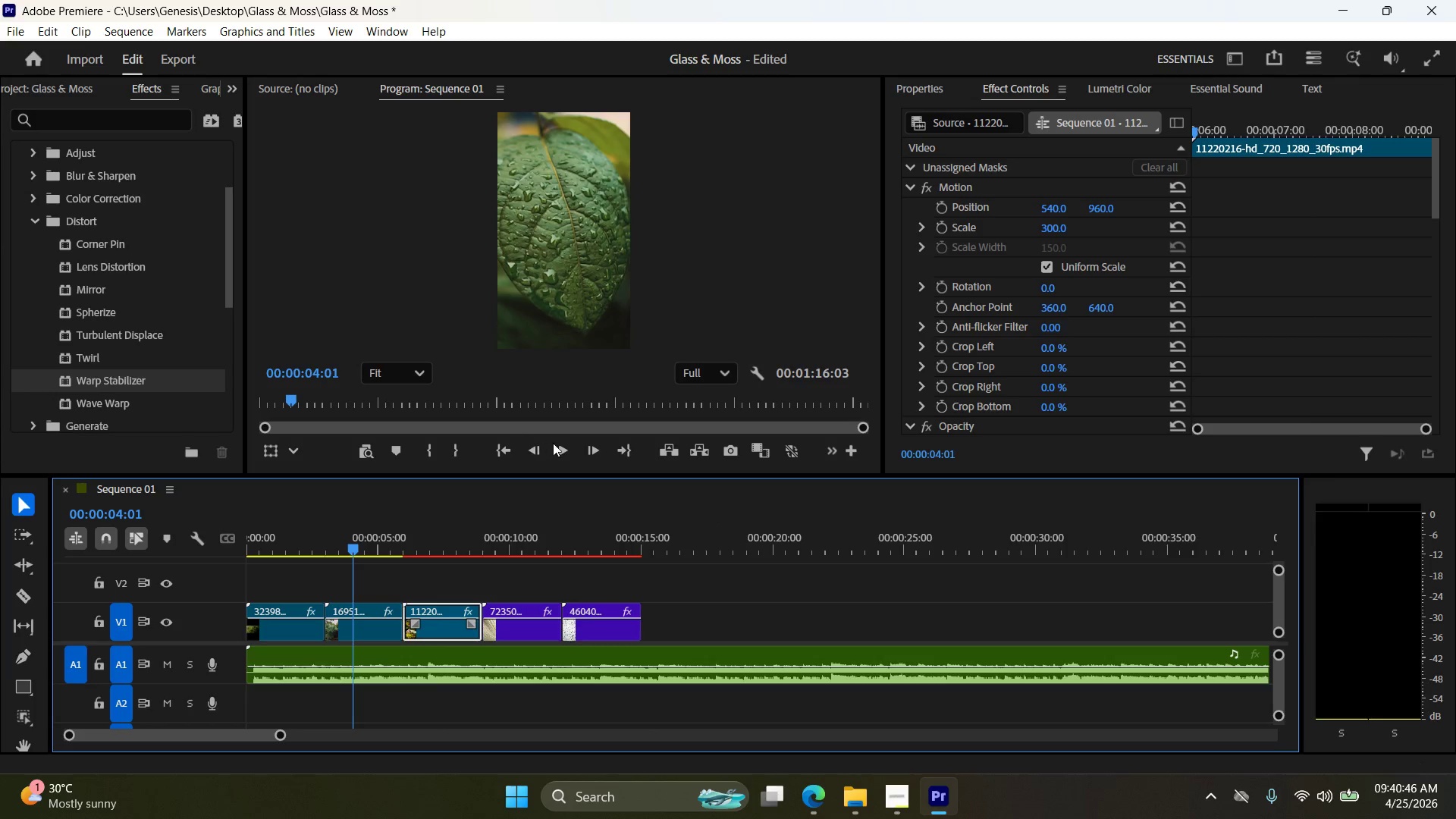 
left_click([559, 443])
 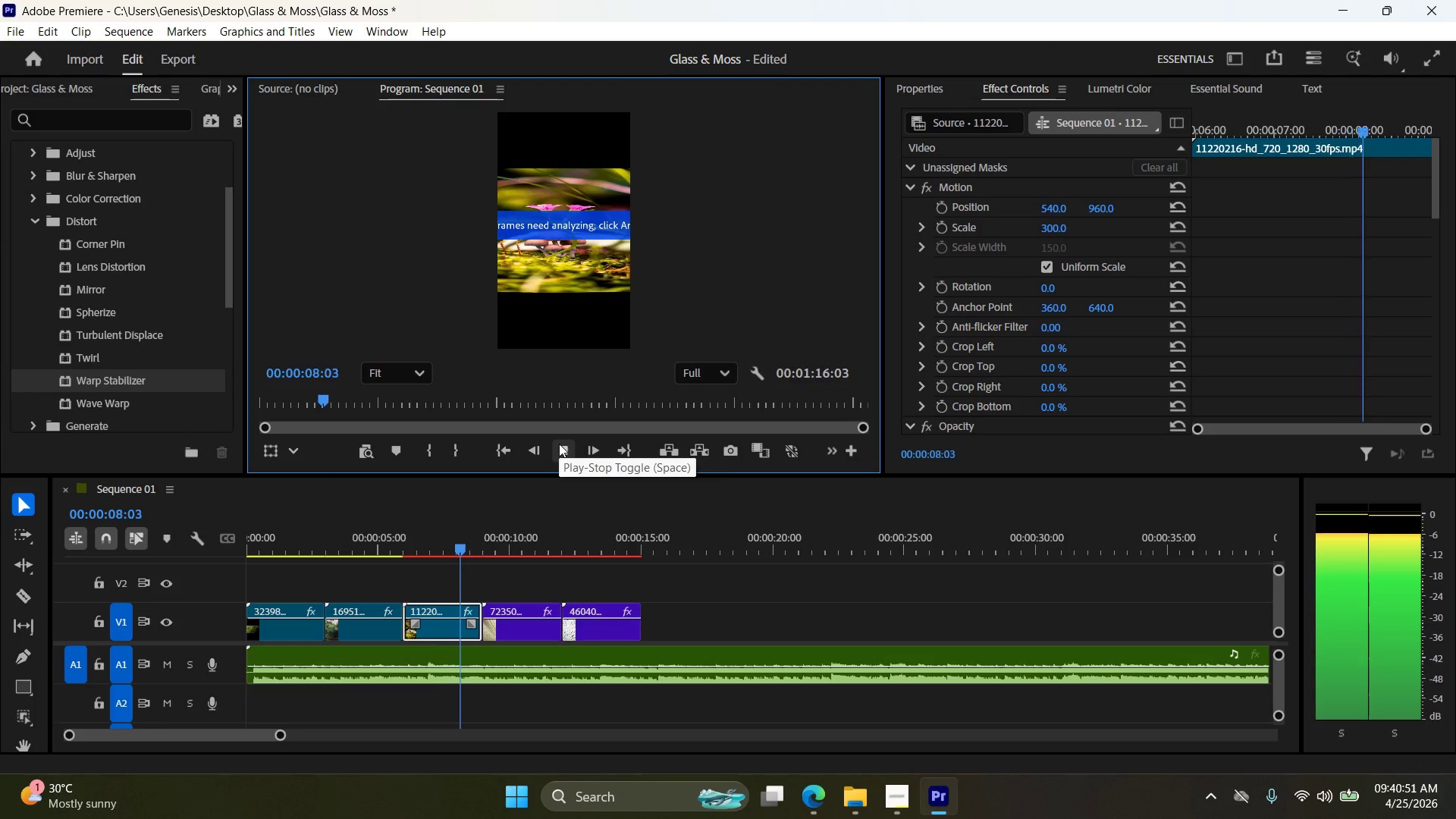 
wait(9.22)
 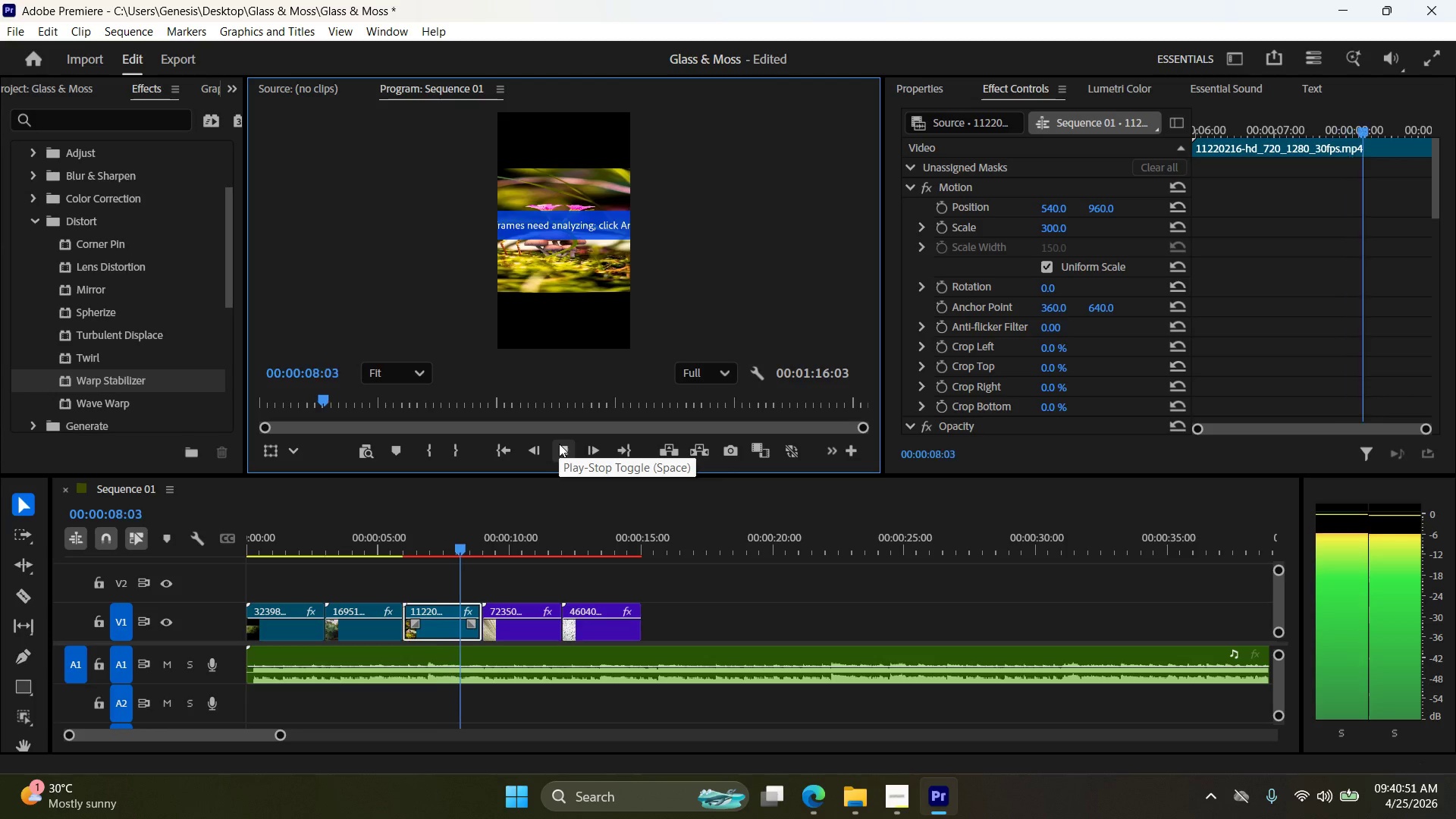 
left_click([560, 455])
 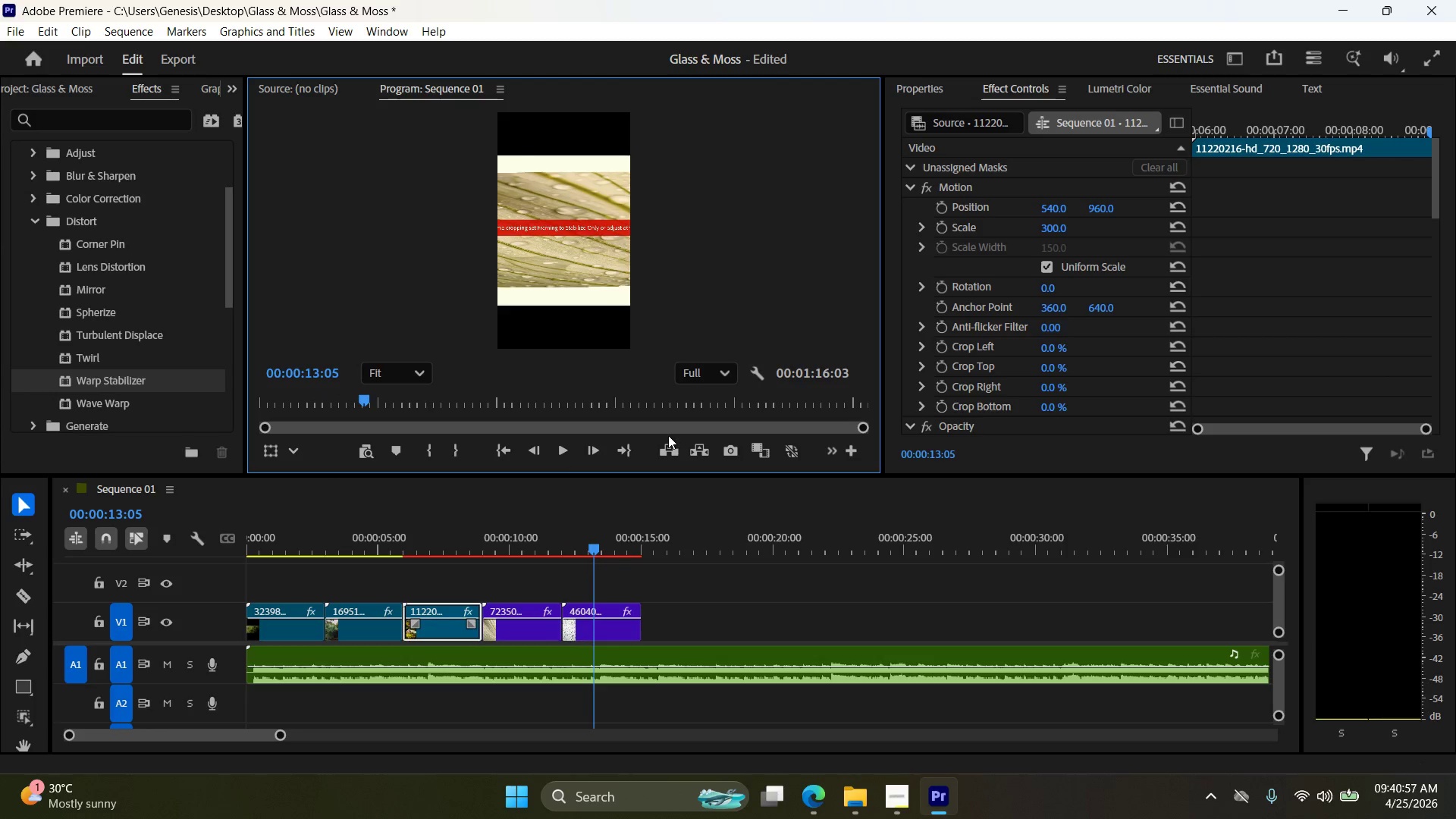 
key(Control+Z)
 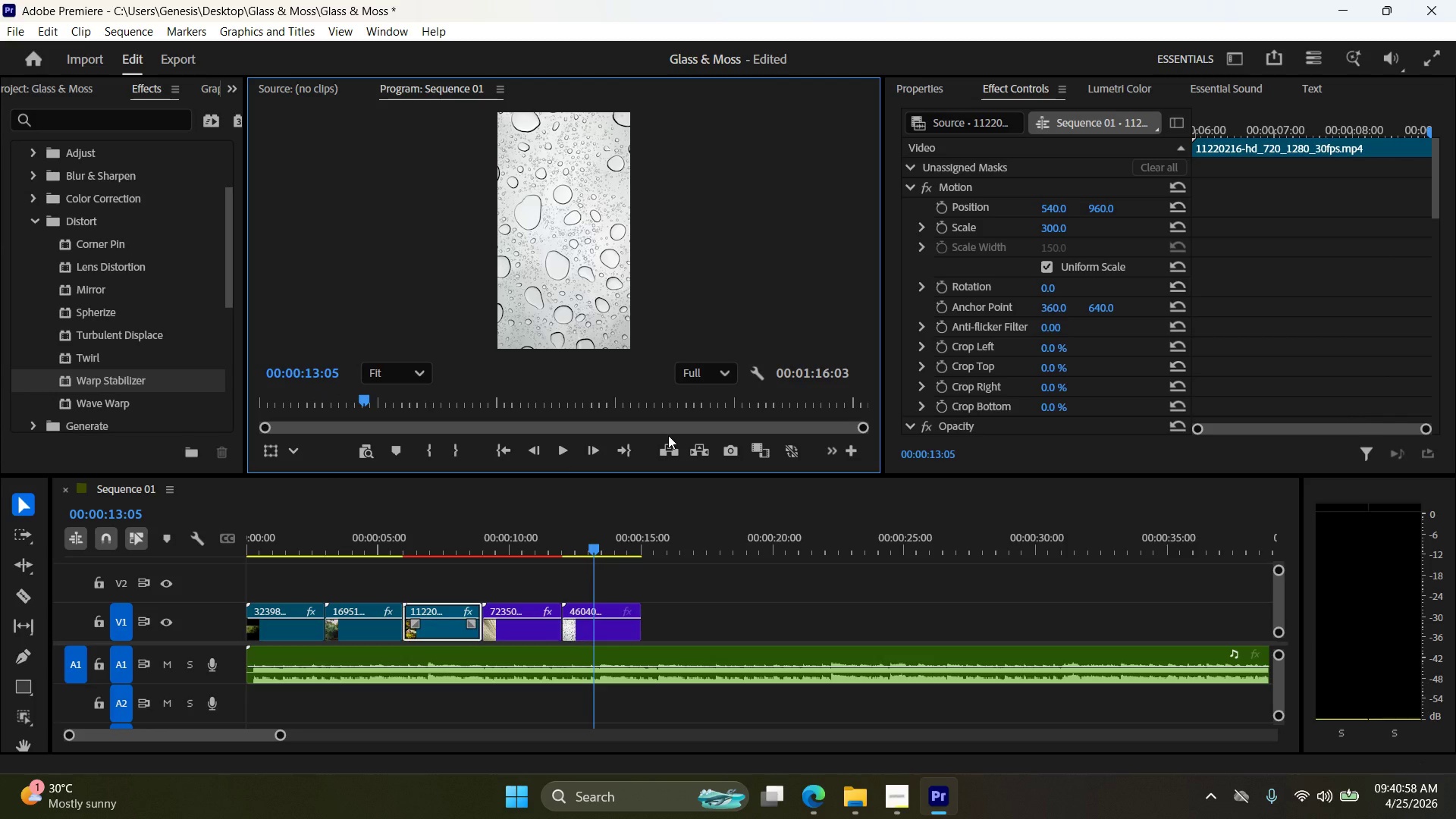 
key(Control+Z)
 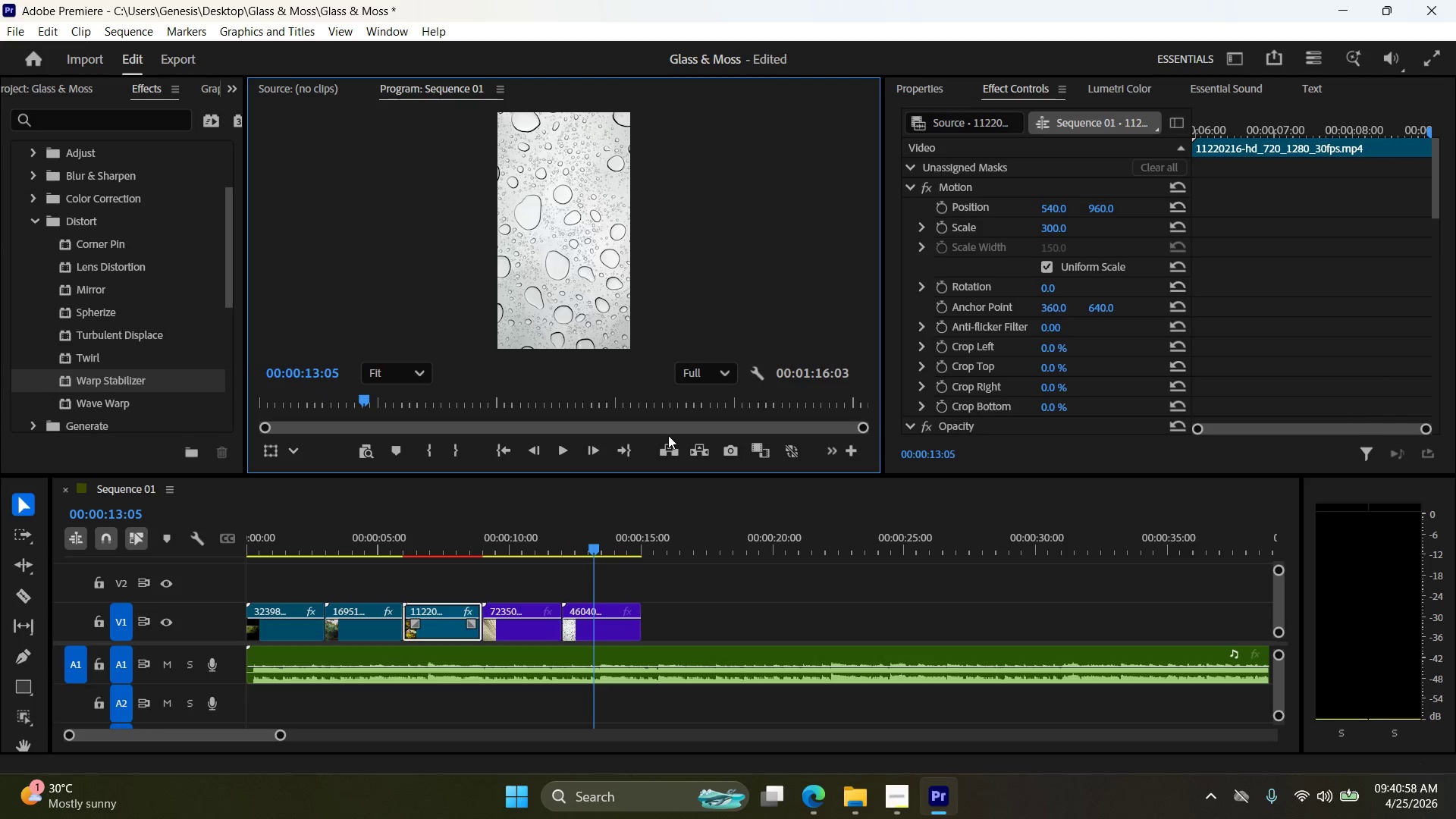 
key(Control+Z)
 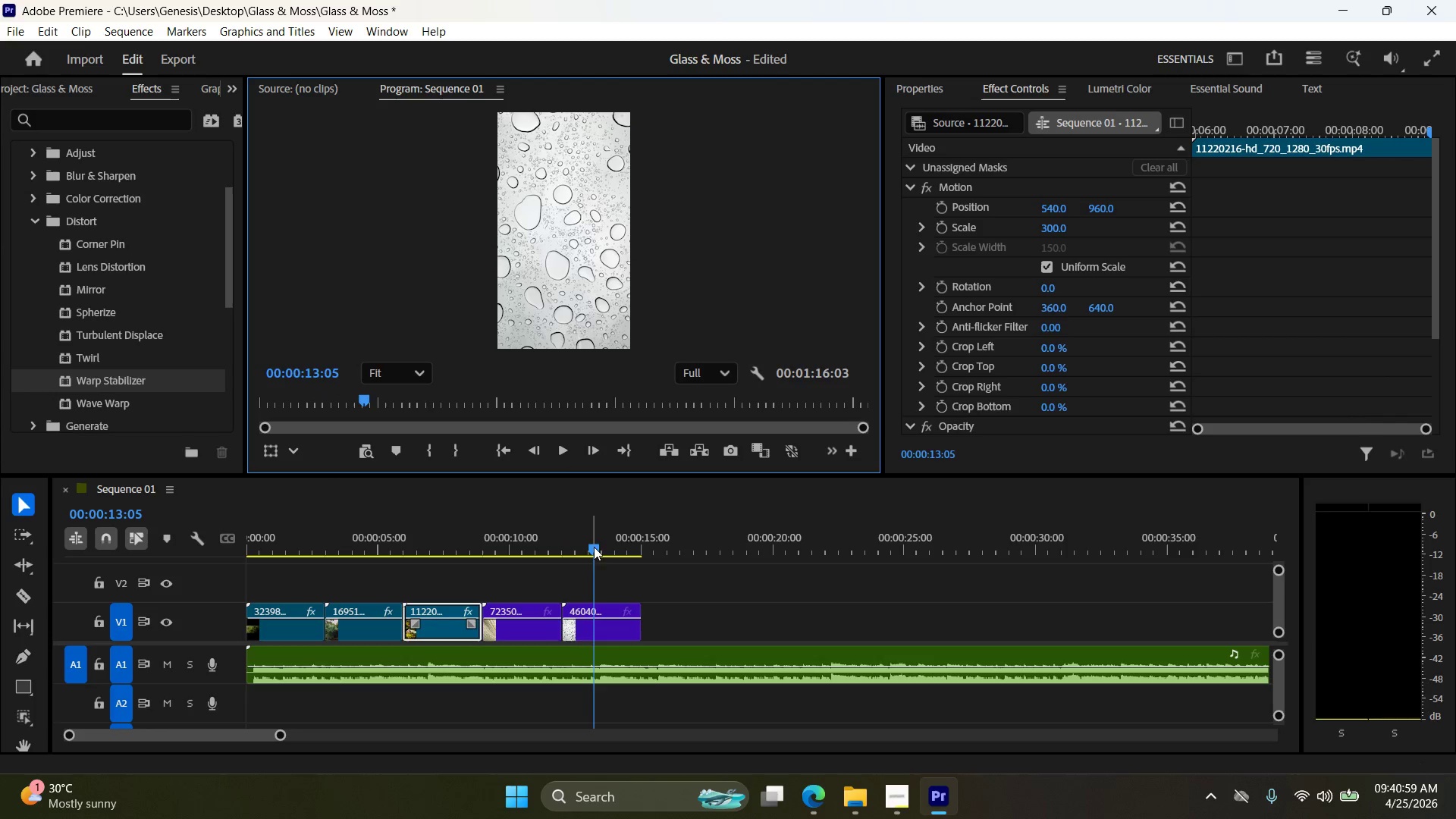 
left_click_drag(start_coordinate=[593, 548], to_coordinate=[381, 571])
 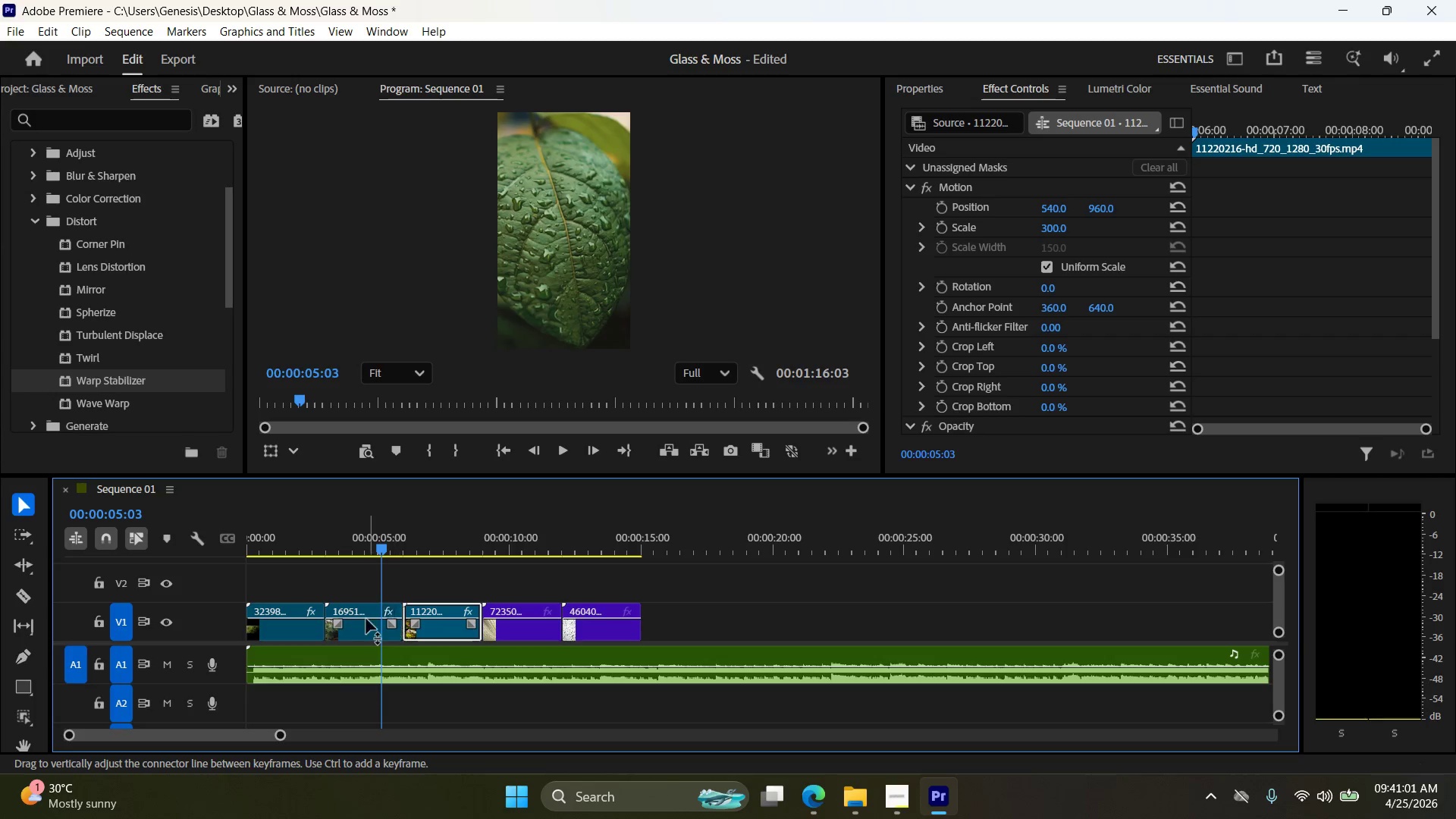 
left_click([361, 621])
 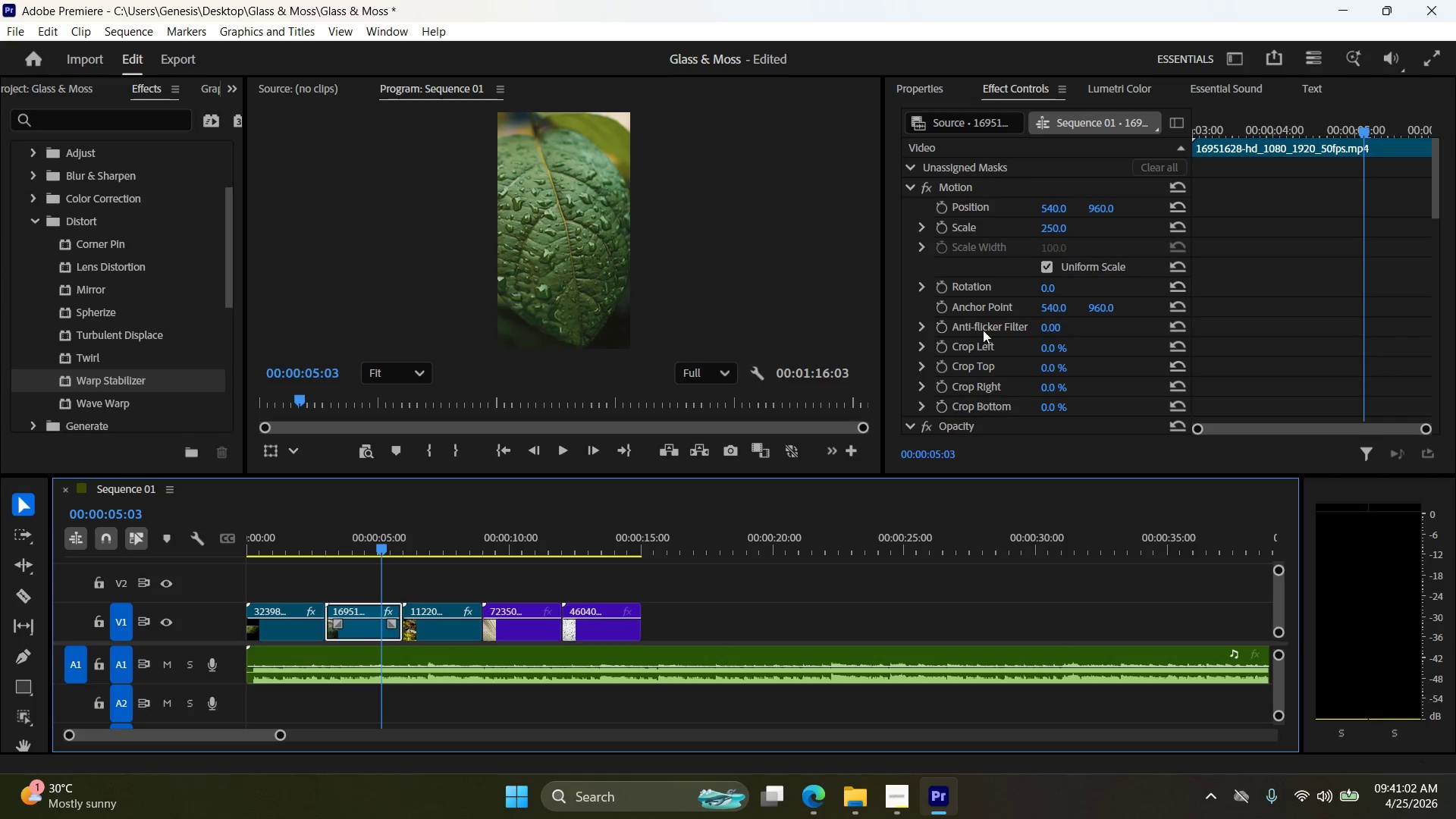 
scroll: coordinate [1002, 312], scroll_direction: down, amount: 17.0
 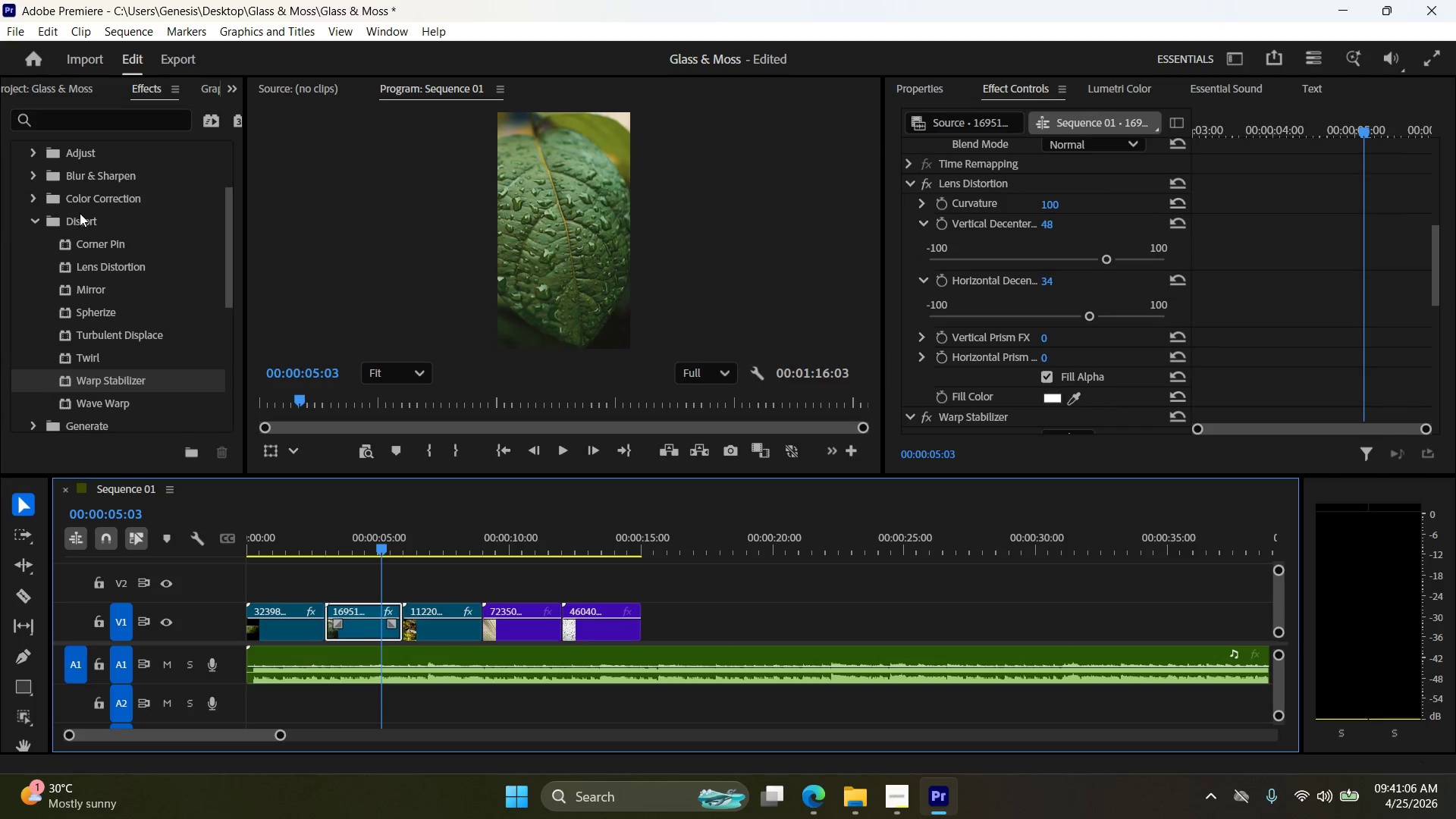 
left_click([39, 218])
 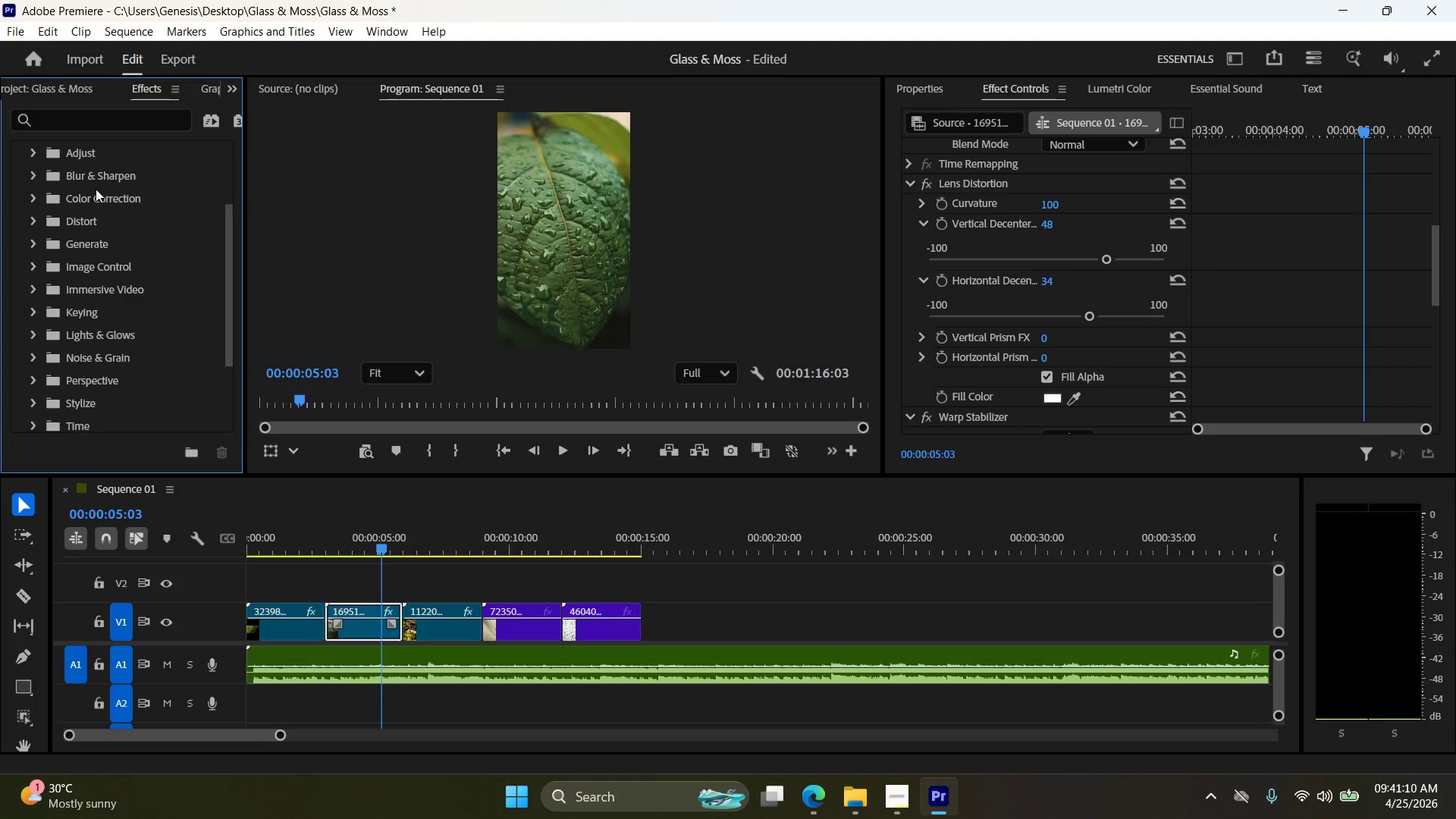 
scroll: coordinate [987, 350], scroll_direction: up, amount: 2.0
 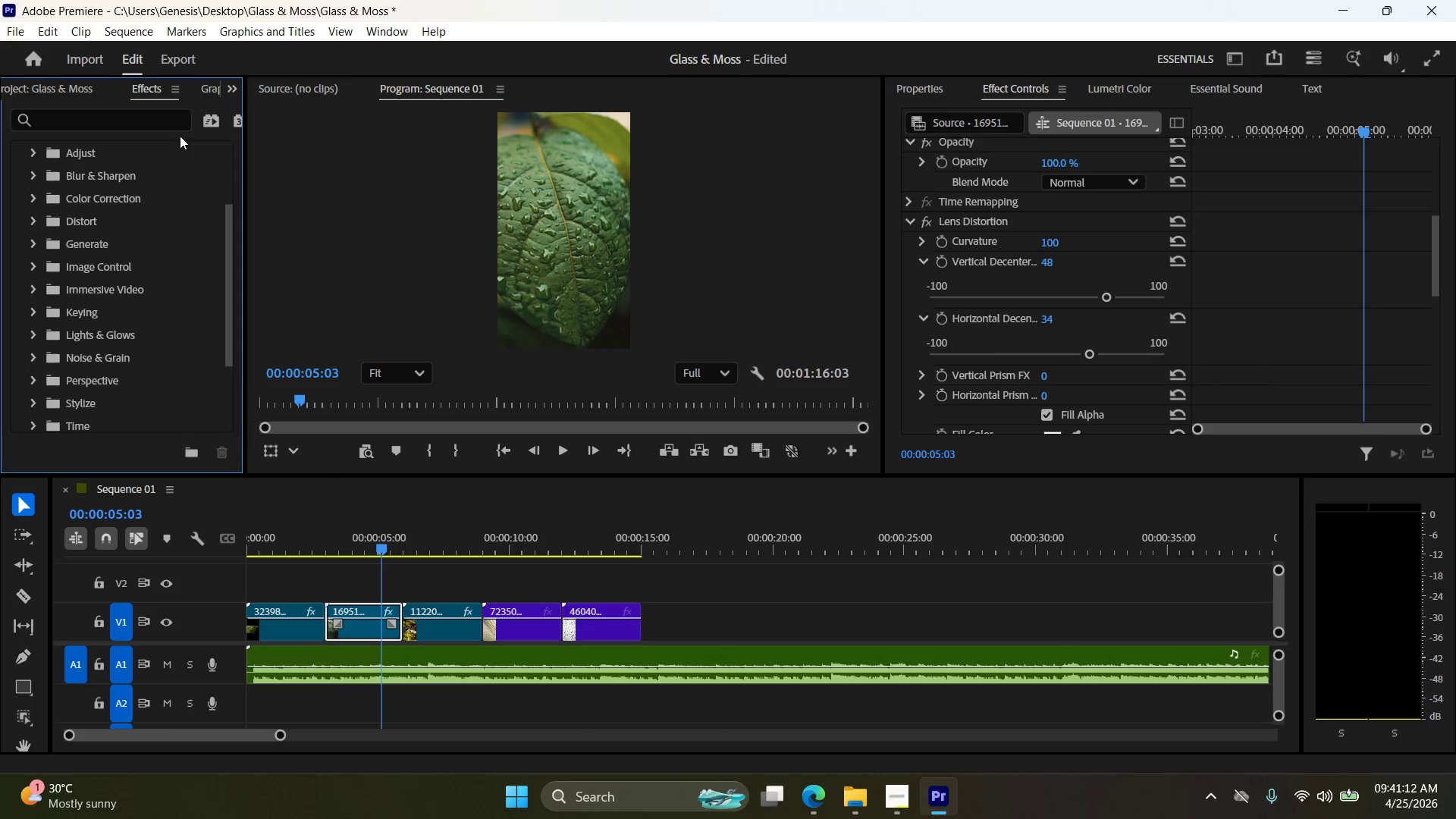 
left_click([142, 115])
 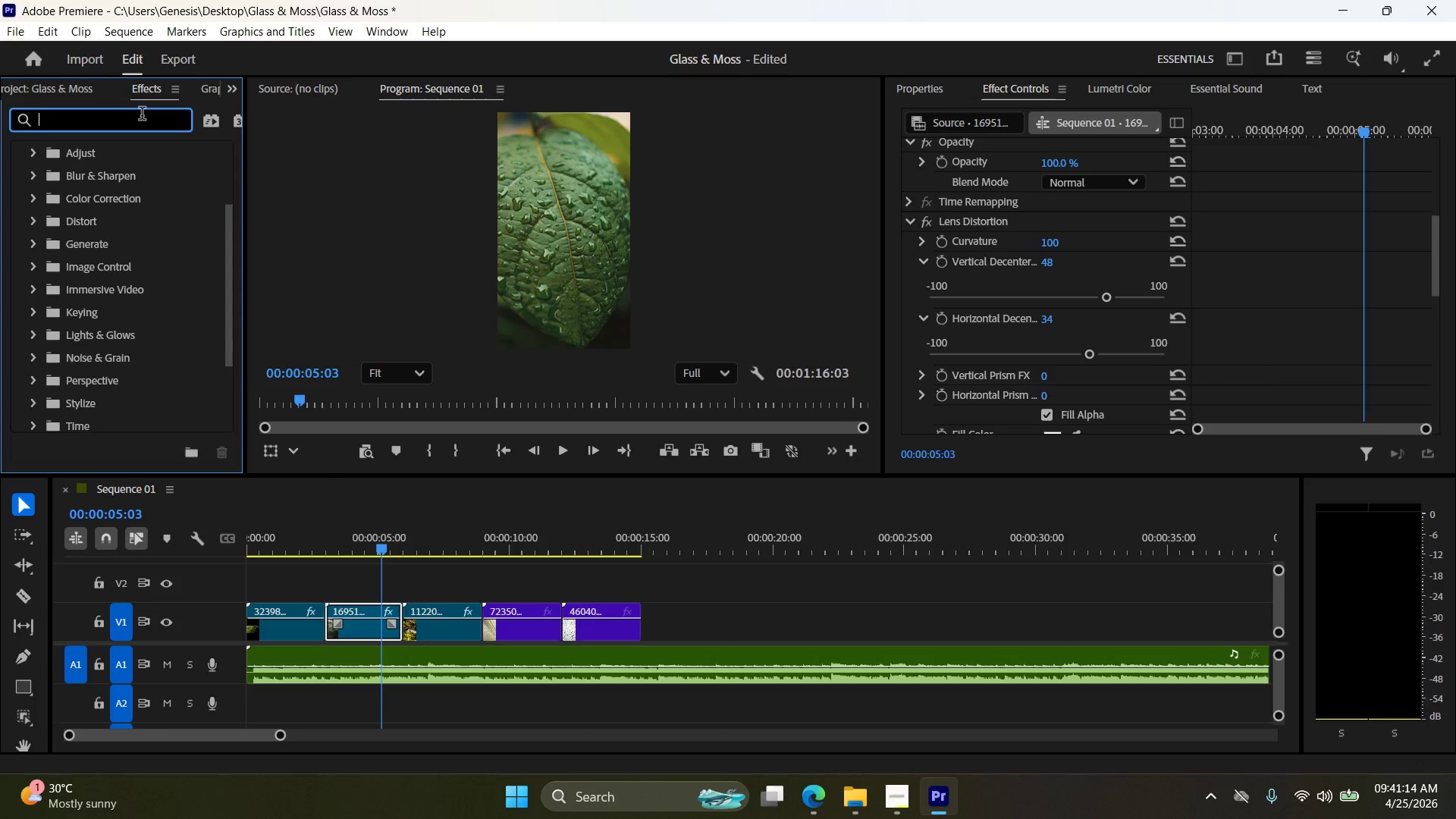 
type(lens)
 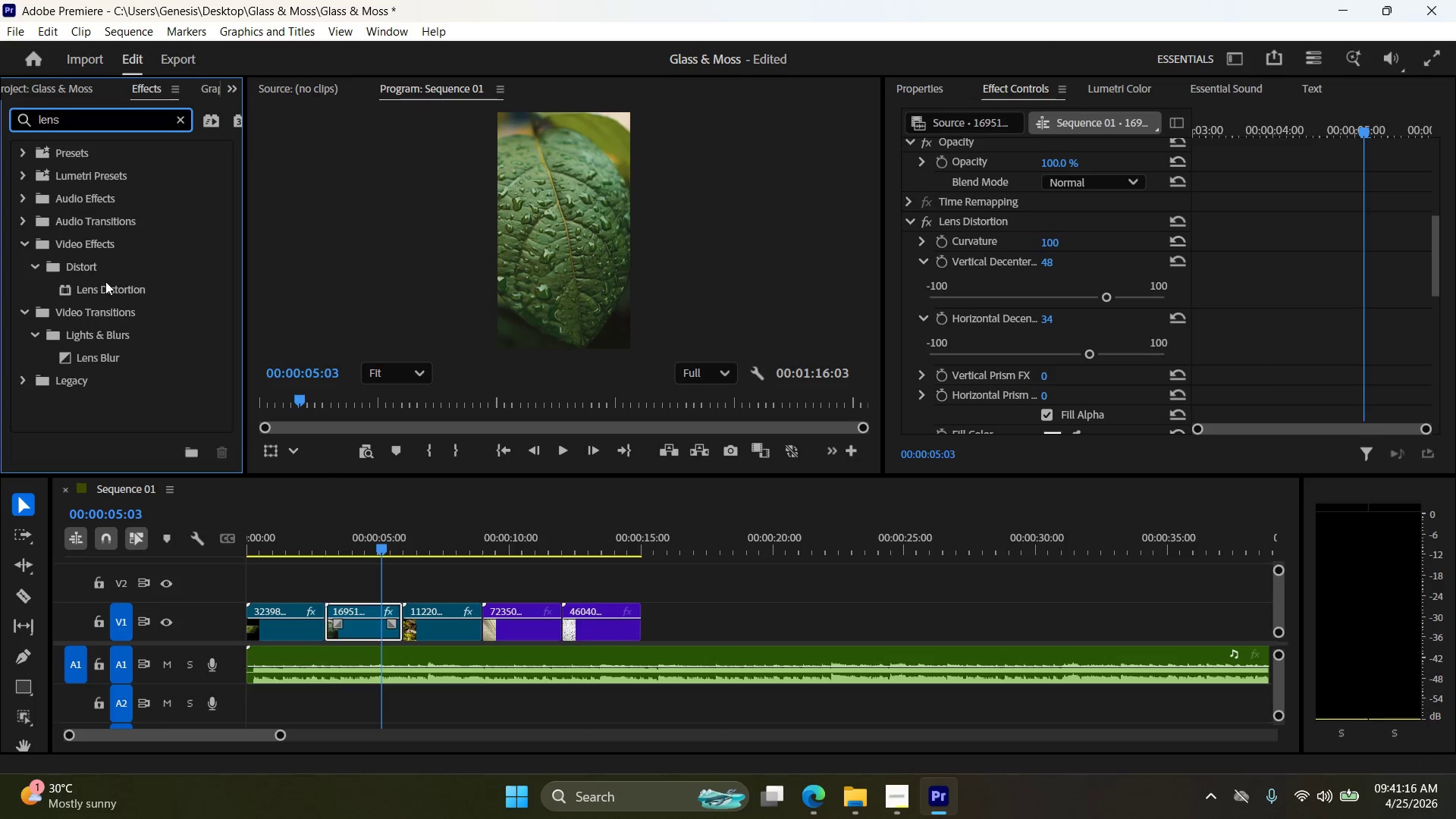 
left_click([96, 288])
 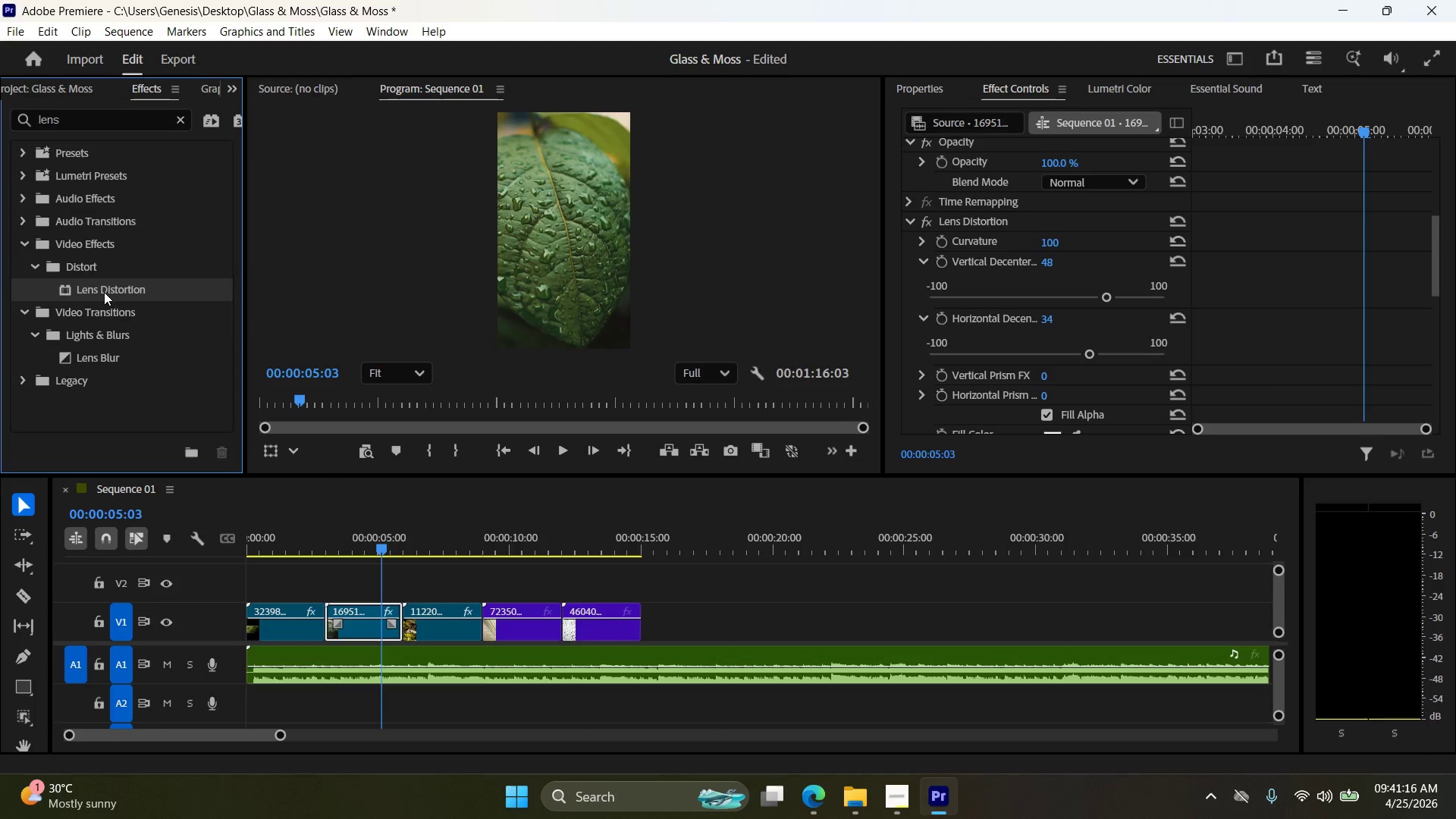 
left_click_drag(start_coordinate=[103, 290], to_coordinate=[437, 631])
 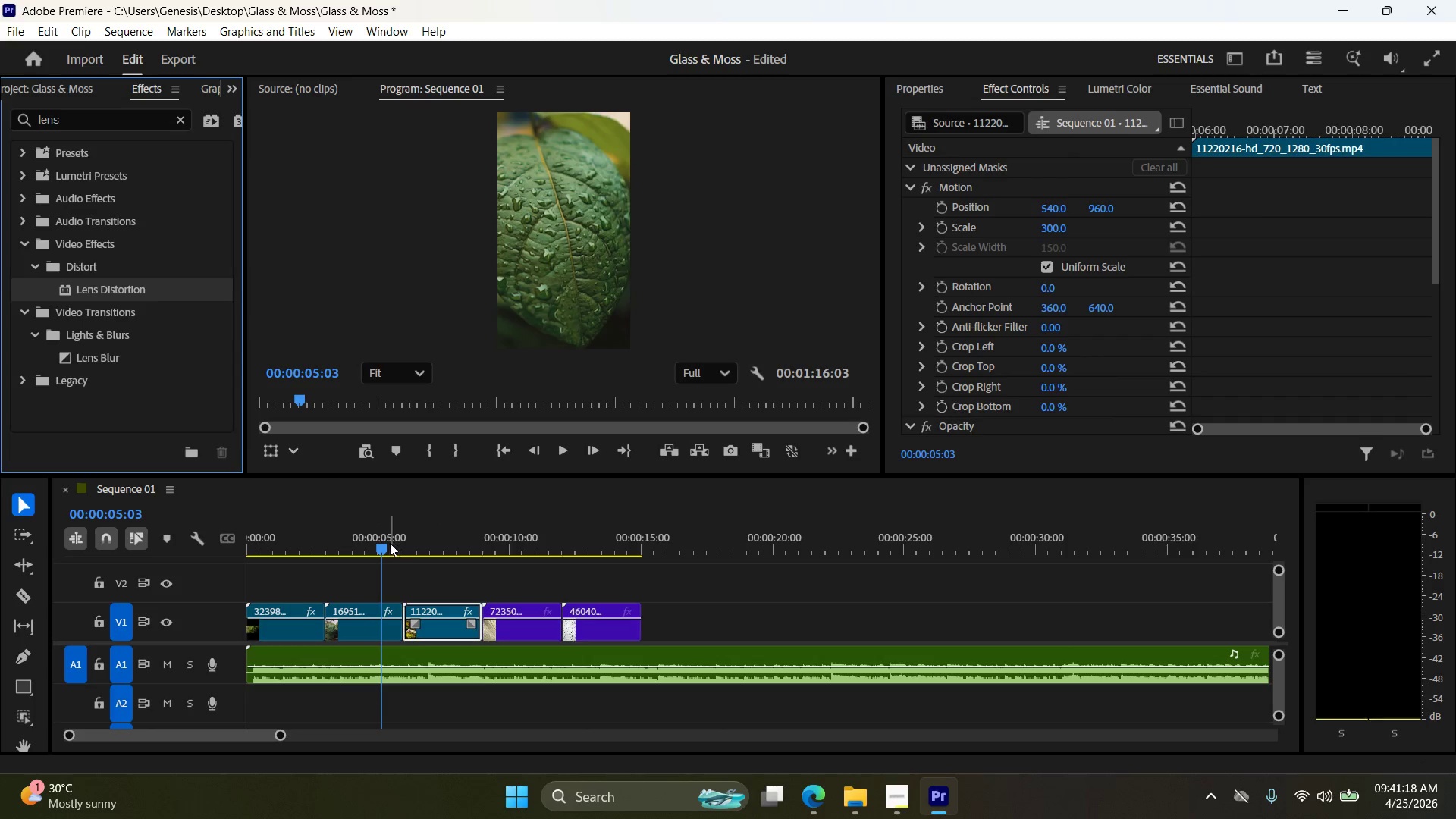 
left_click_drag(start_coordinate=[382, 545], to_coordinate=[436, 551])
 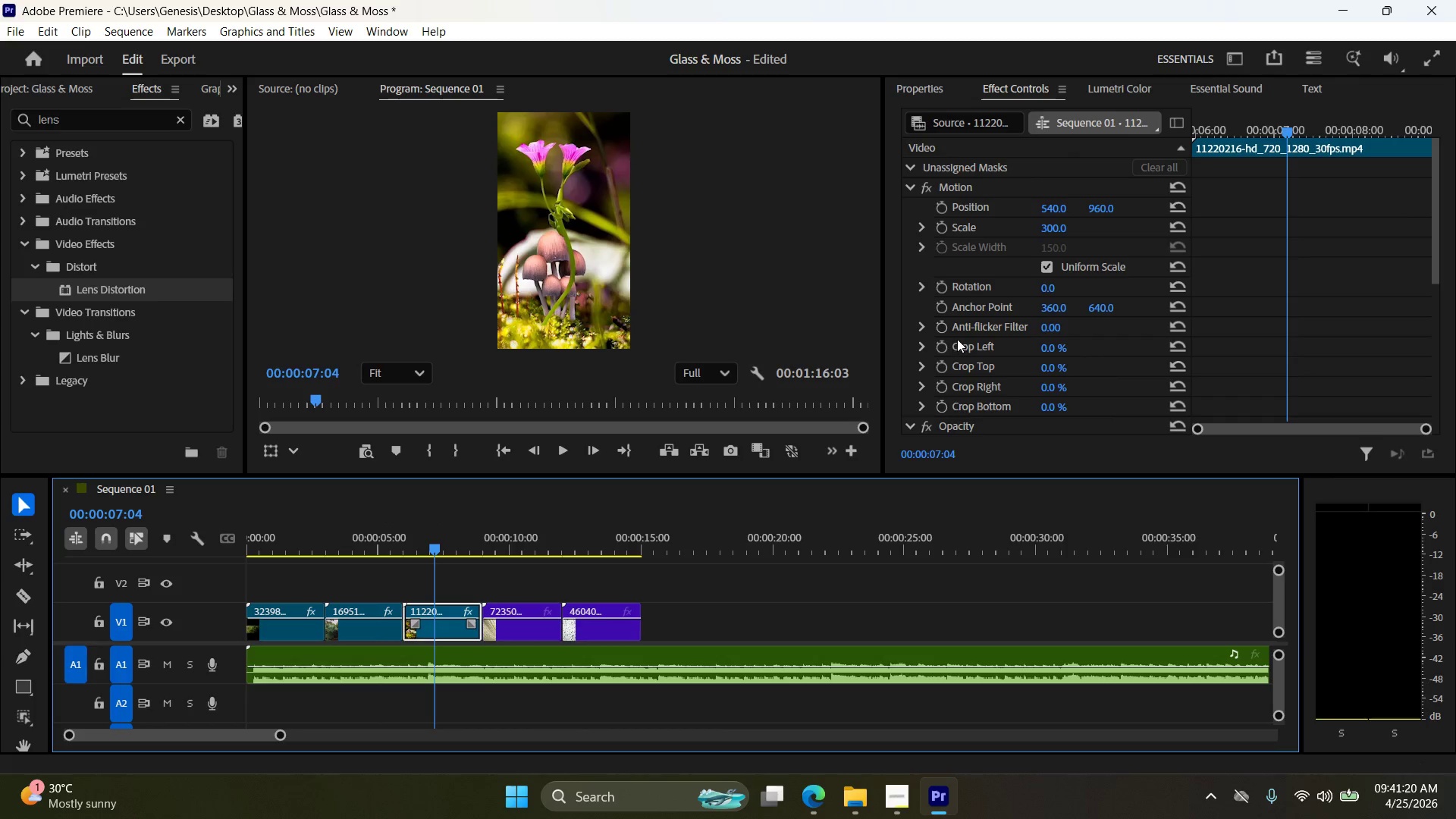 
scroll: coordinate [1027, 333], scroll_direction: down, amount: 4.0
 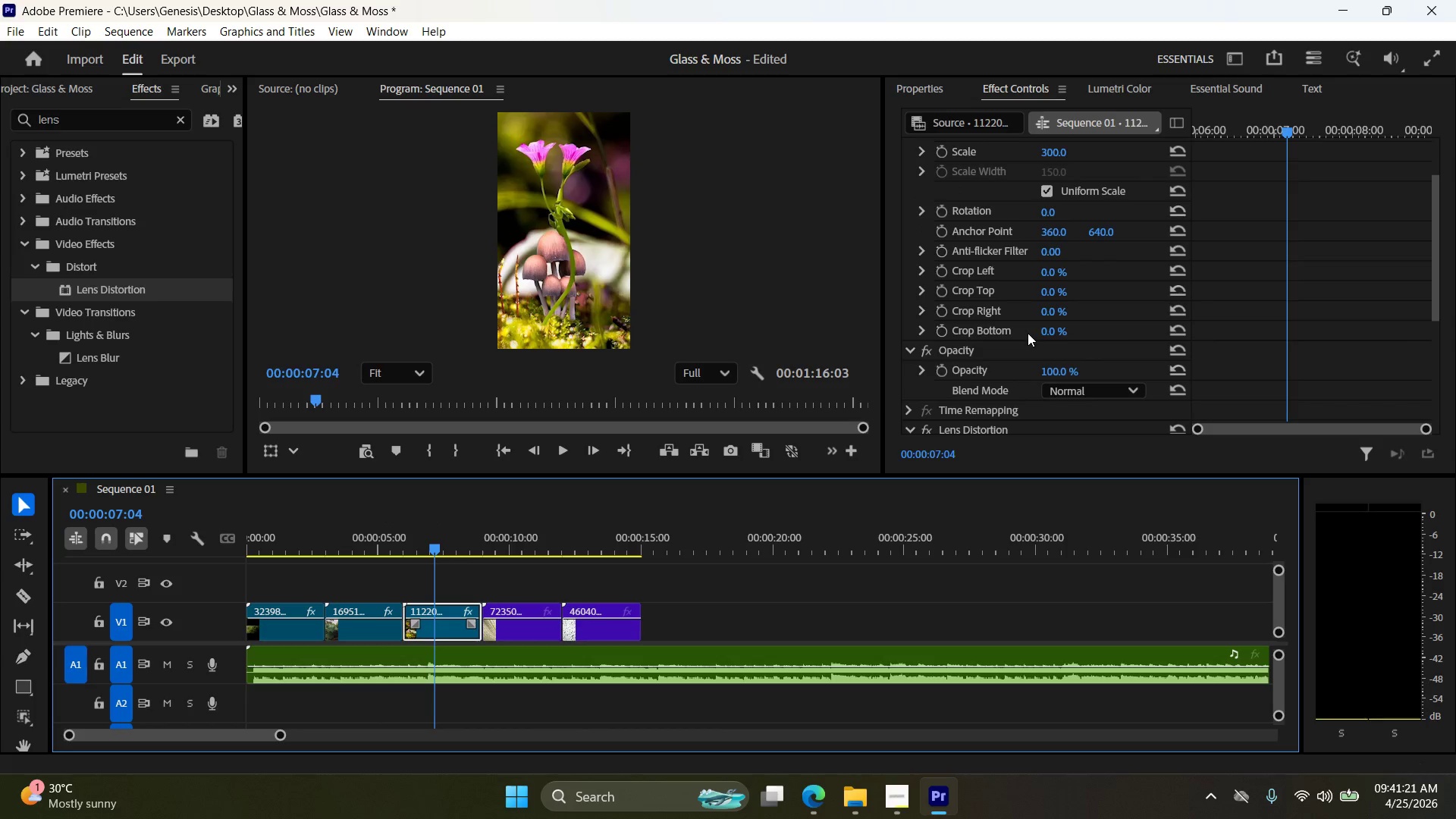 
scroll: coordinate [1028, 334], scroll_direction: up, amount: 6.0
 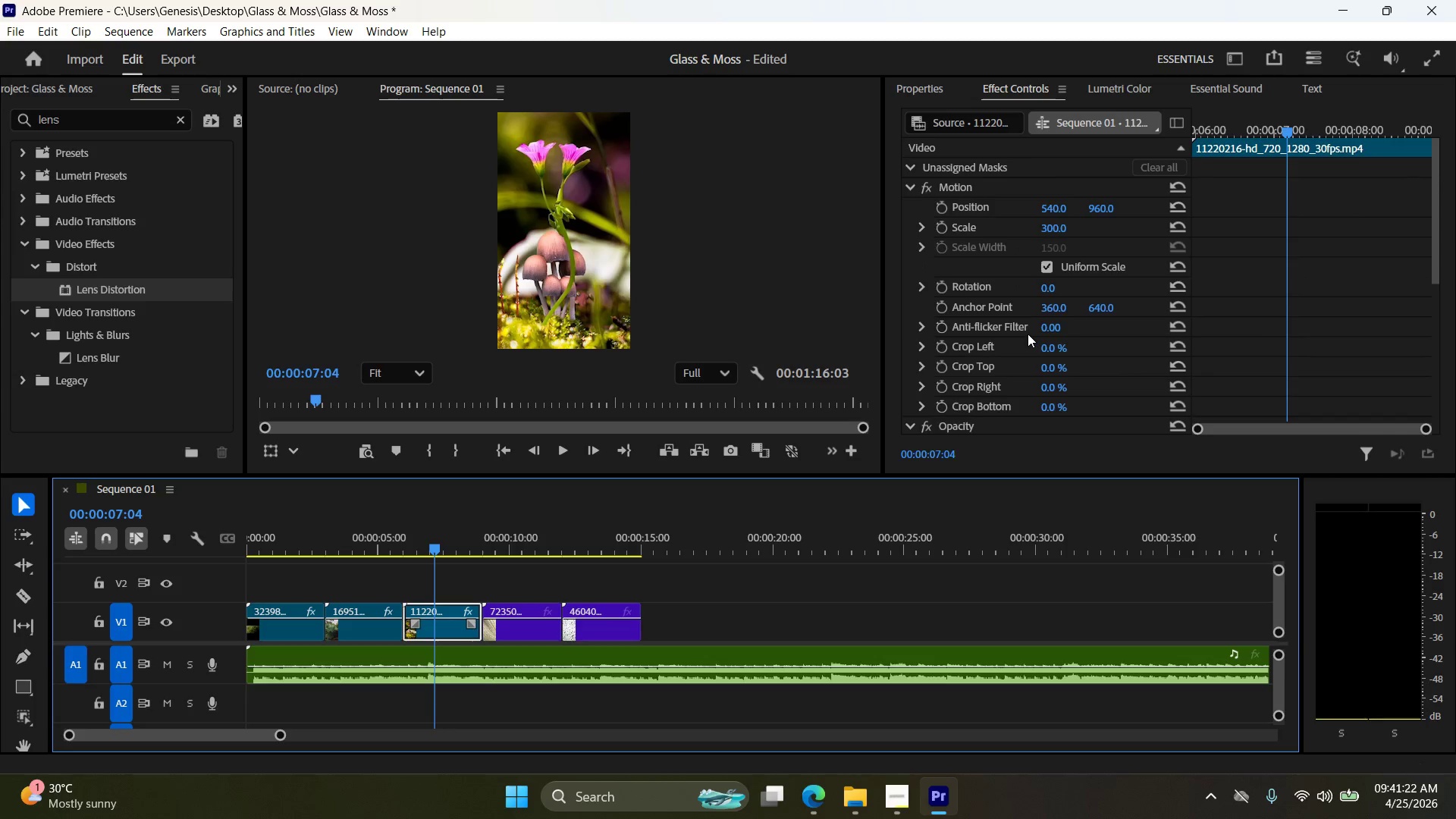 
scroll: coordinate [1021, 336], scroll_direction: down, amount: 13.0
 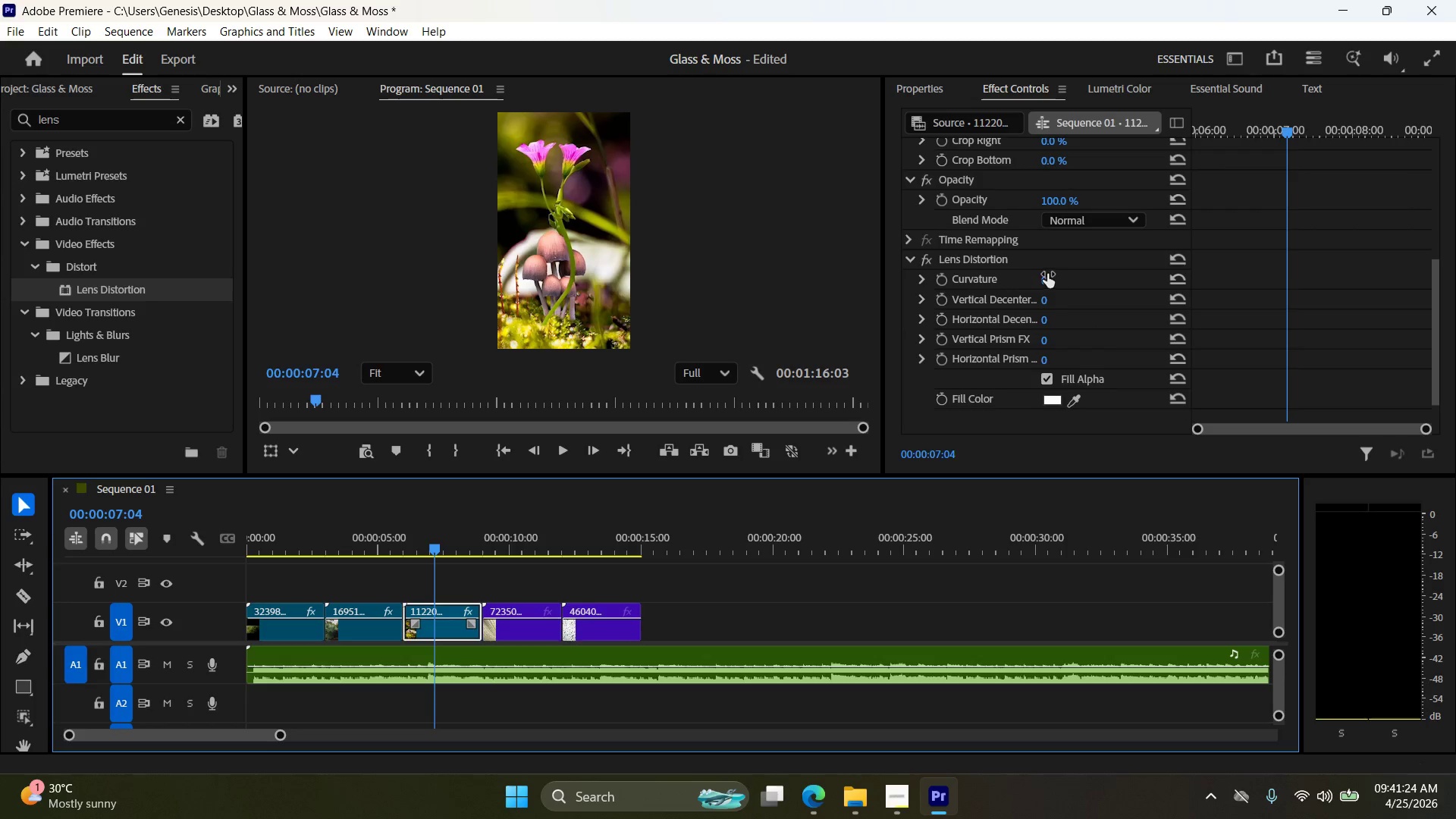 
double_click([1067, 277])
 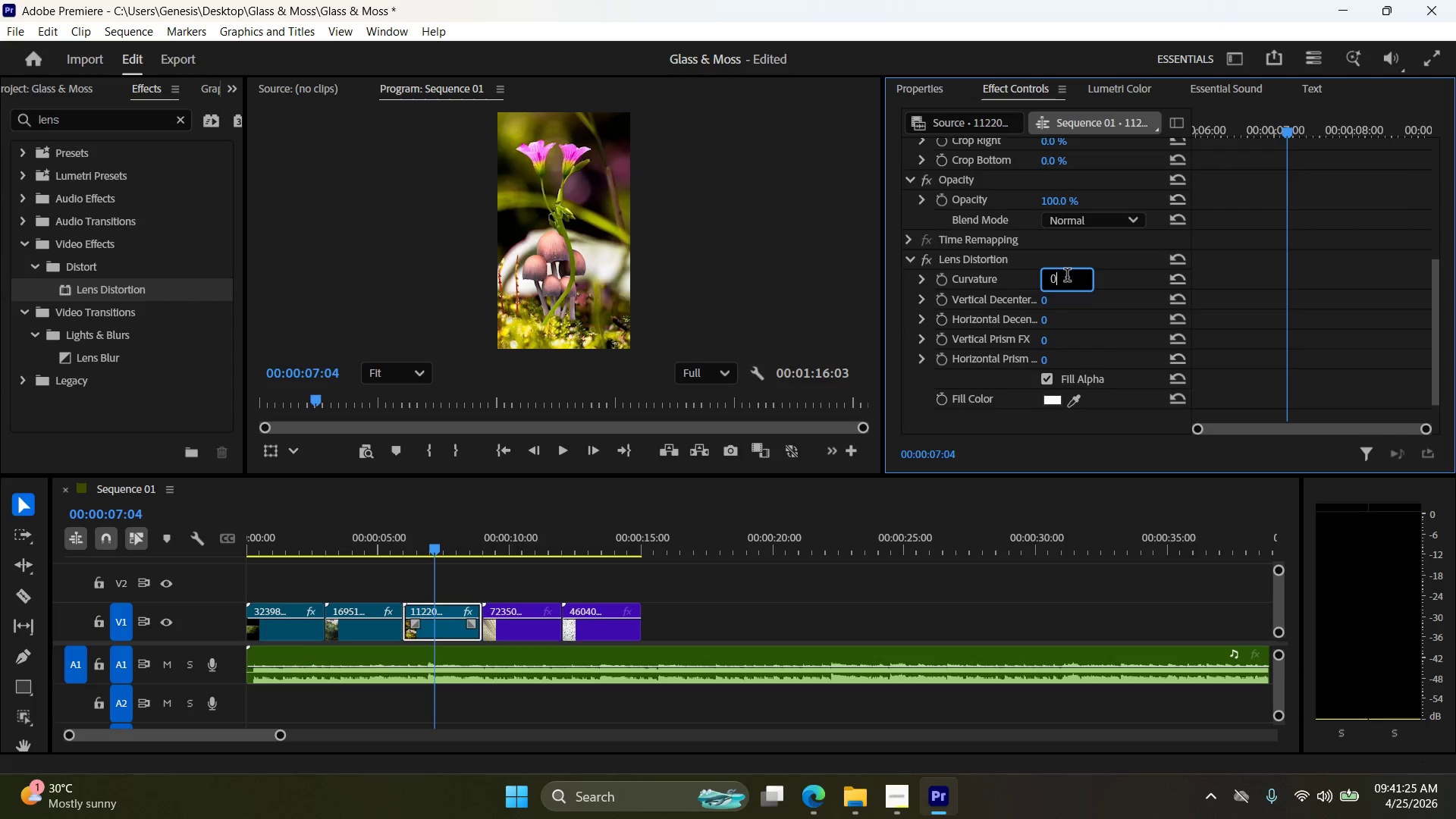 
triple_click([1067, 277])
 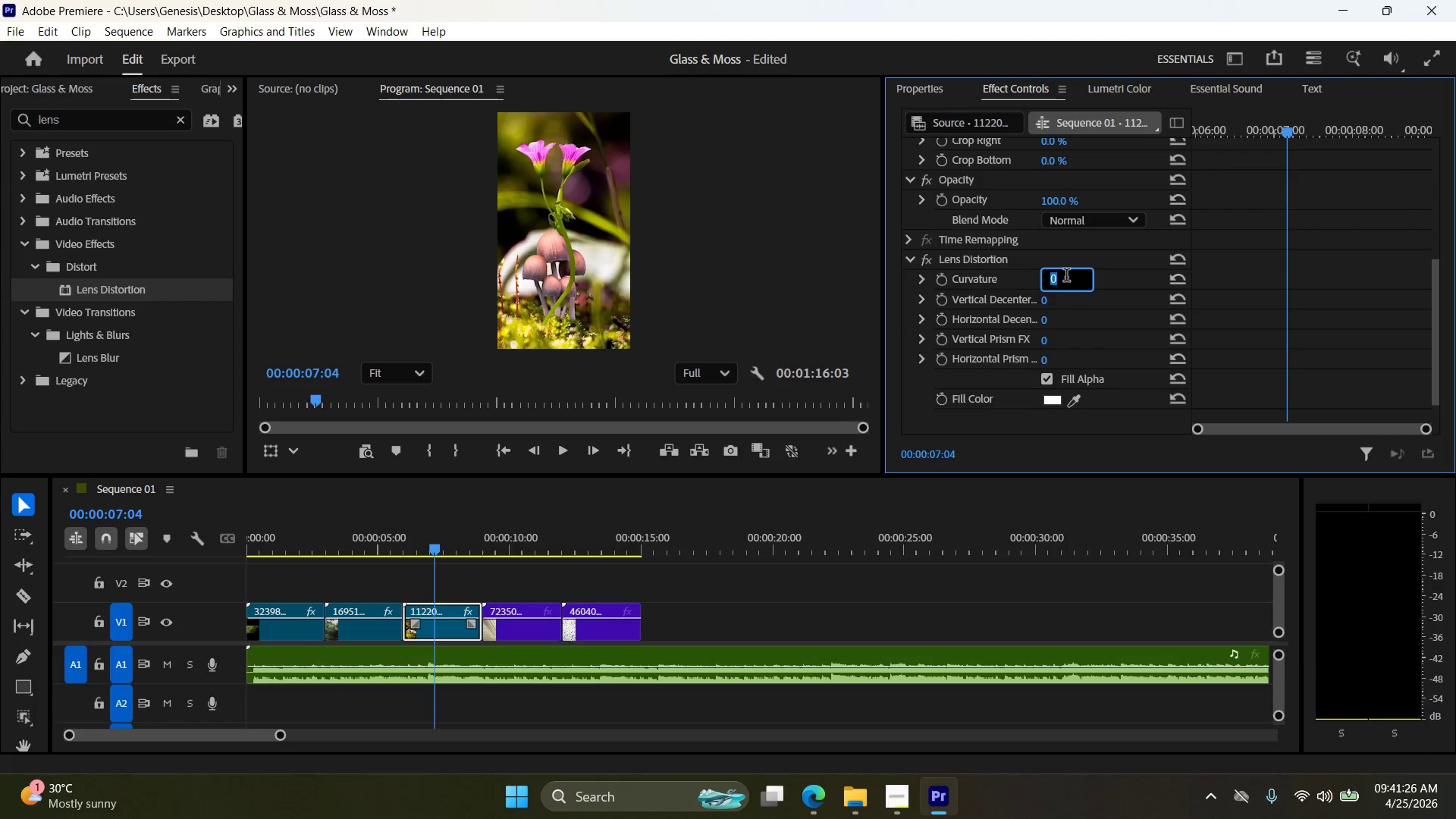 
type(4090)
key(Backspace)
key(Backspace)
type(0)
 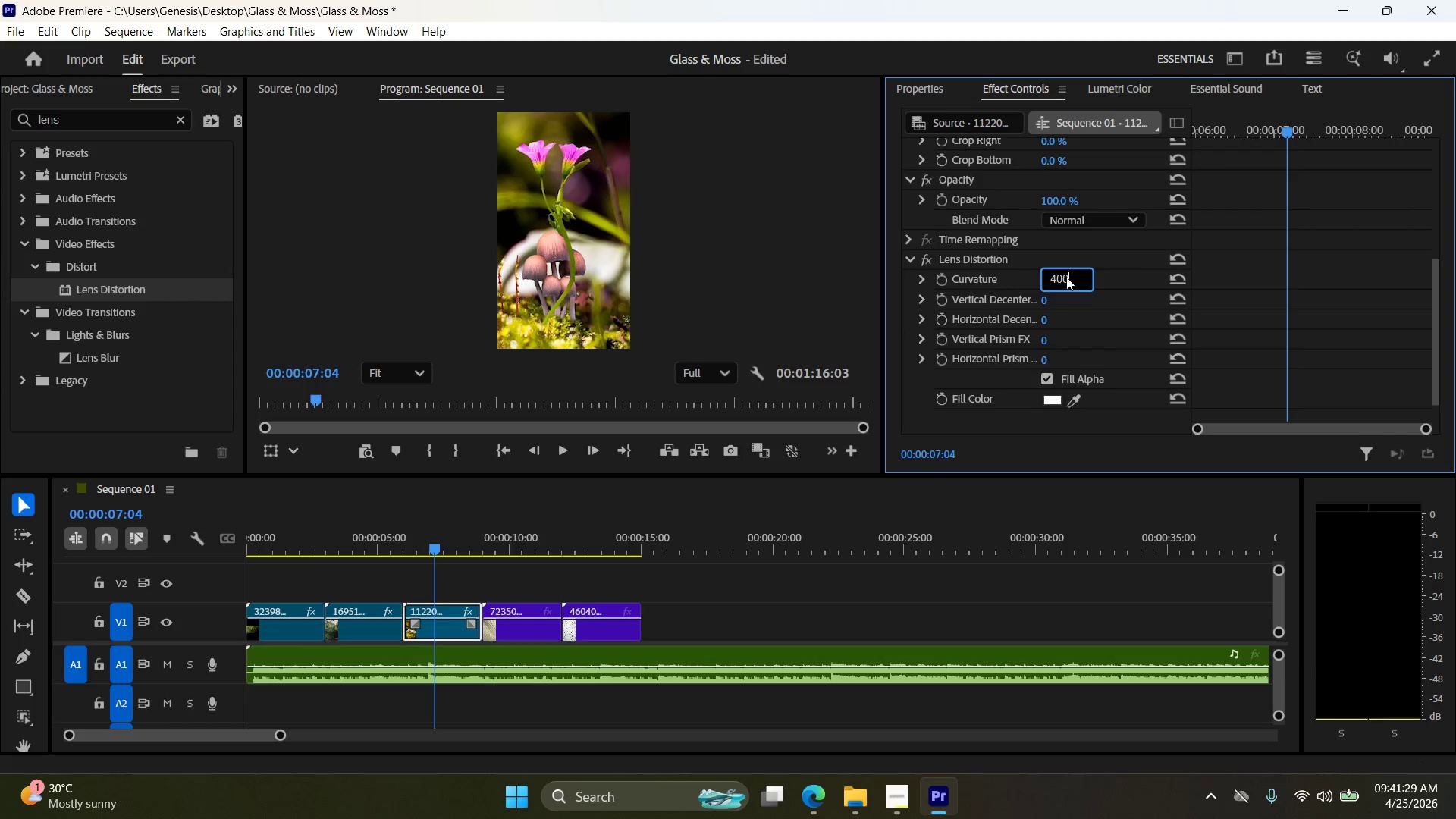 
key(Enter)
 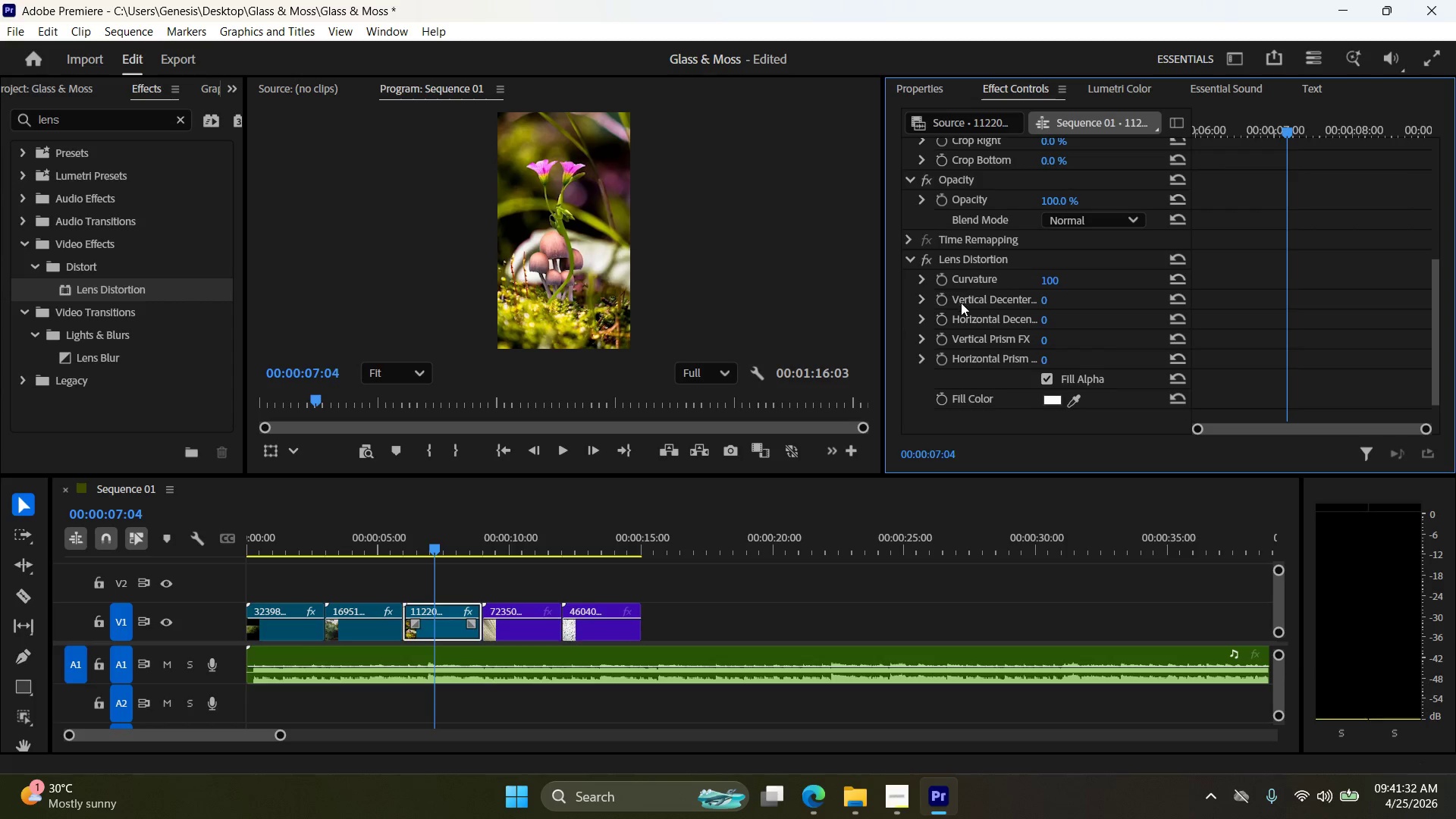 
left_click_drag(start_coordinate=[1043, 300], to_coordinate=[1087, 297])
 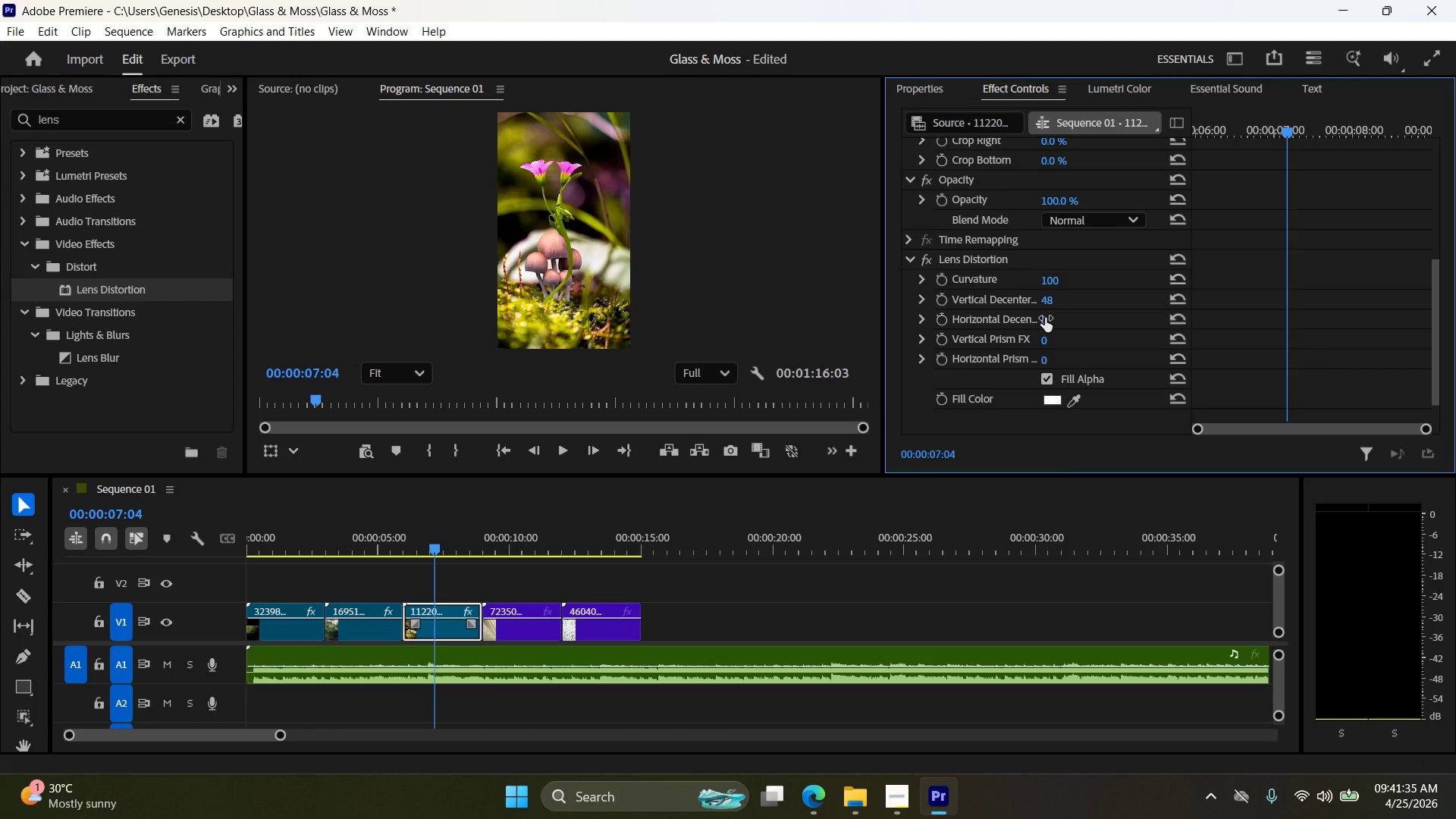 
left_click_drag(start_coordinate=[1045, 318], to_coordinate=[1065, 317])
 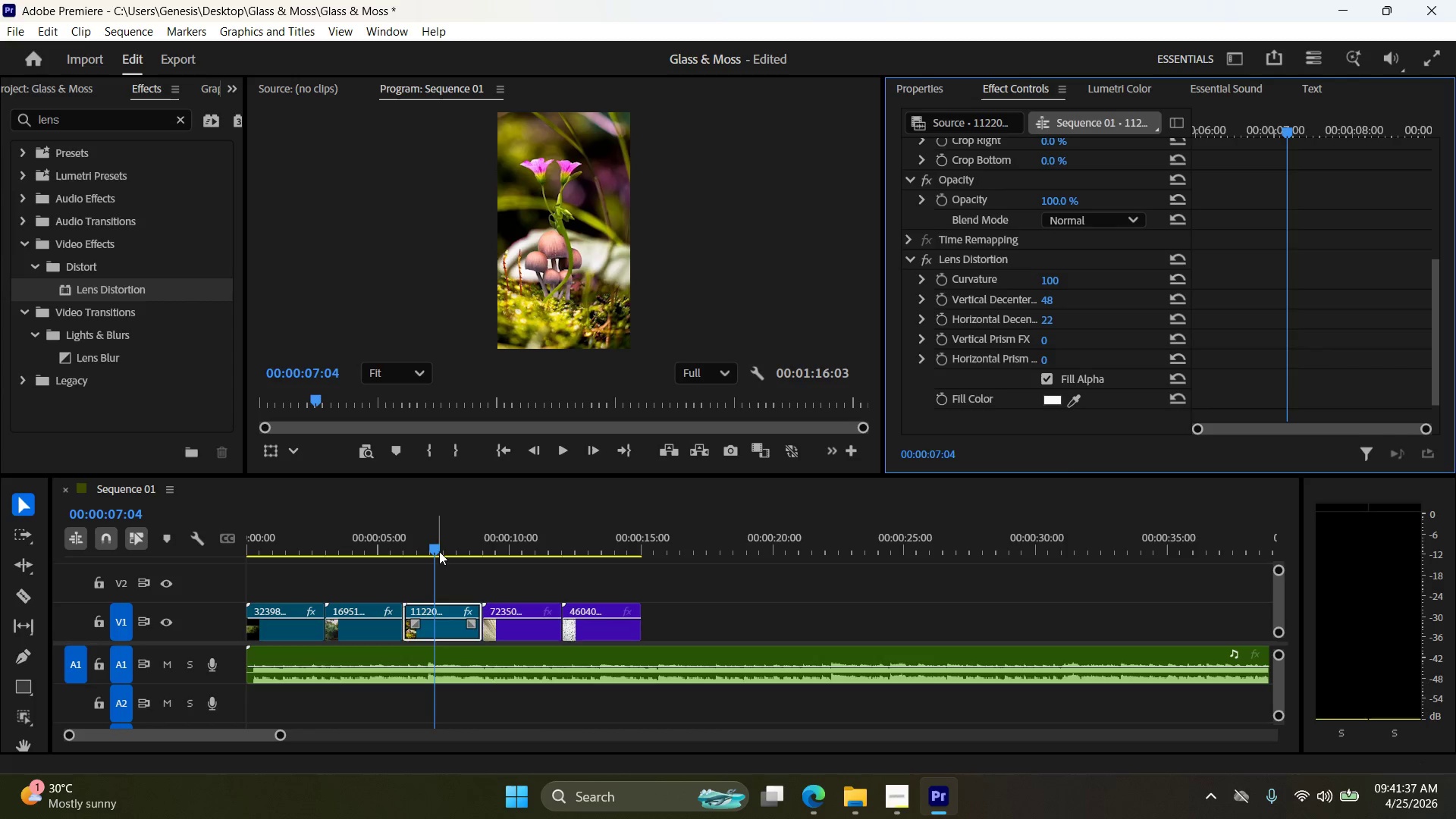 
left_click_drag(start_coordinate=[436, 550], to_coordinate=[399, 551])
 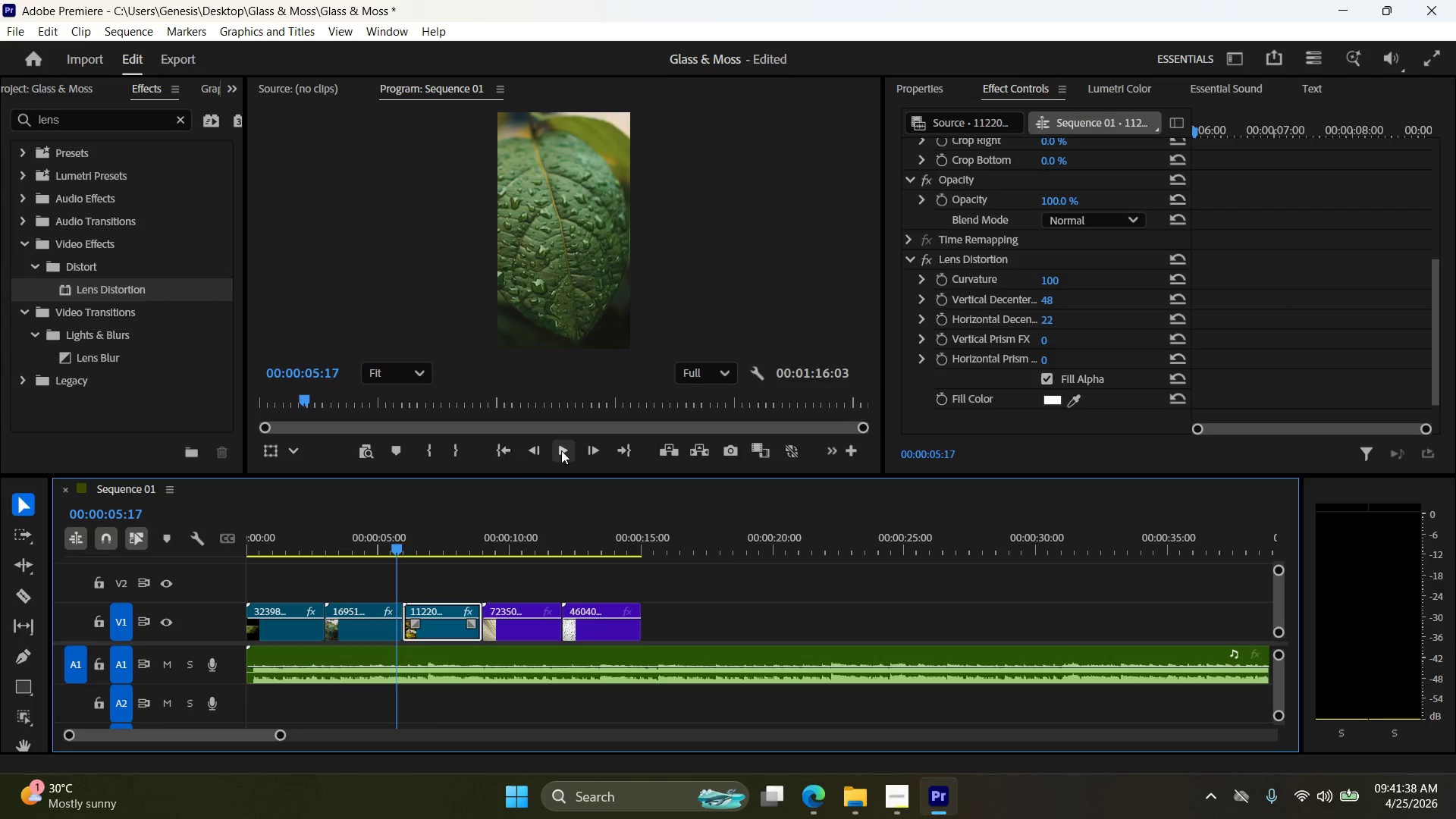 
left_click([565, 450])
 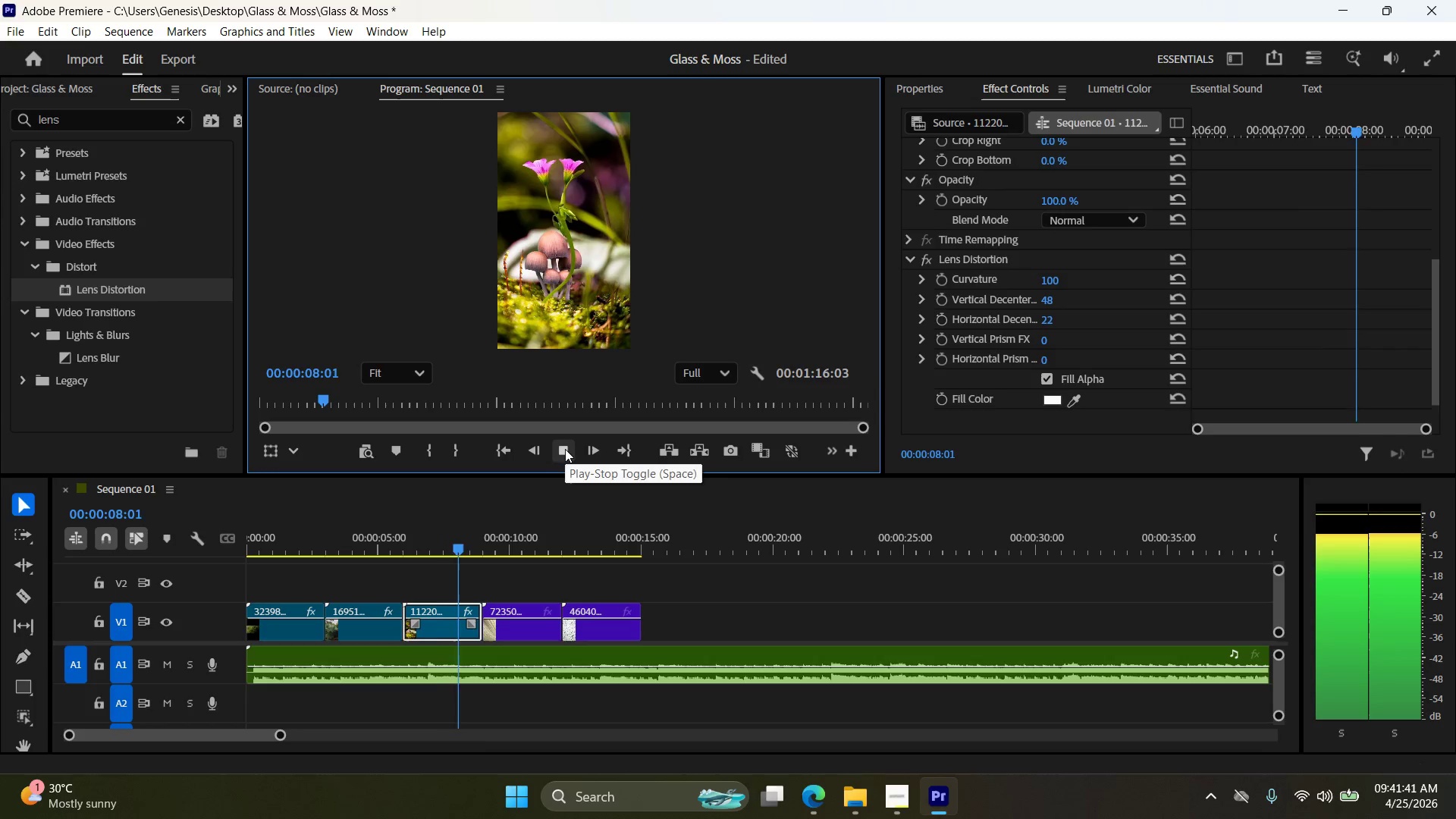 
left_click([565, 449])
 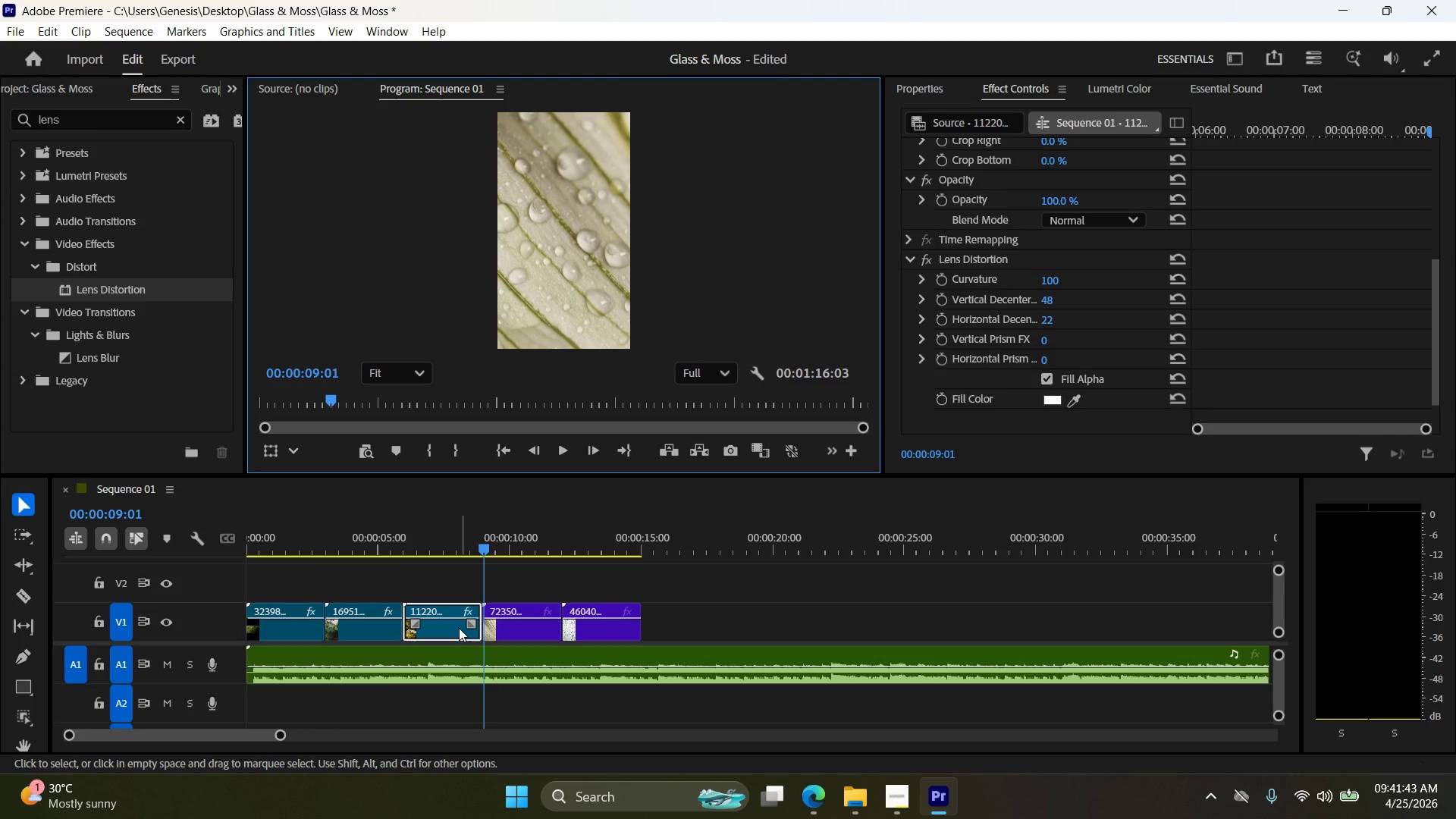 
left_click([452, 630])
 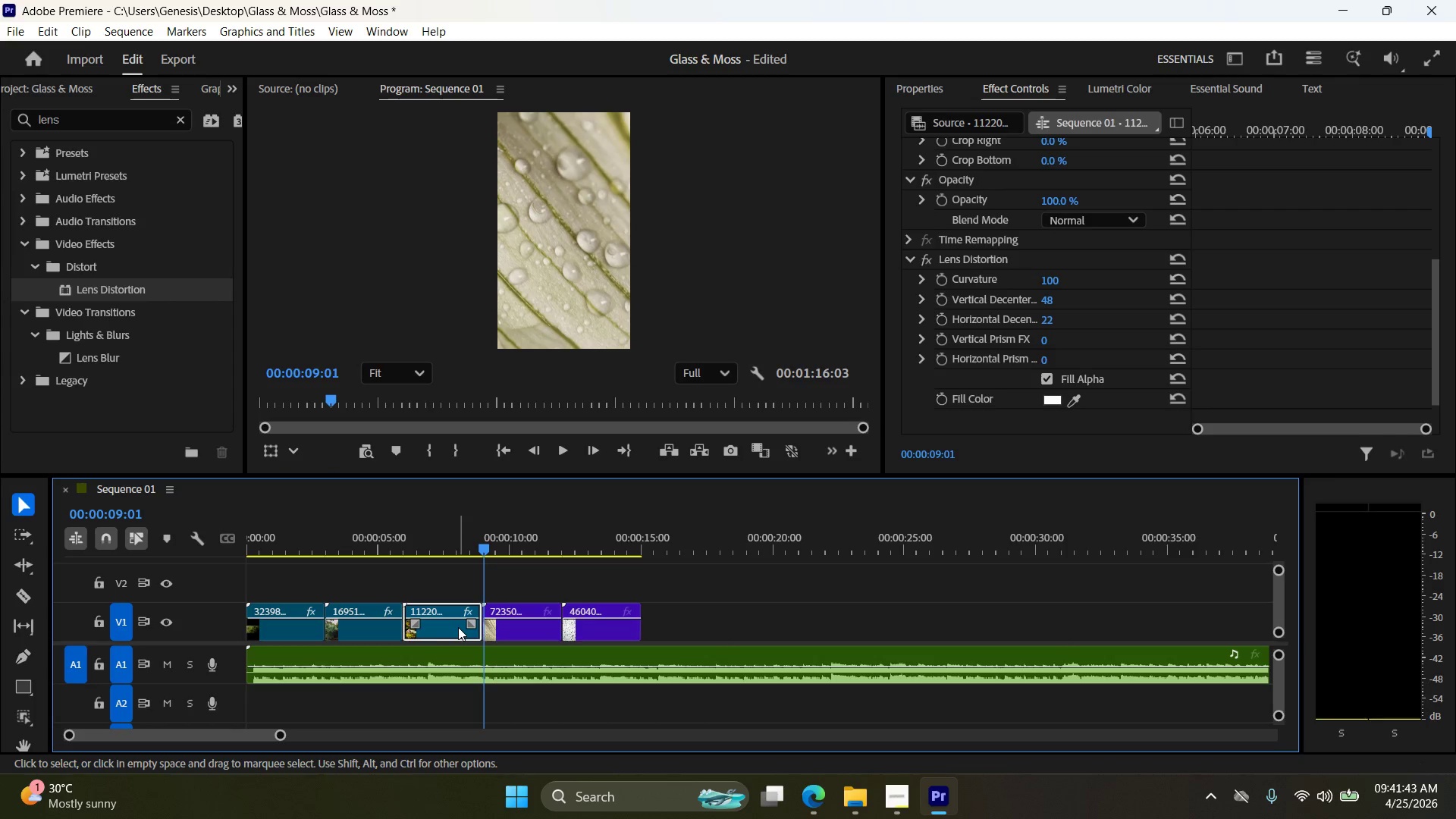 
key(Delete)
 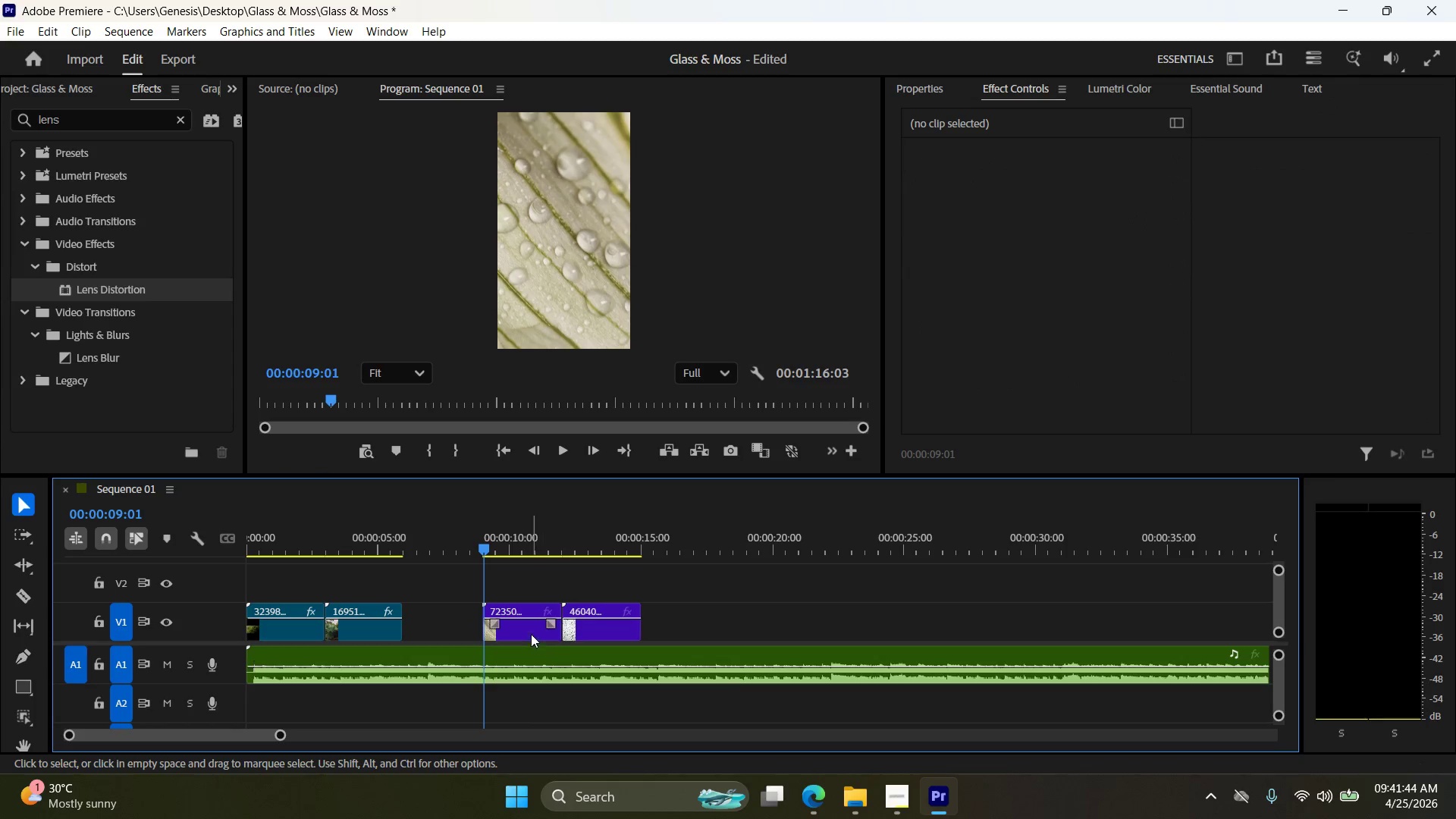 
left_click_drag(start_coordinate=[530, 633], to_coordinate=[457, 634])
 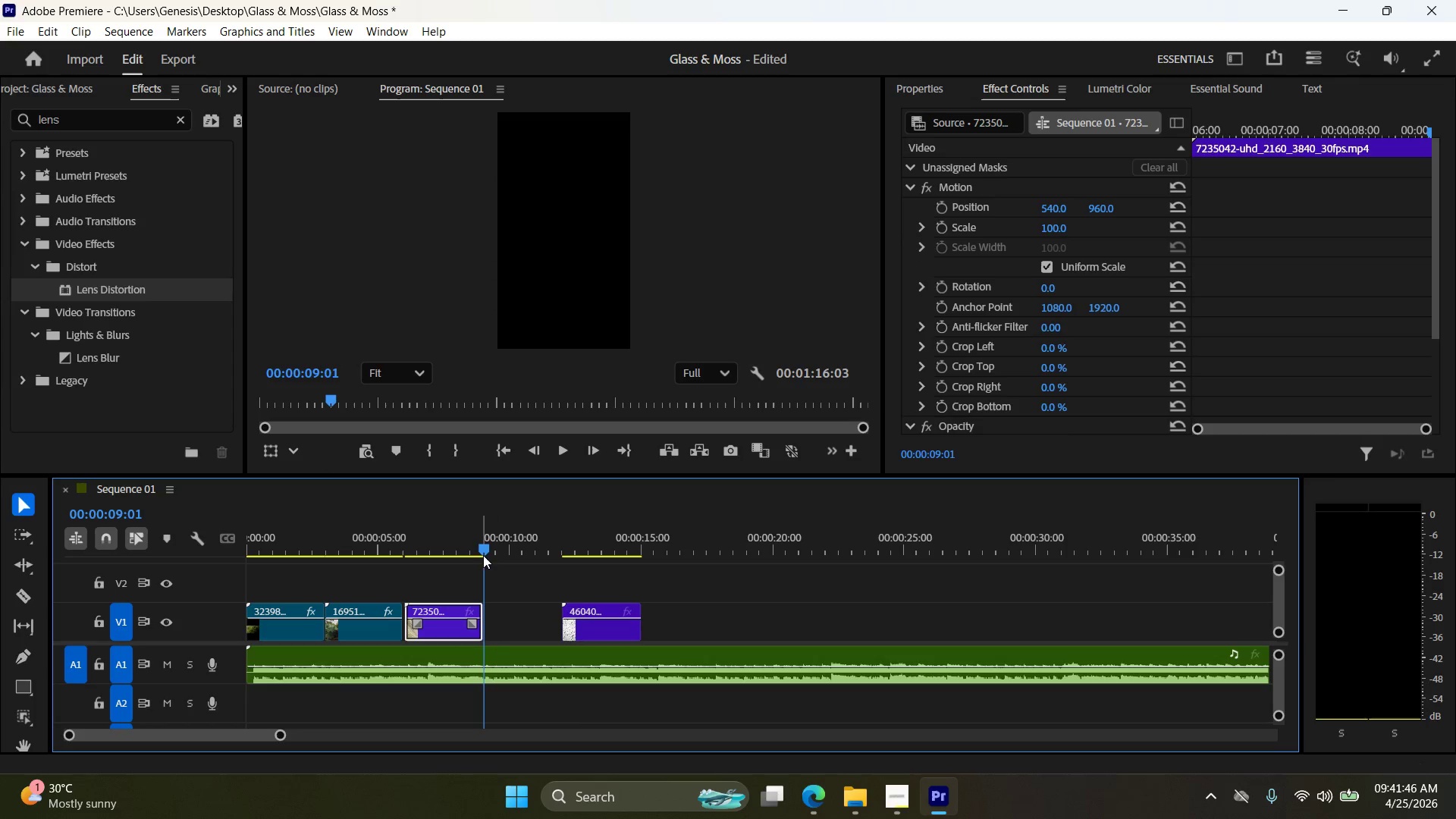 
left_click_drag(start_coordinate=[485, 547], to_coordinate=[368, 554])
 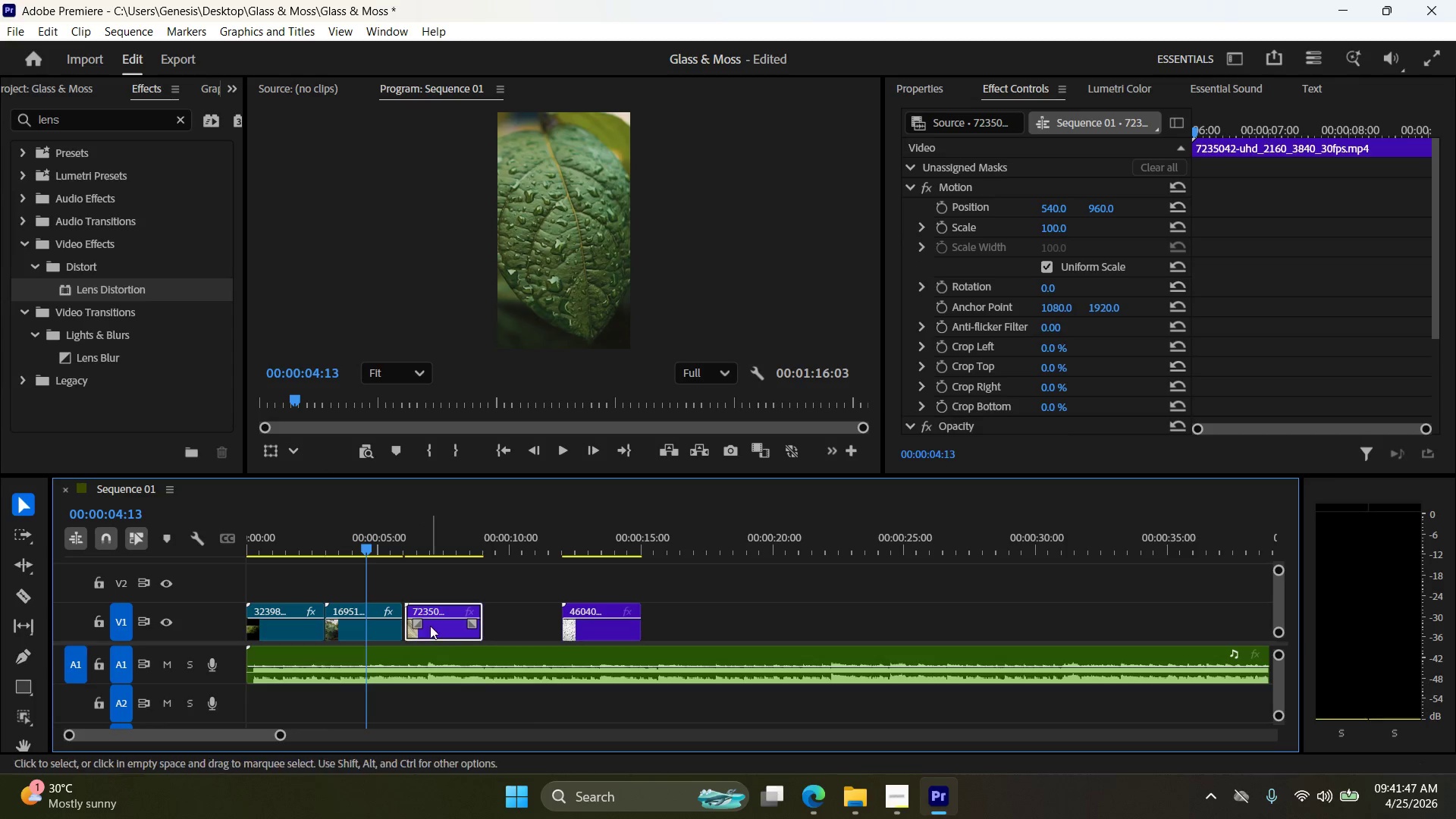 
left_click_drag(start_coordinate=[430, 627], to_coordinate=[423, 629])
 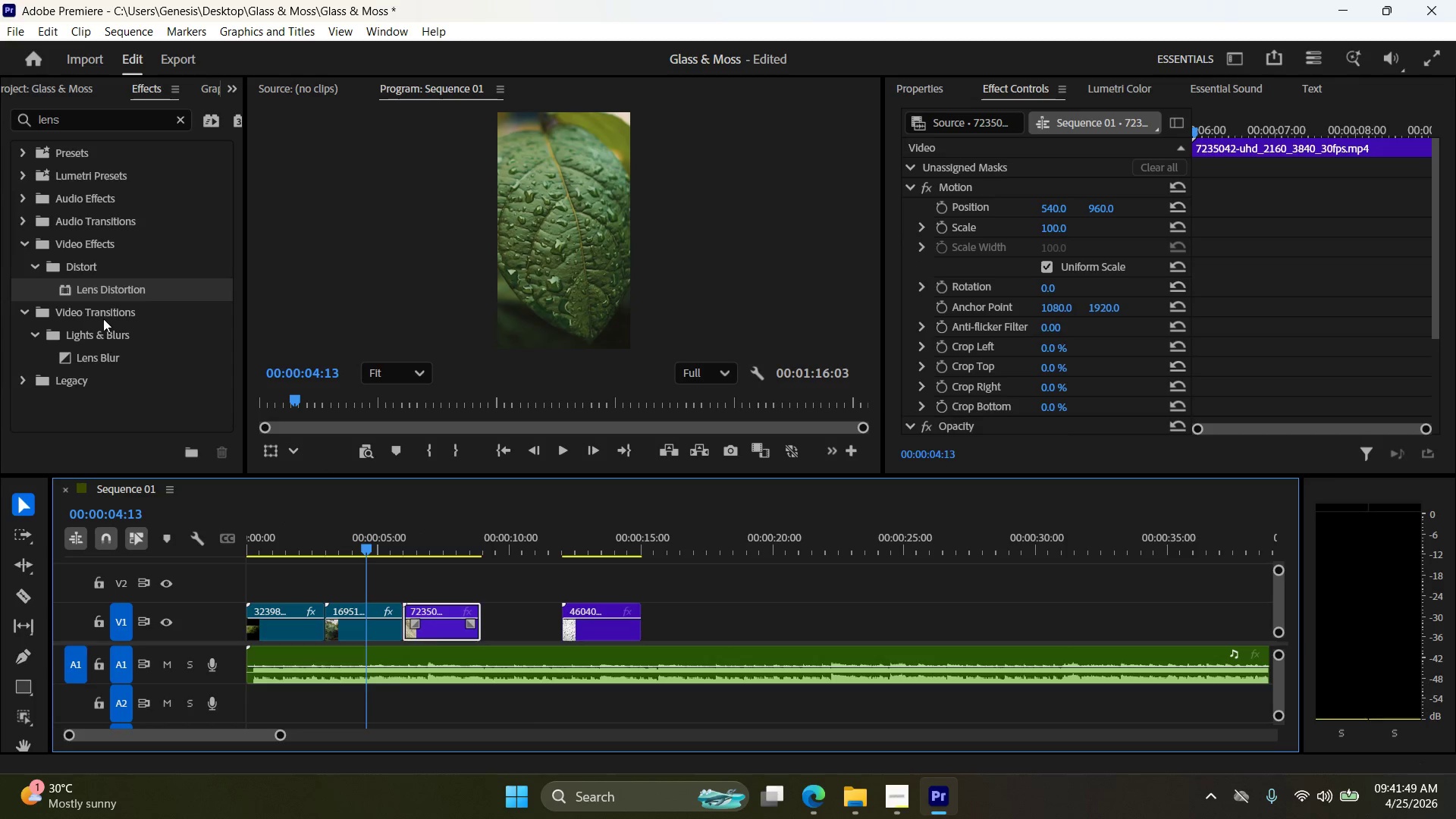 
left_click_drag(start_coordinate=[107, 290], to_coordinate=[439, 623])
 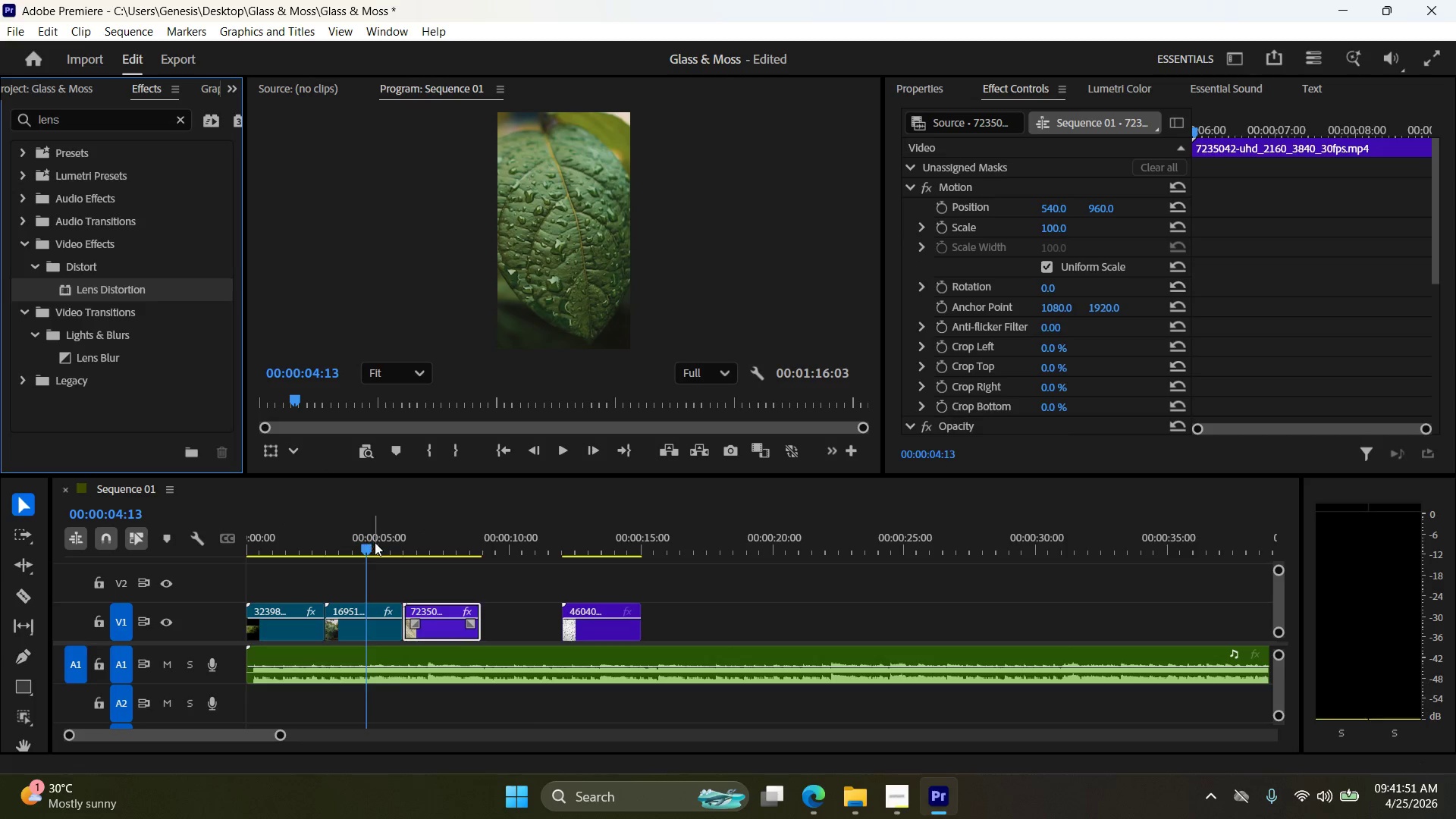 
left_click_drag(start_coordinate=[366, 547], to_coordinate=[435, 560])
 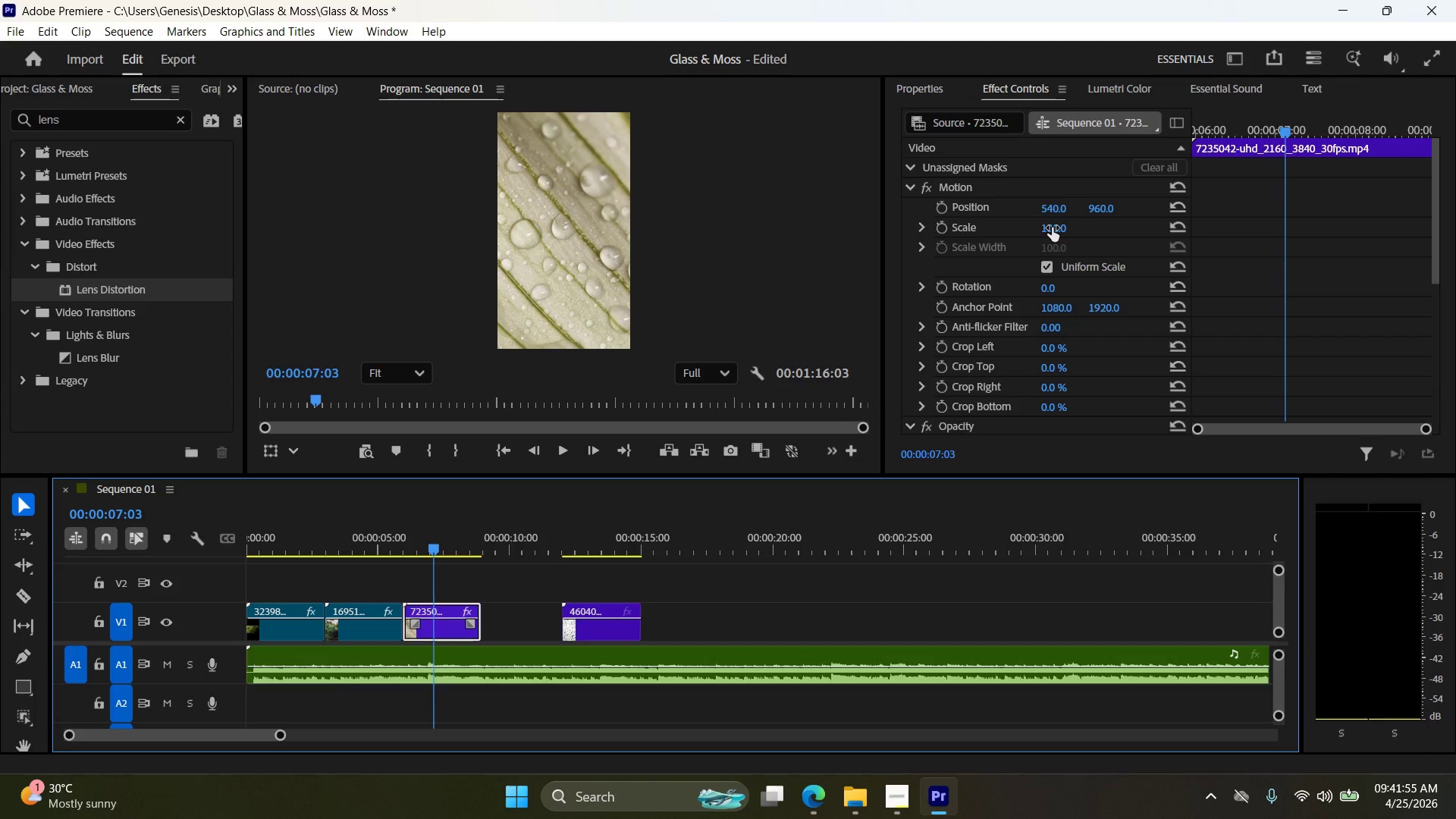 
scroll: coordinate [1036, 313], scroll_direction: none, amount: 0.0
 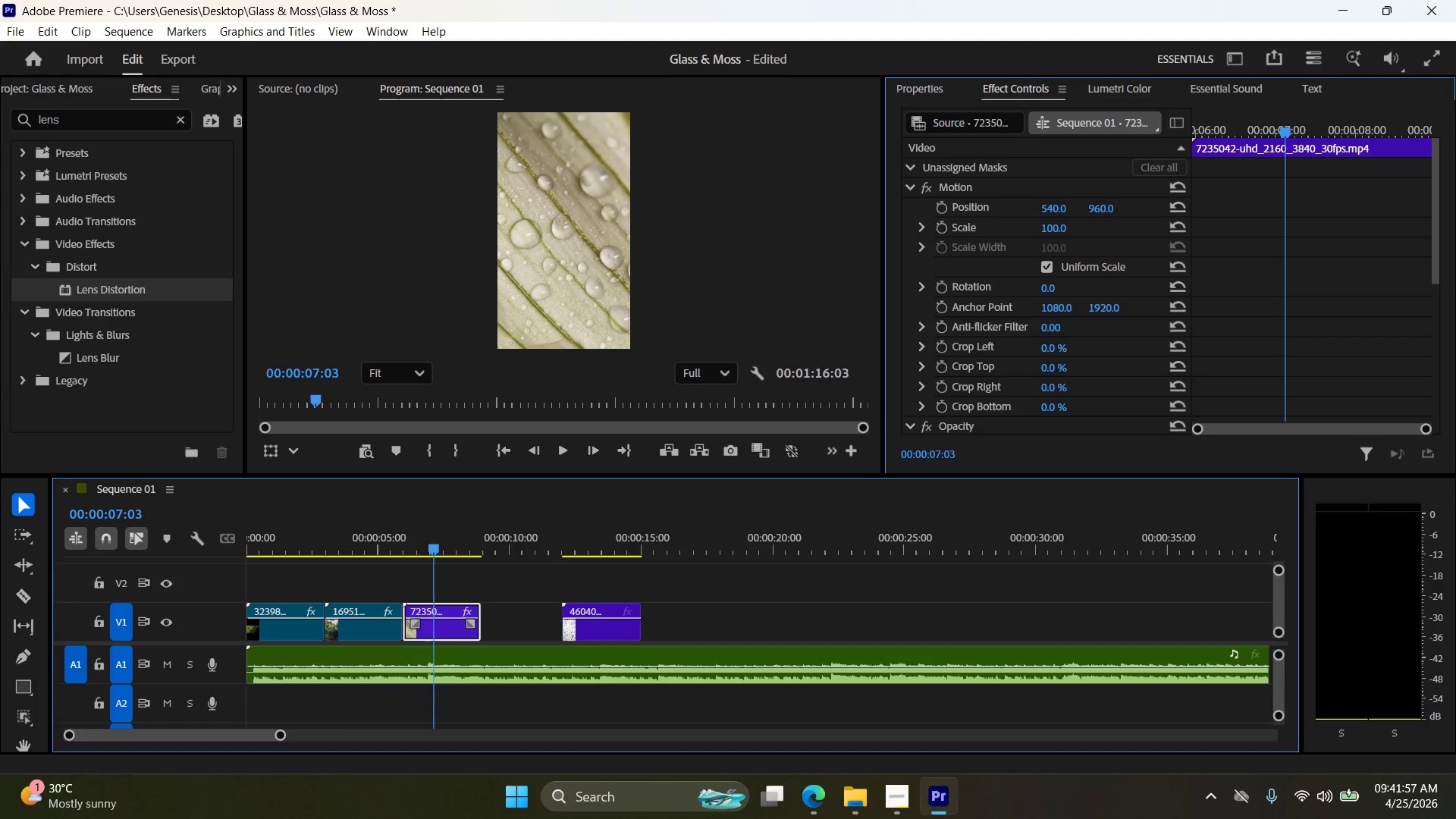 
double_click([1067, 224])
 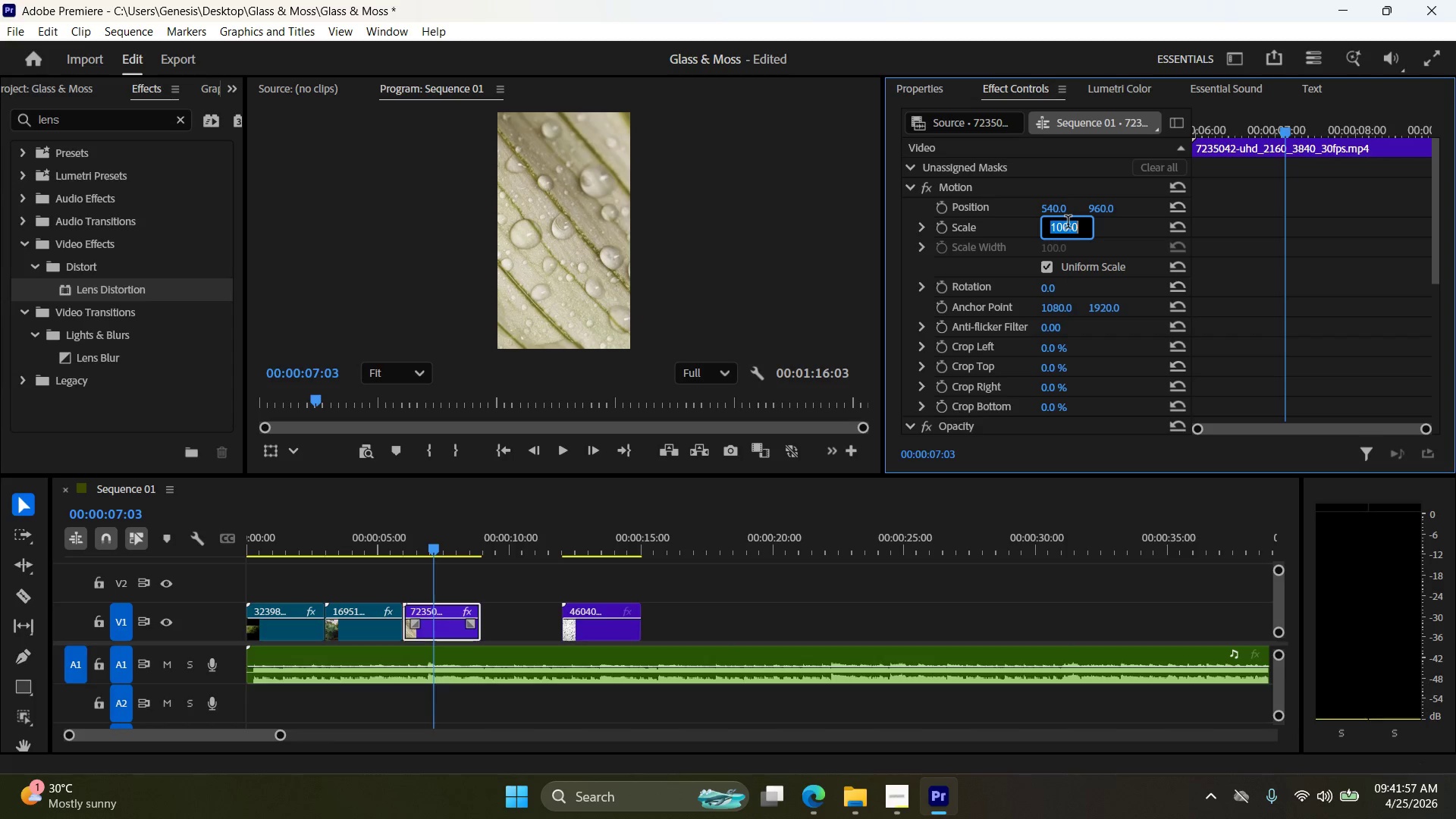 
type(120)
 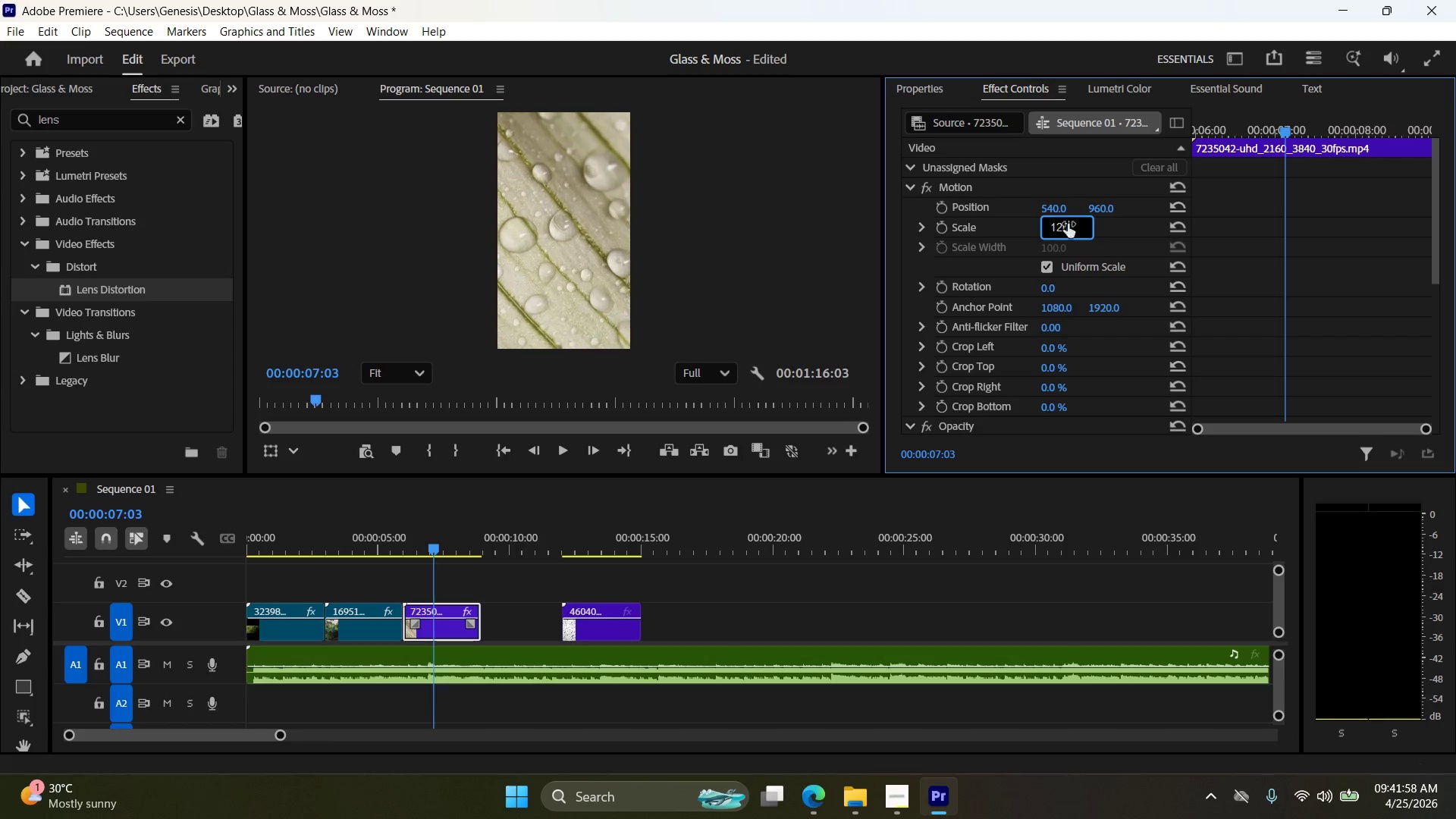 
key(Enter)
 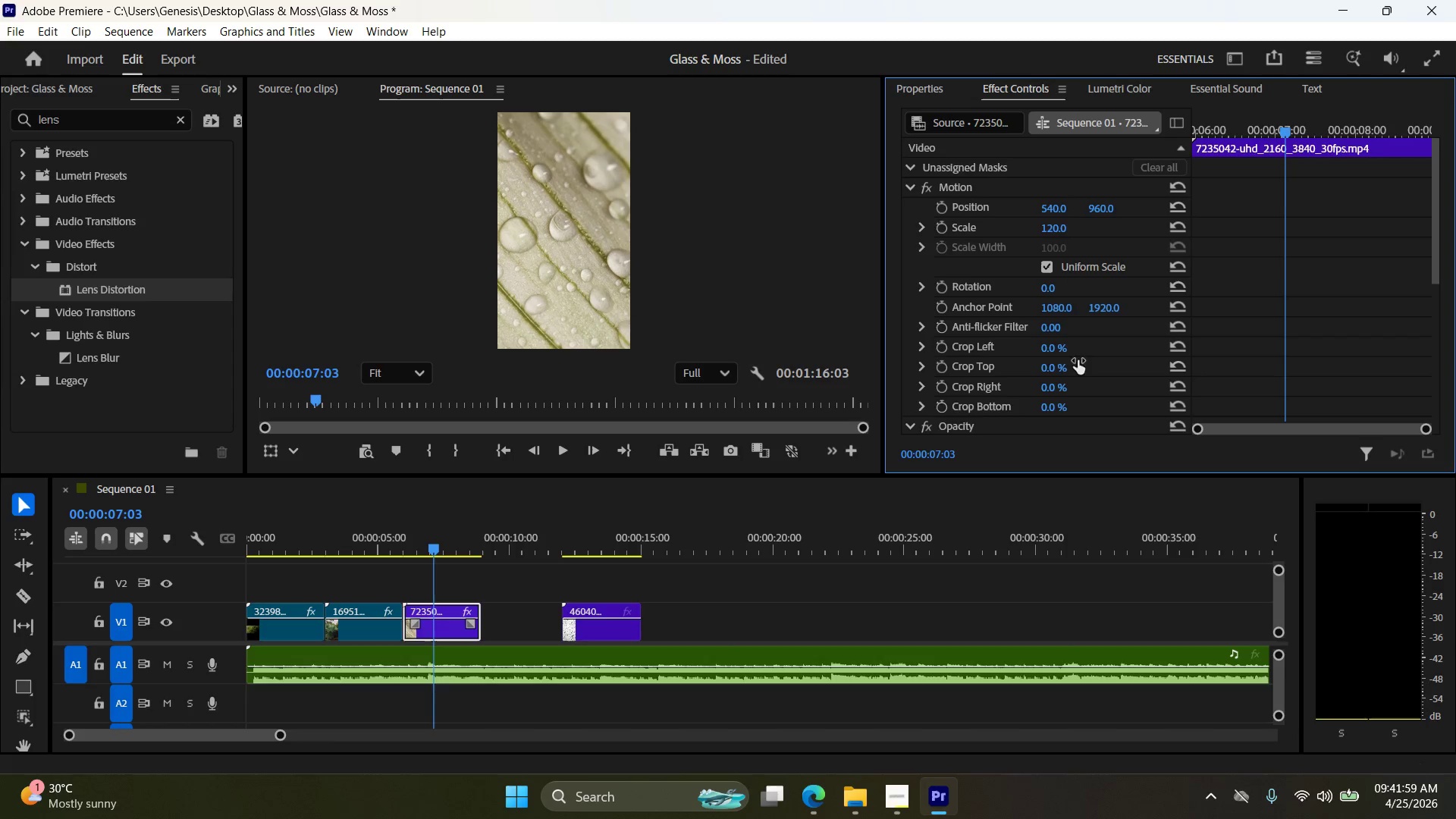 
scroll: coordinate [1040, 360], scroll_direction: down, amount: 7.0
 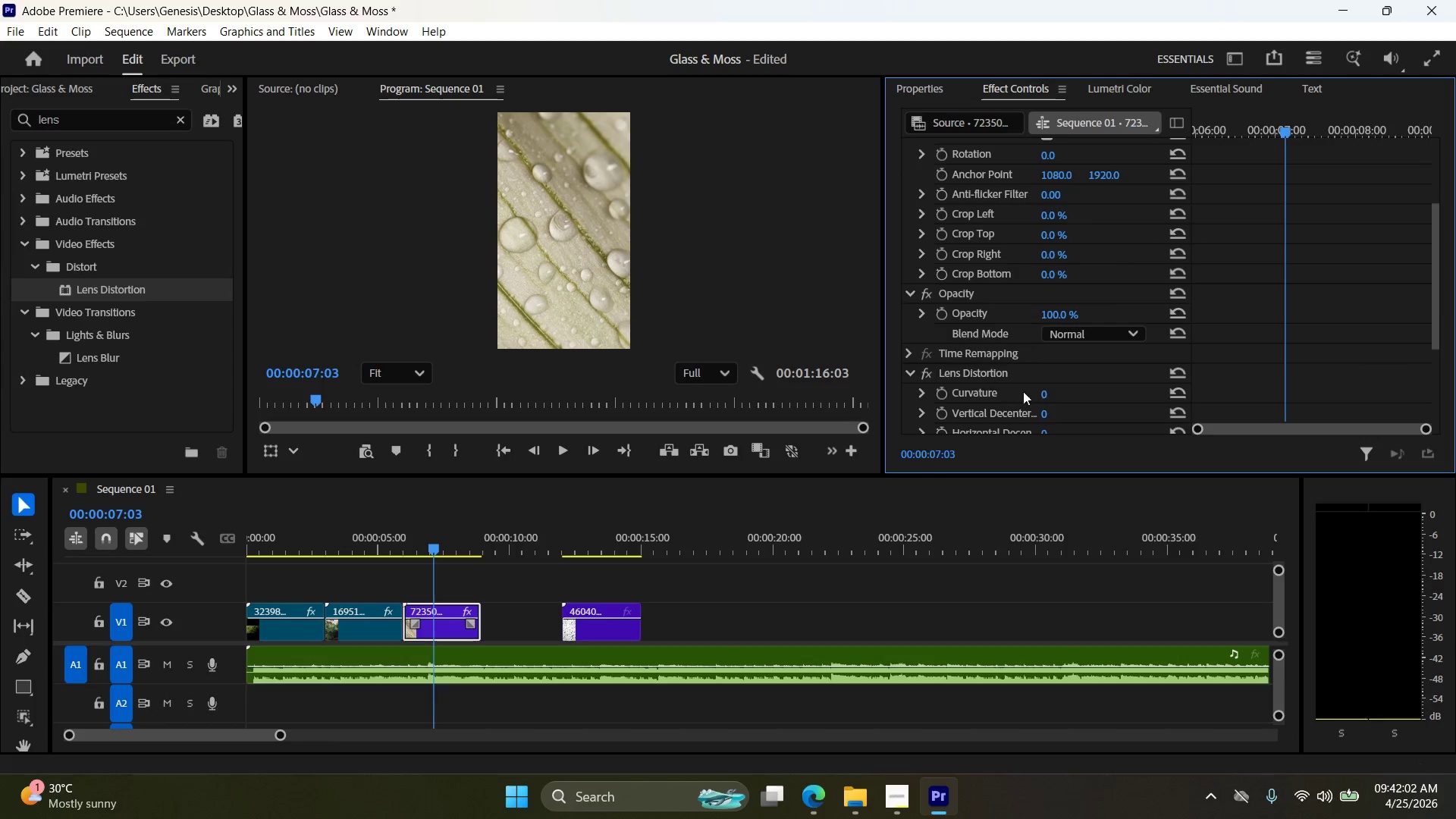 
left_click_drag(start_coordinate=[1047, 395], to_coordinate=[1106, 397])
 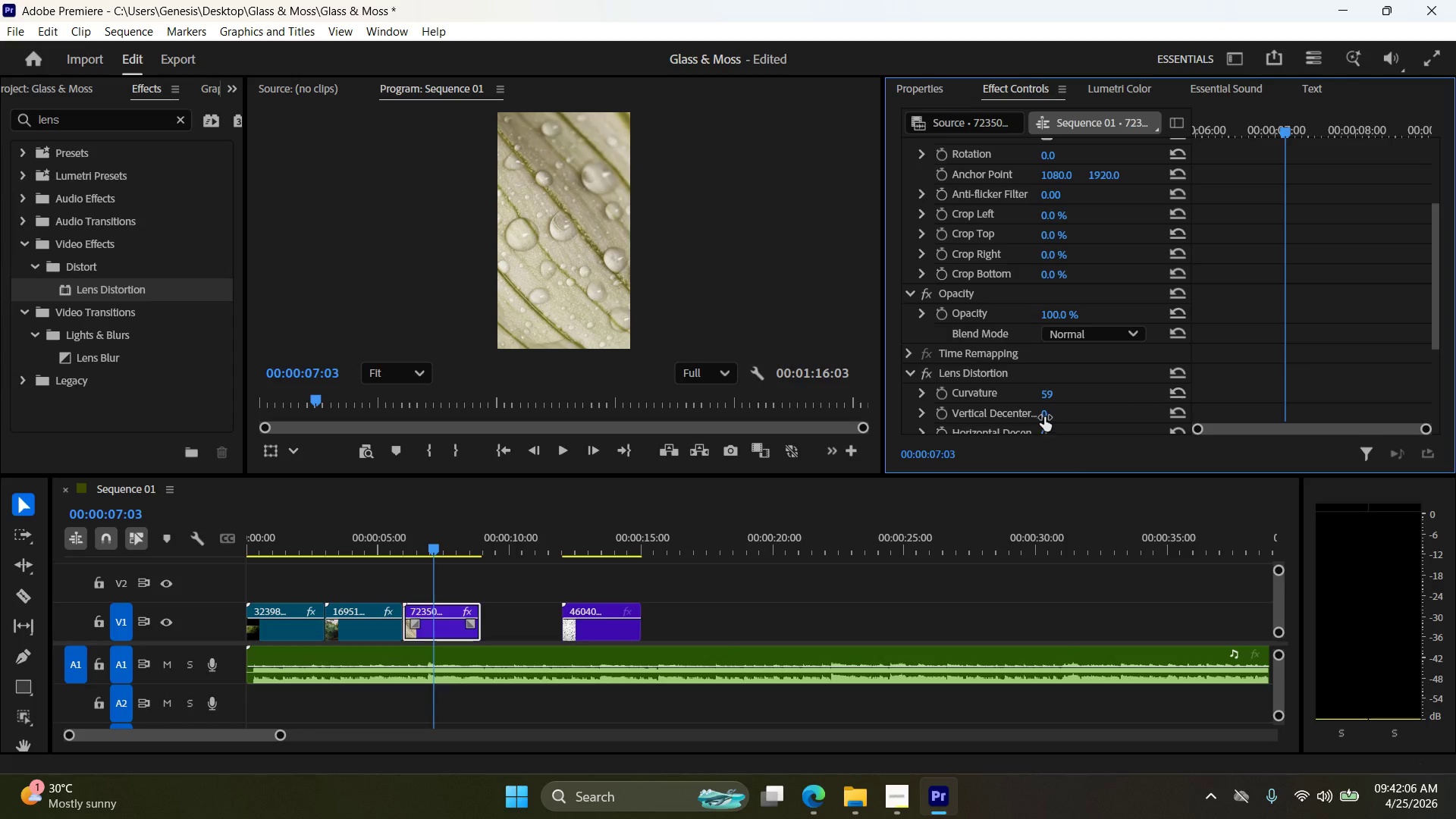 
left_click_drag(start_coordinate=[1045, 417], to_coordinate=[1064, 416])
 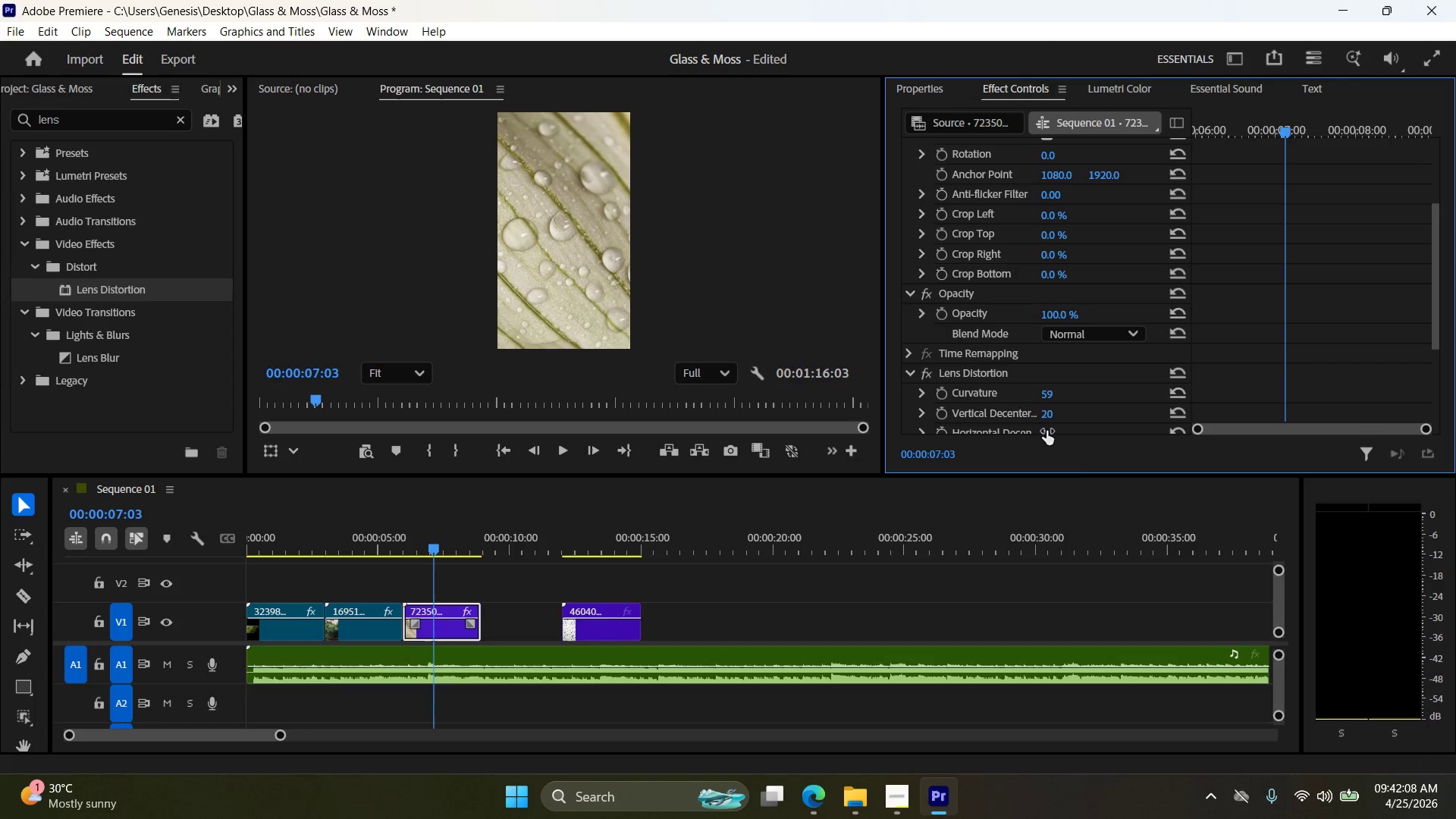 
left_click_drag(start_coordinate=[1046, 430], to_coordinate=[1064, 431])
 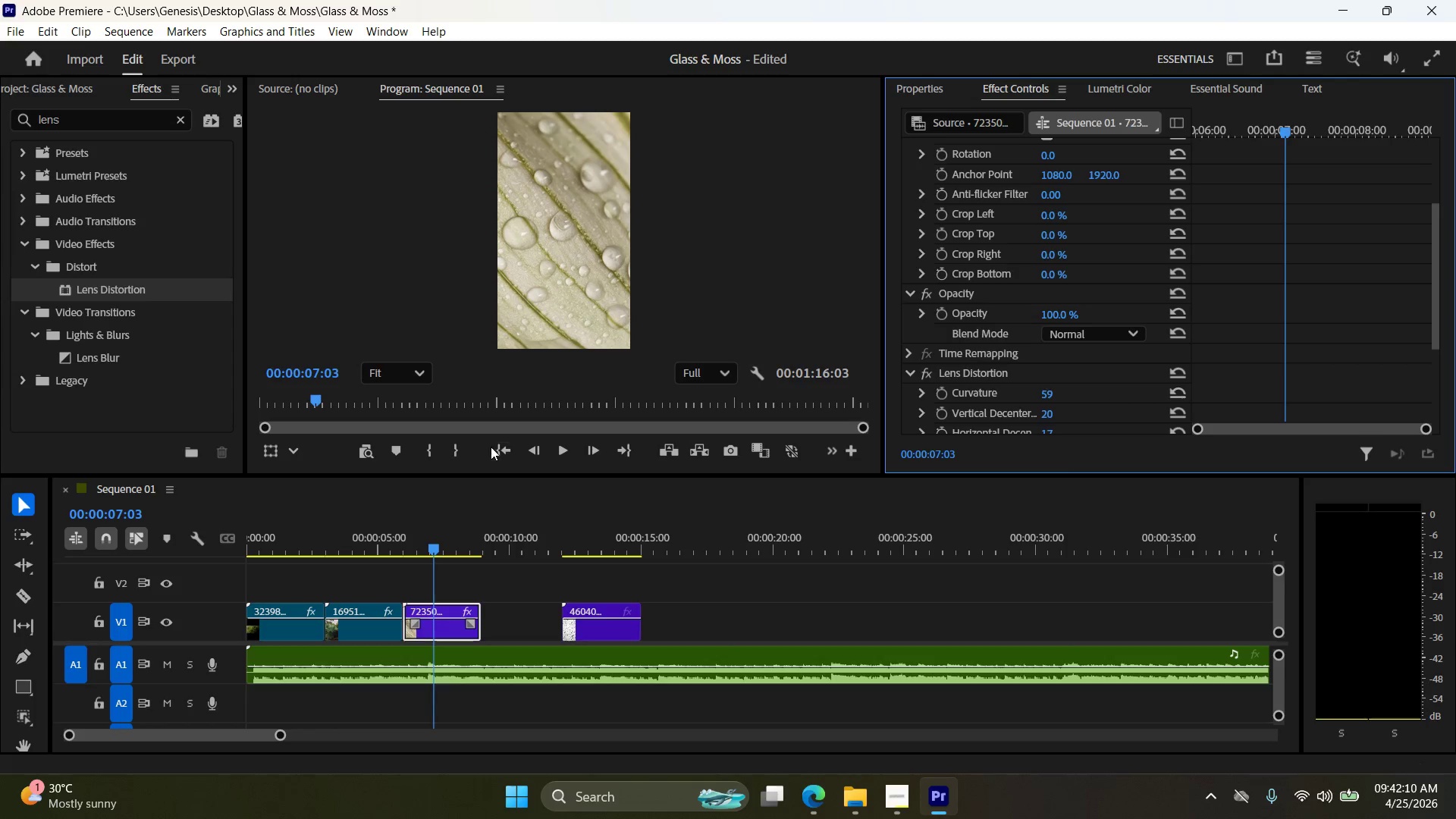 
left_click([504, 447])
 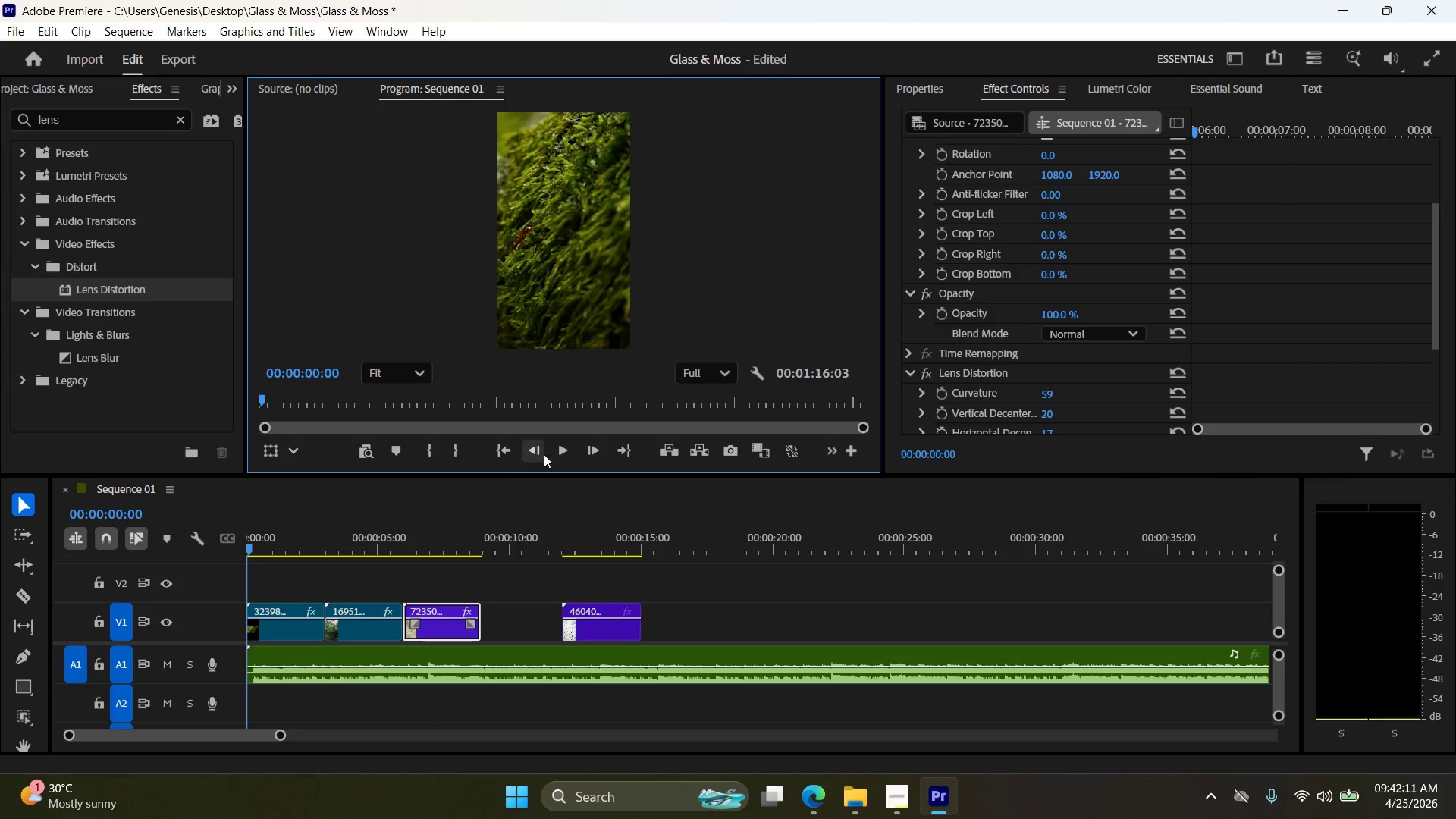 
left_click([572, 449])
 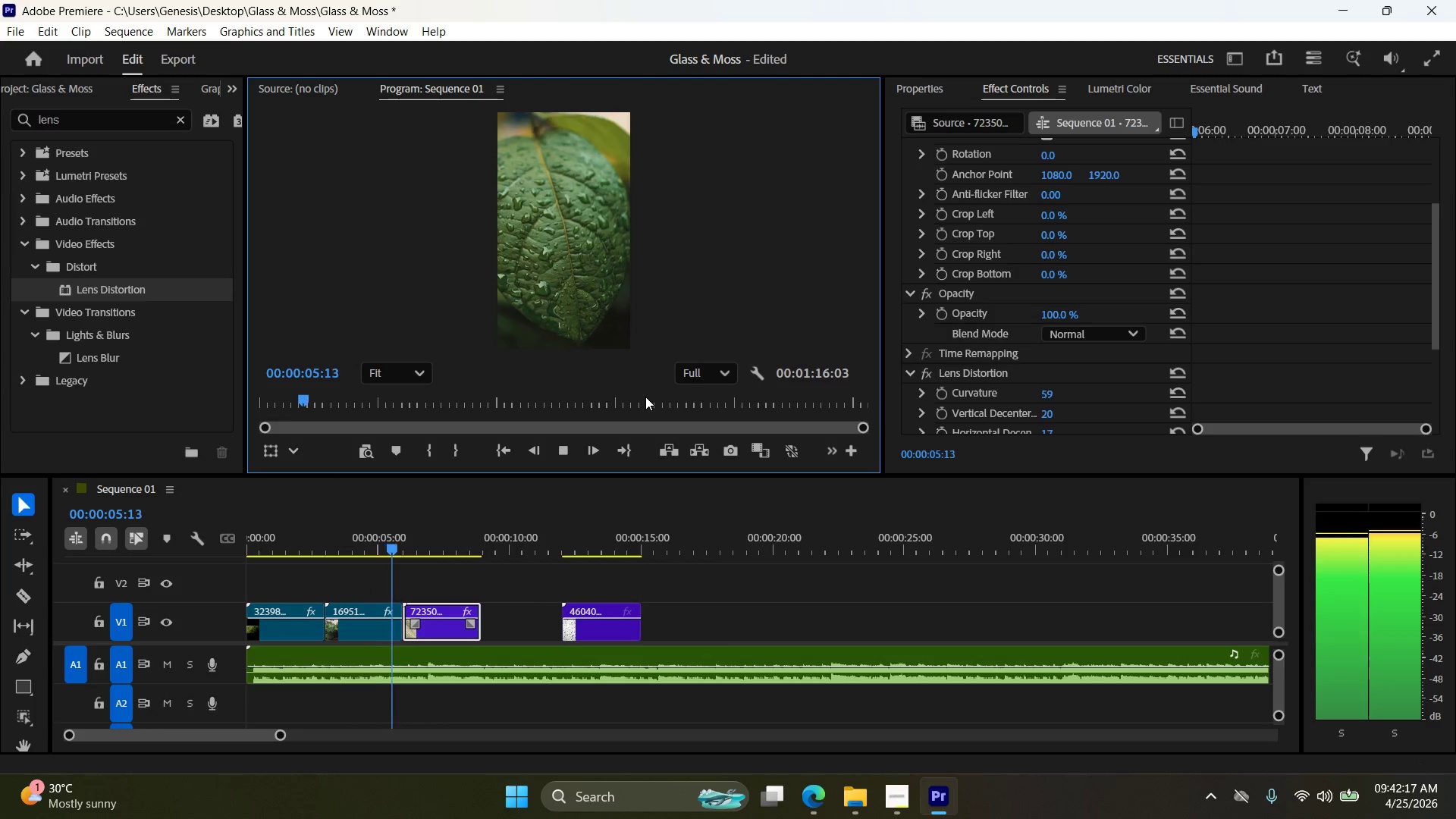 
wait(10.7)
 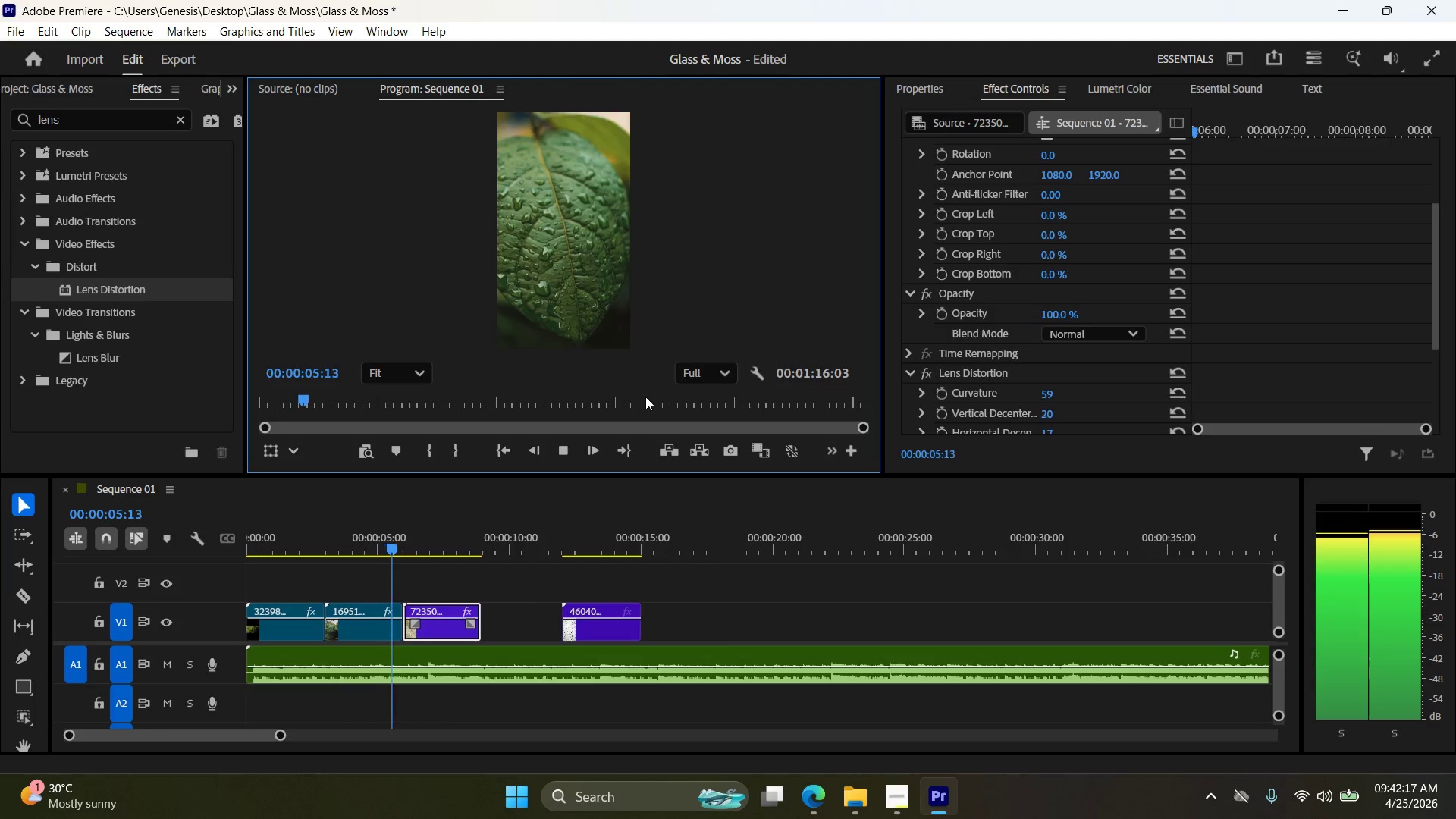 
left_click([564, 441])
 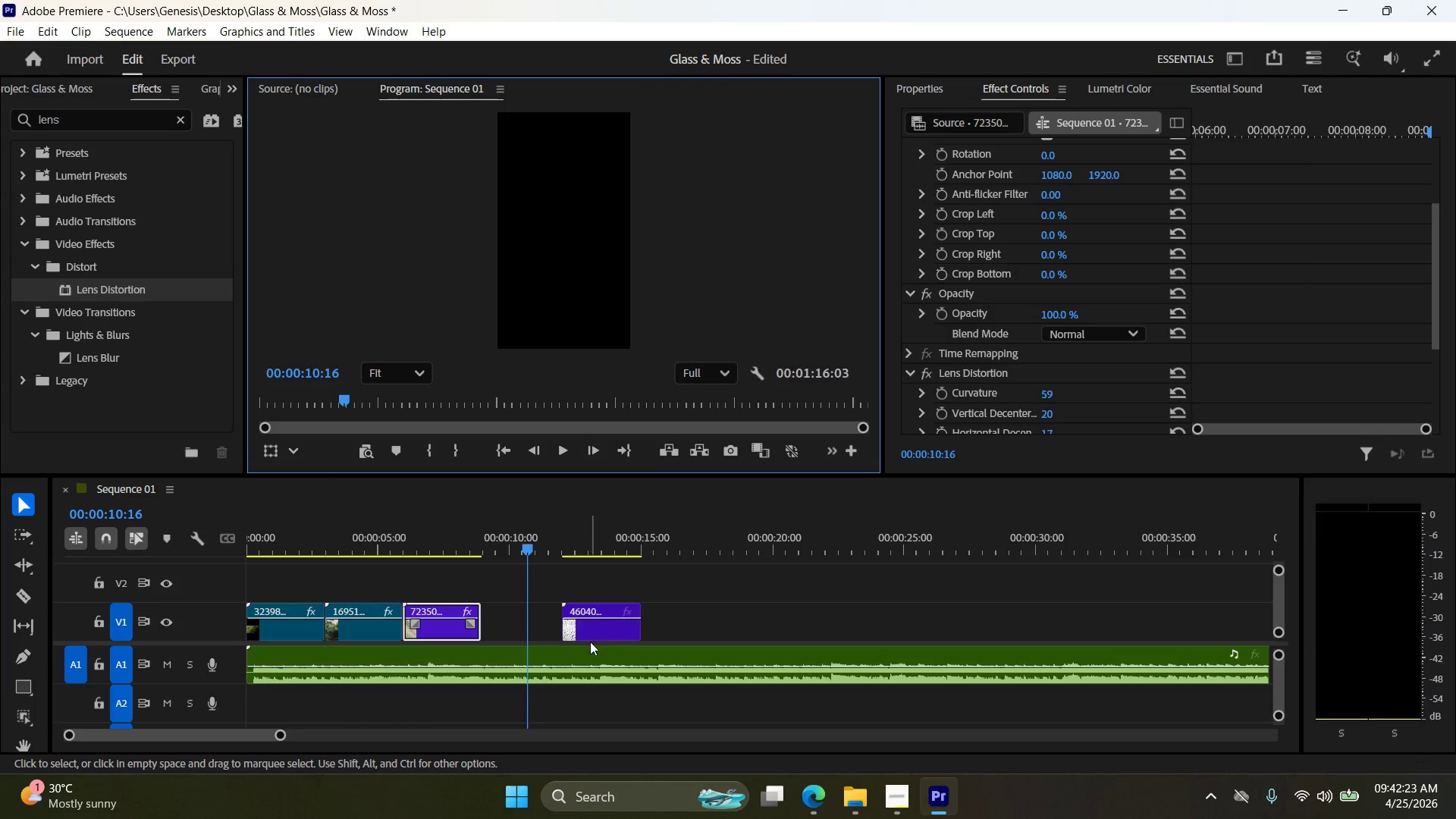 
left_click_drag(start_coordinate=[596, 630], to_coordinate=[520, 629])
 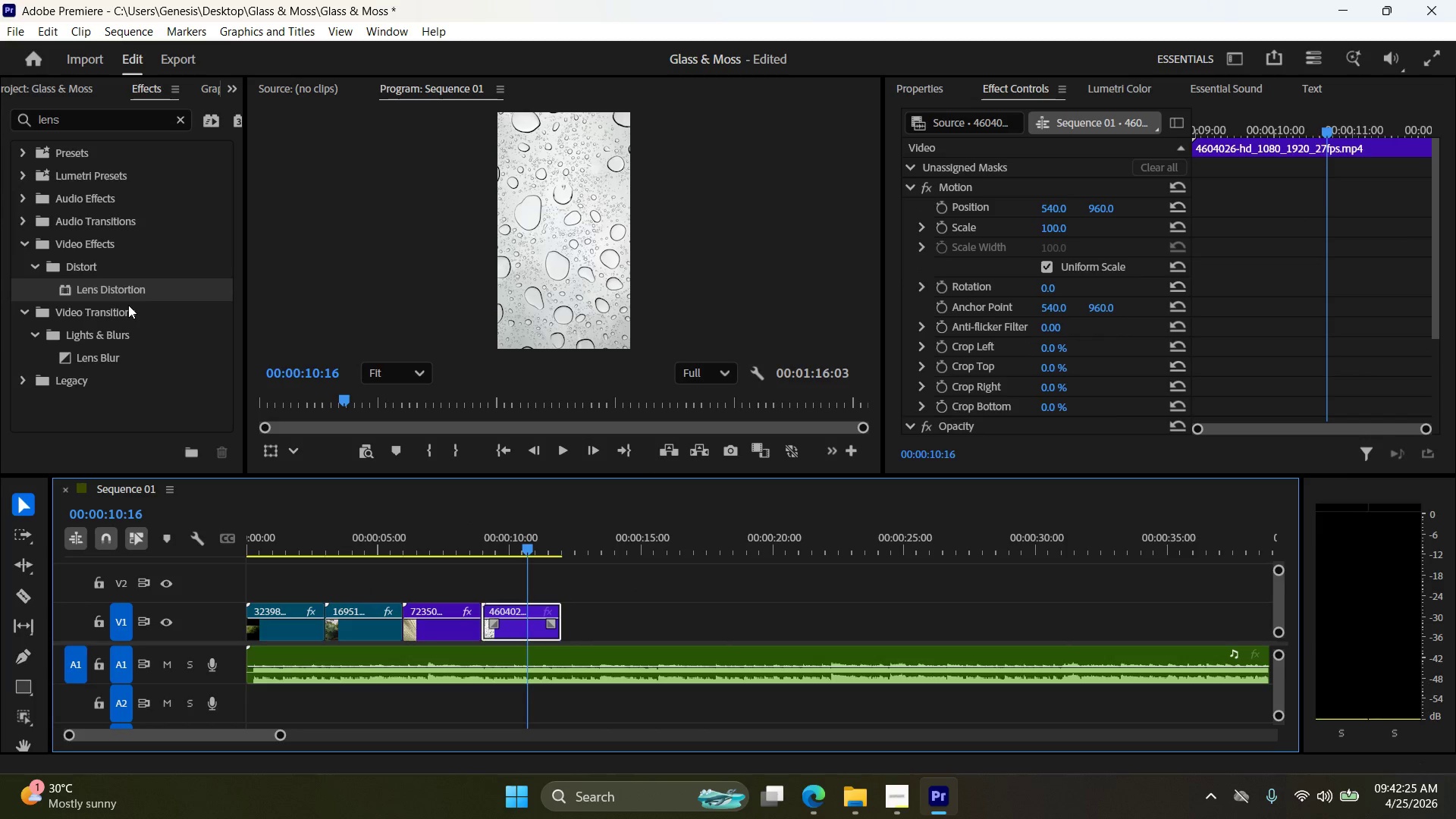 
left_click_drag(start_coordinate=[121, 292], to_coordinate=[522, 631])
 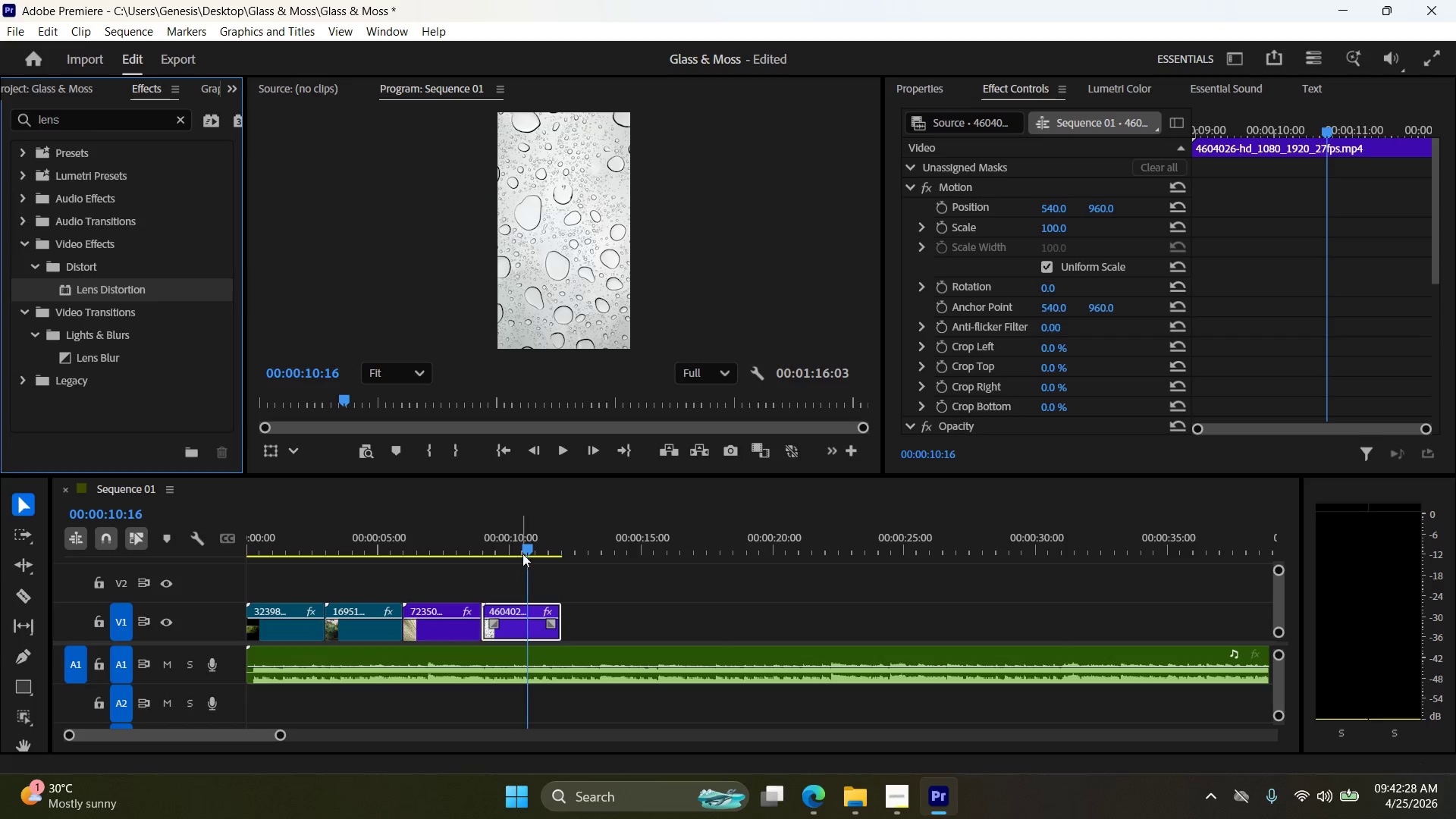 
left_click_drag(start_coordinate=[528, 548], to_coordinate=[487, 549])
 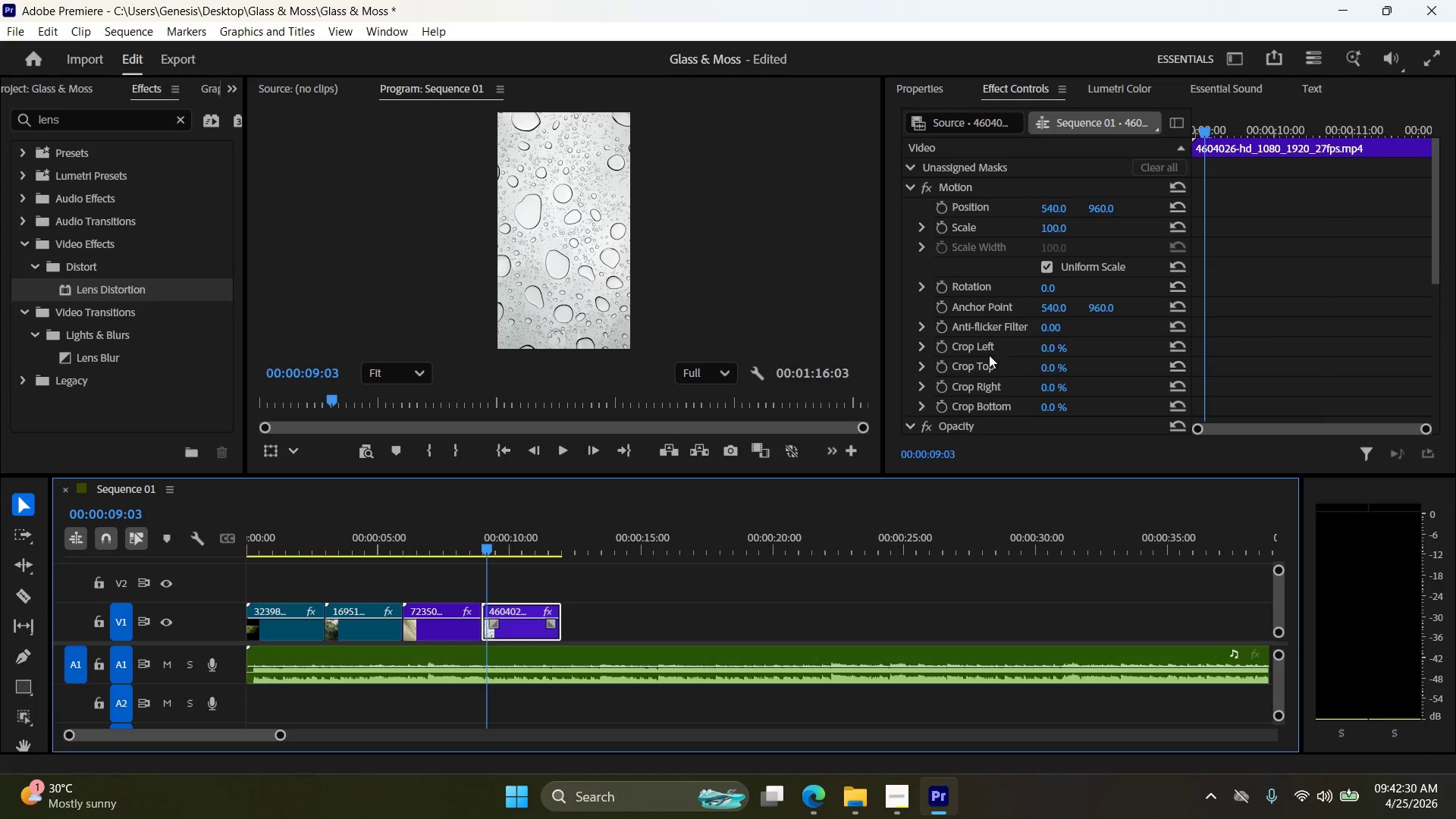 
scroll: coordinate [1021, 272], scroll_direction: up, amount: 4.0
 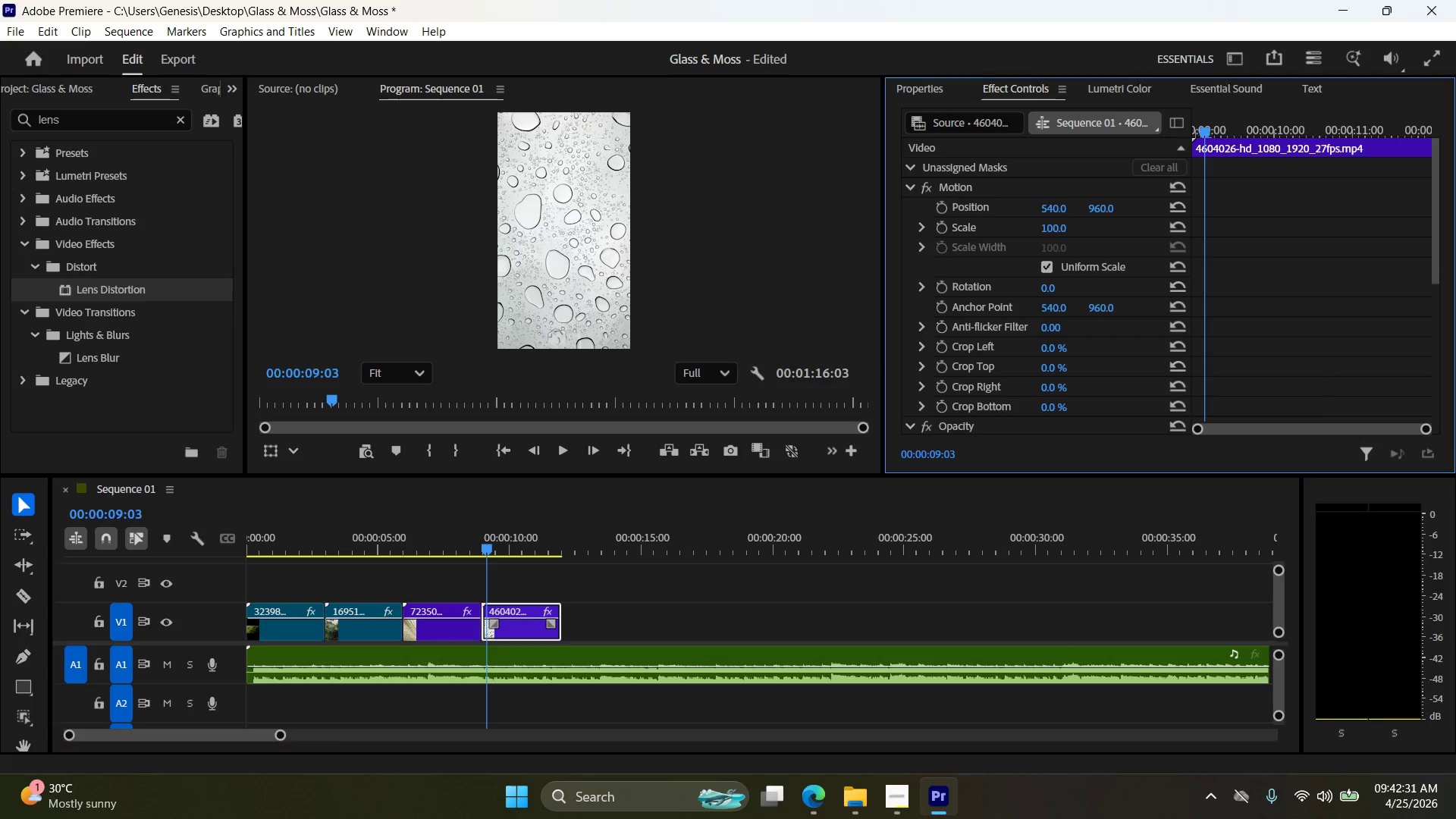 
double_click([1067, 224])
 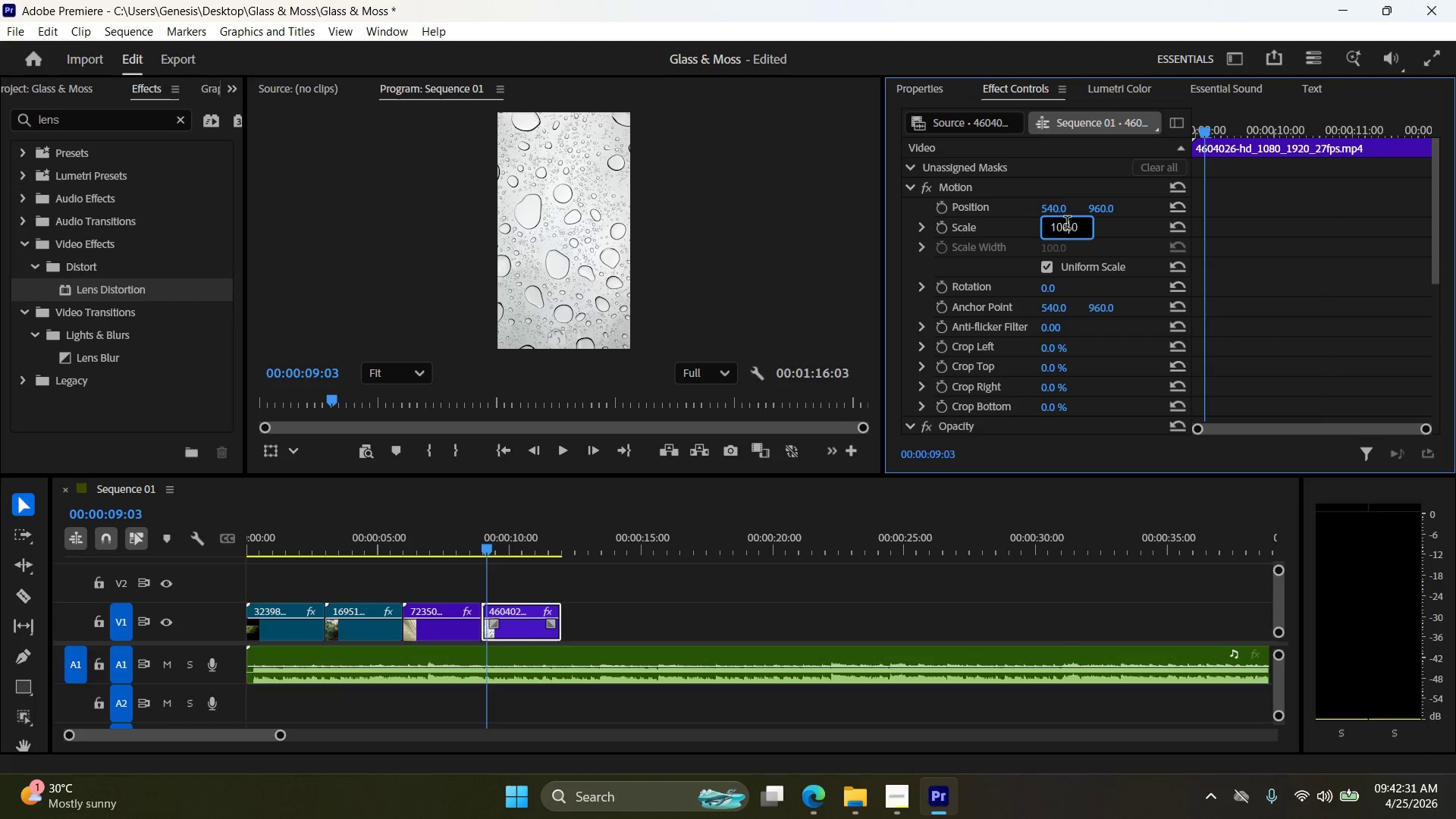 
triple_click([1067, 224])
 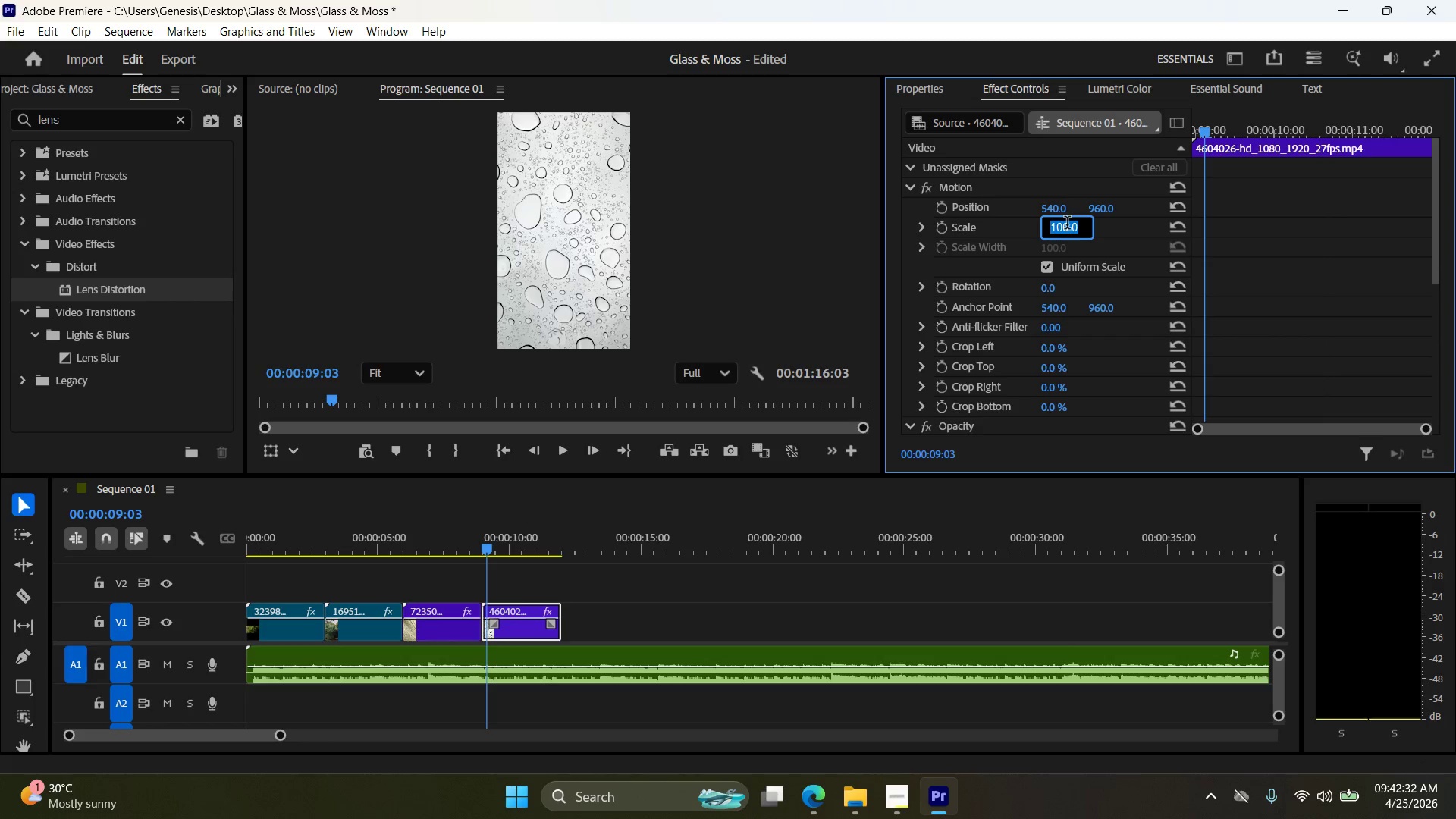 
key(Numpad1)
 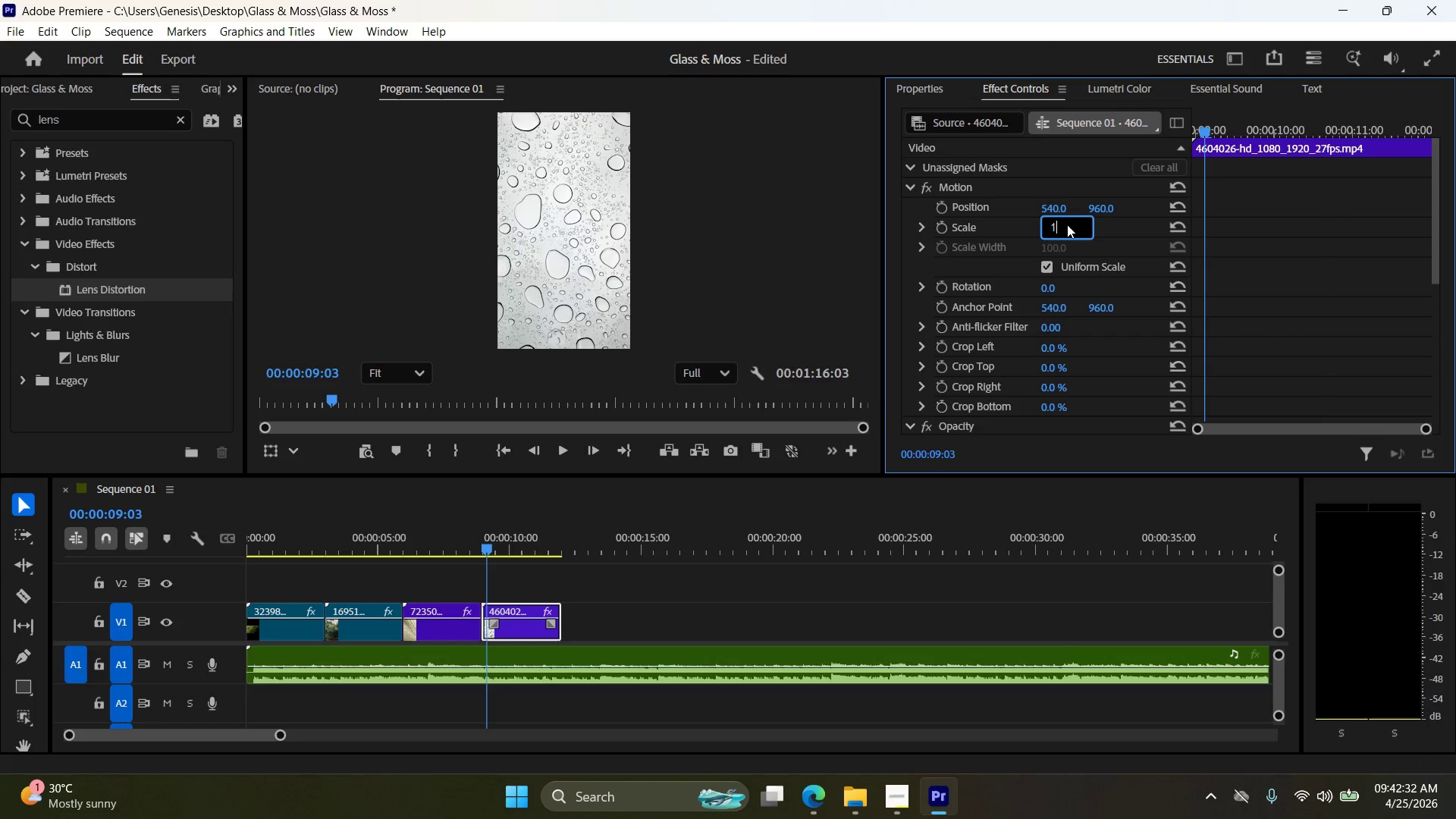 
key(Numpad5)
 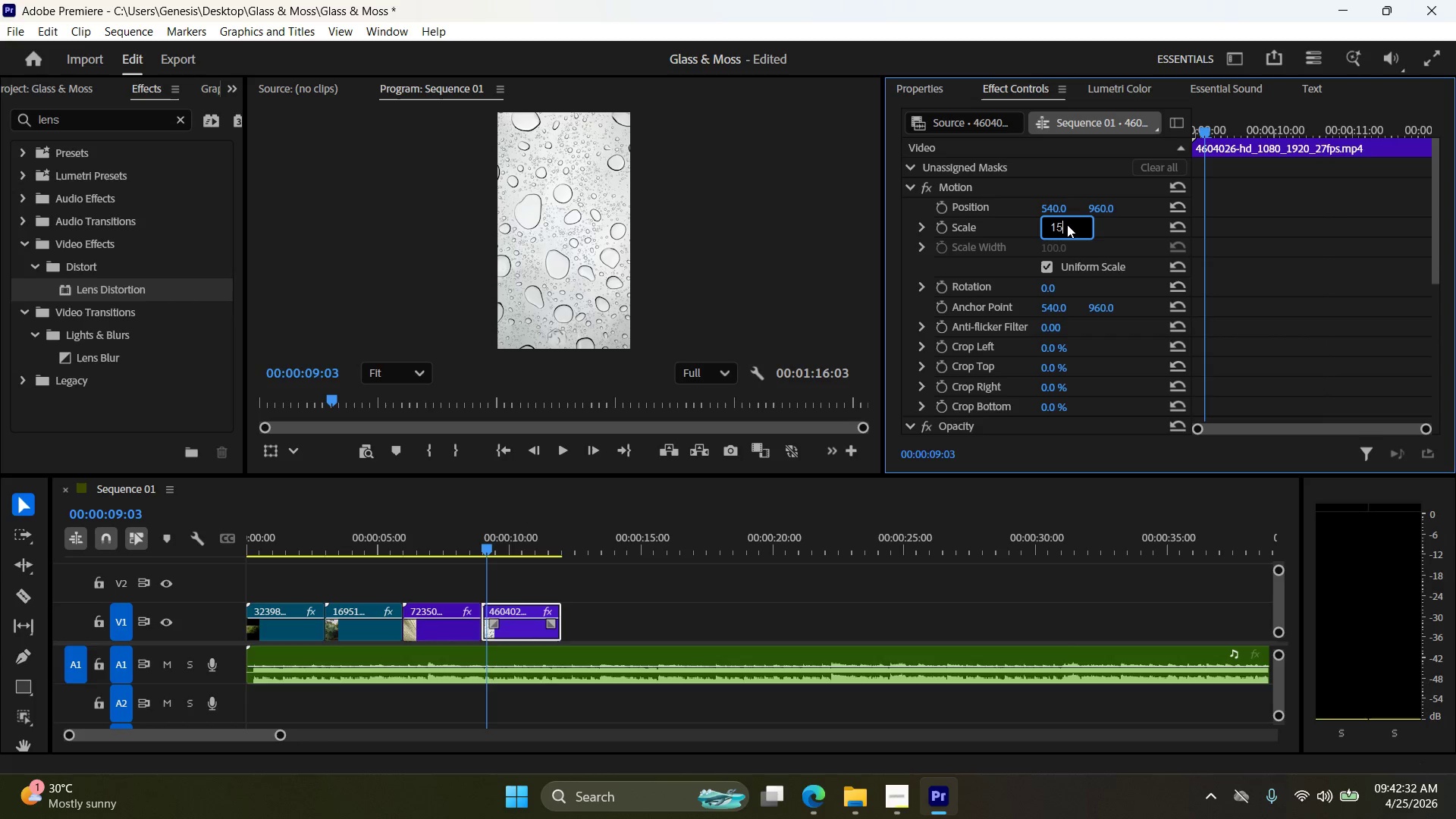 
key(Numpad0)
 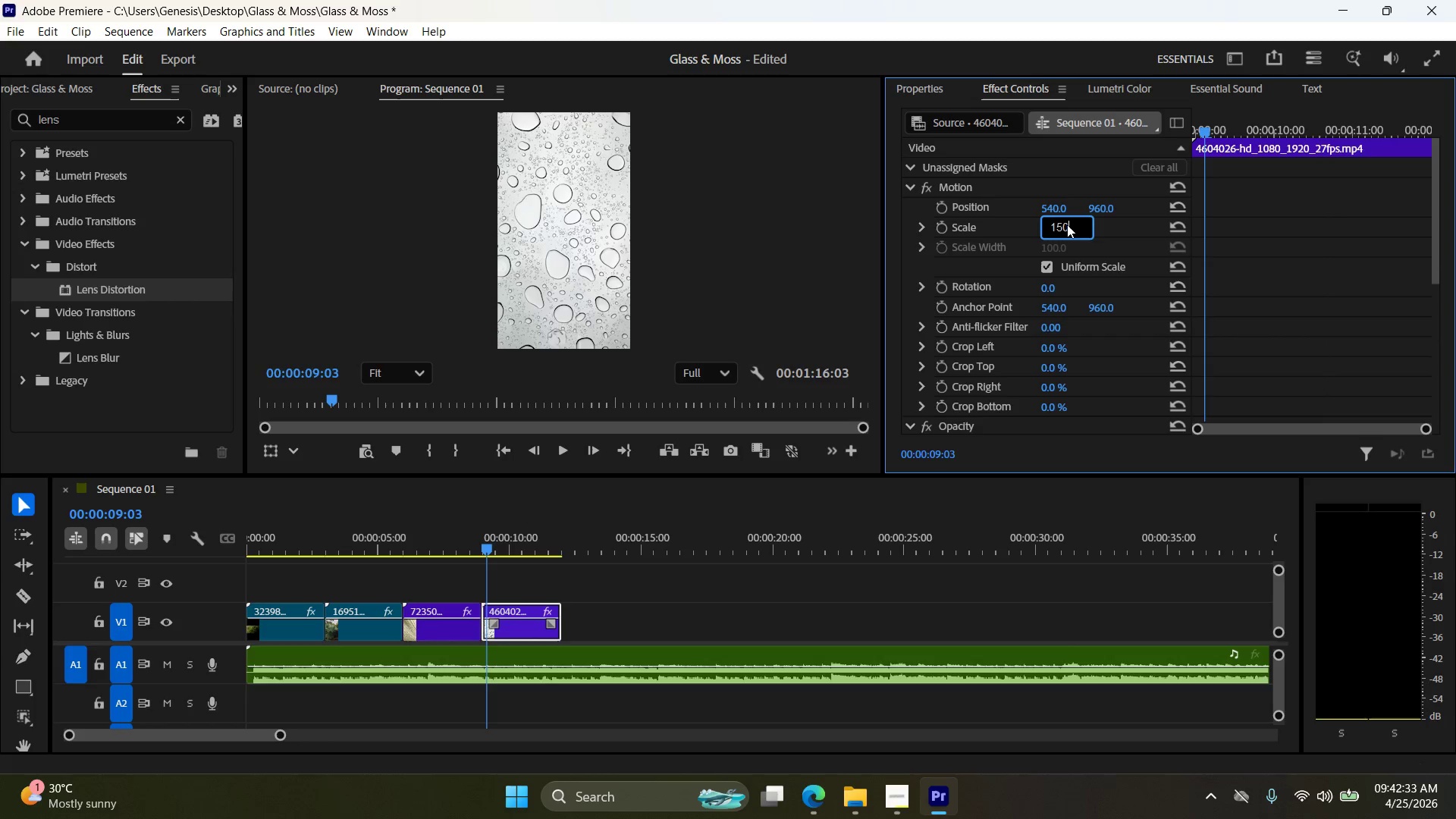 
key(NumpadEnter)
 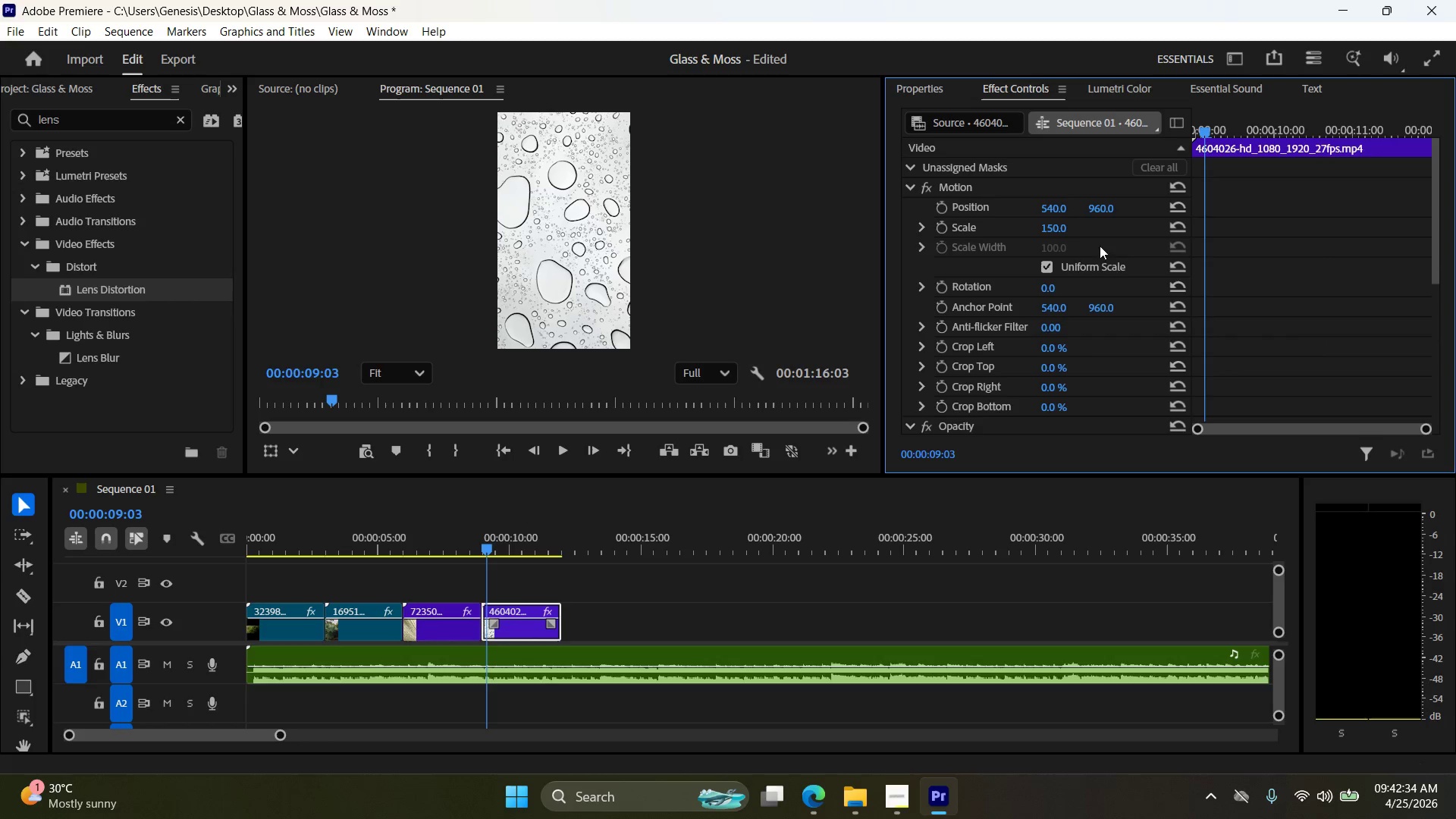 
scroll: coordinate [1088, 338], scroll_direction: down, amount: 8.0
 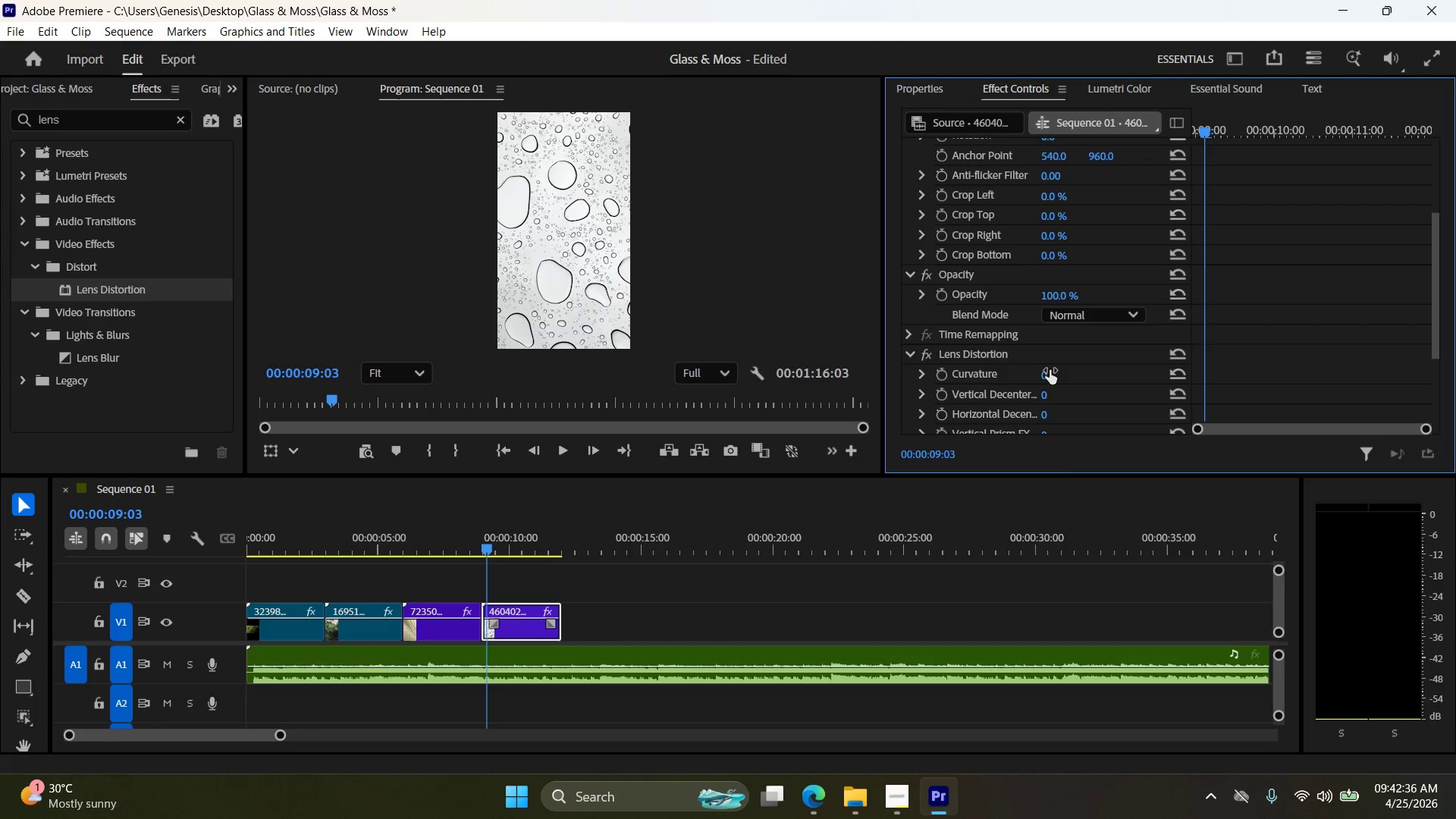 
left_click_drag(start_coordinate=[1037, 372], to_coordinate=[1066, 371])
 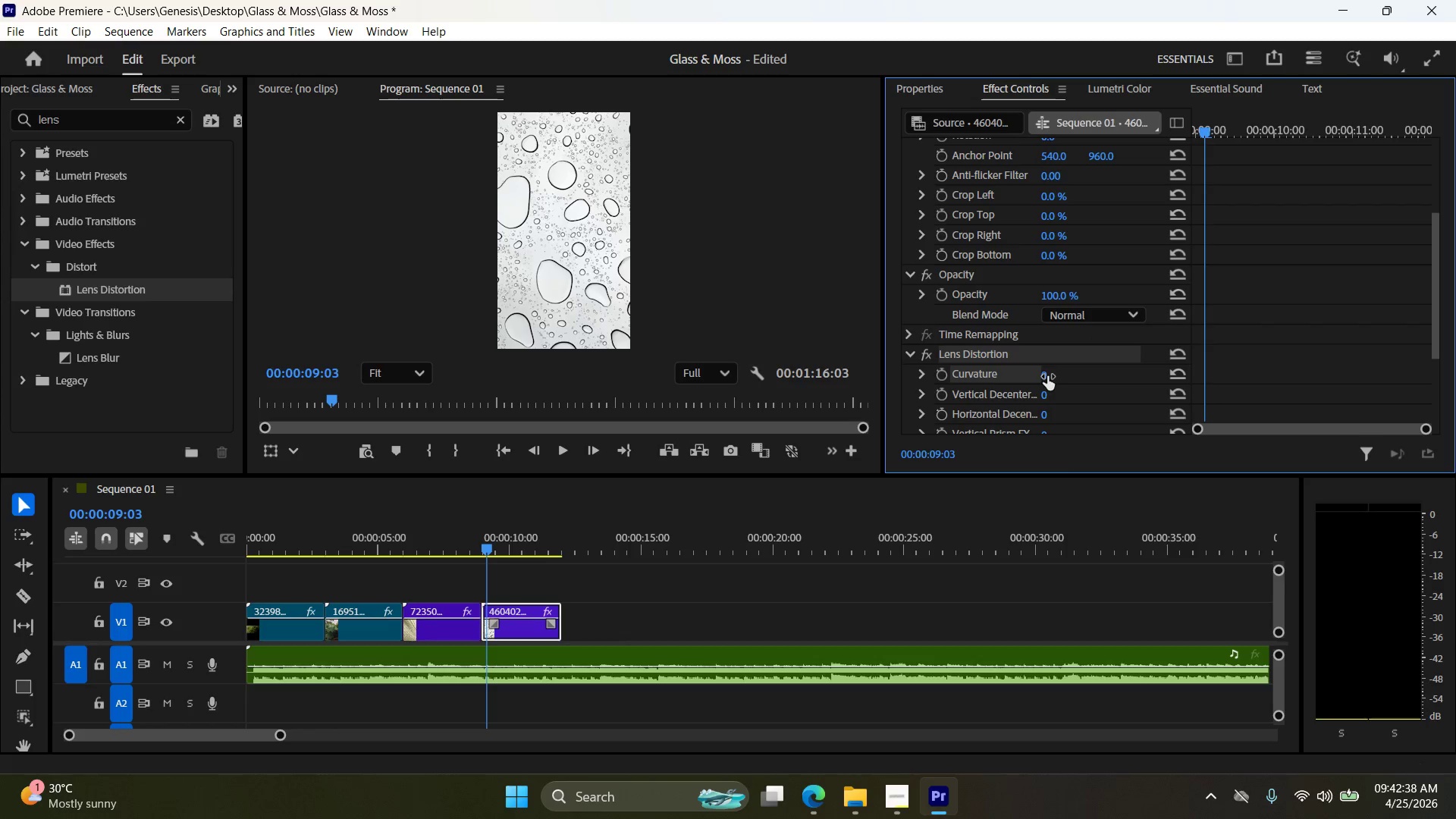 
left_click_drag(start_coordinate=[1047, 376], to_coordinate=[1111, 376])
 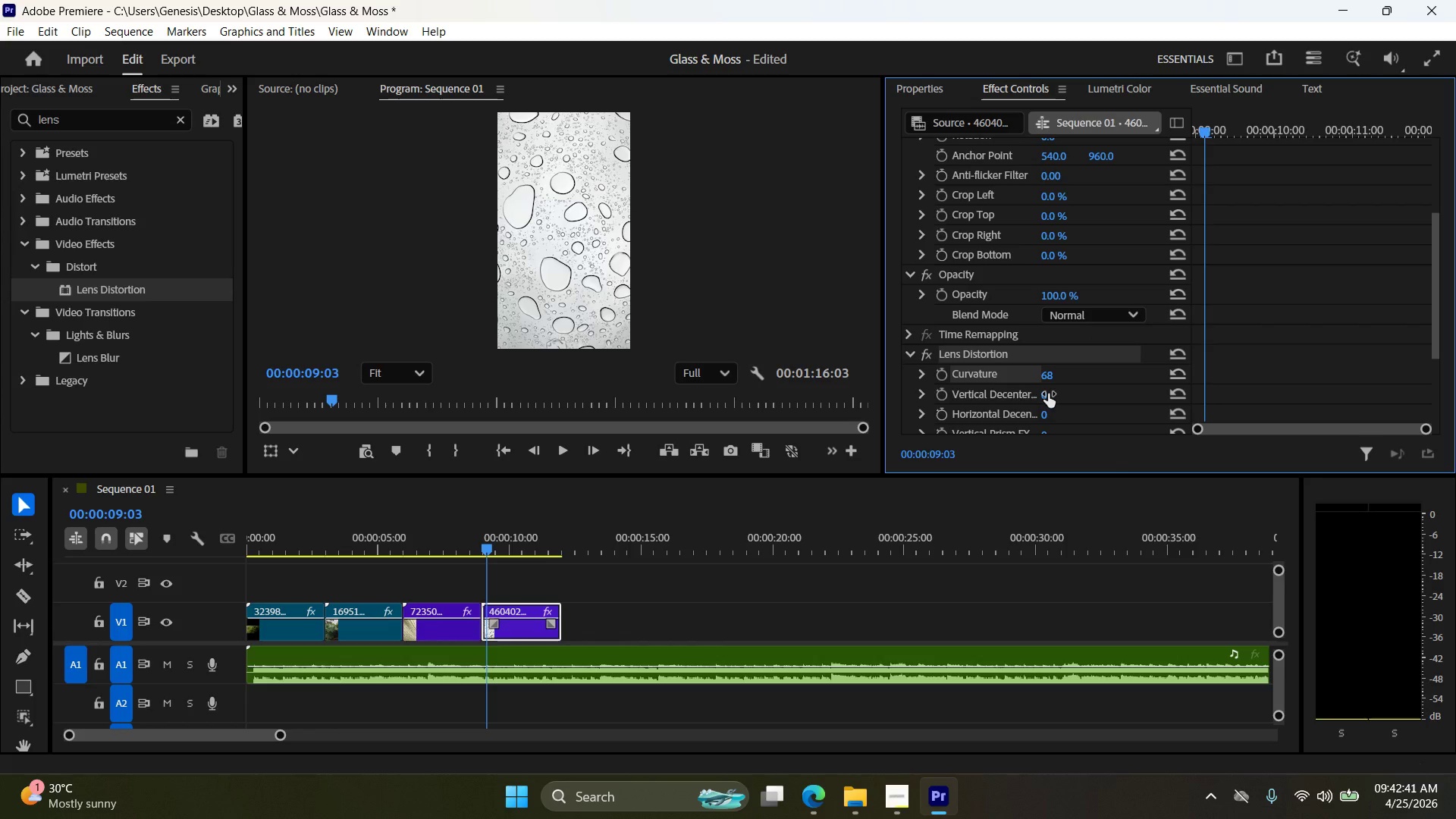 
left_click_drag(start_coordinate=[1048, 394], to_coordinate=[1064, 393])
 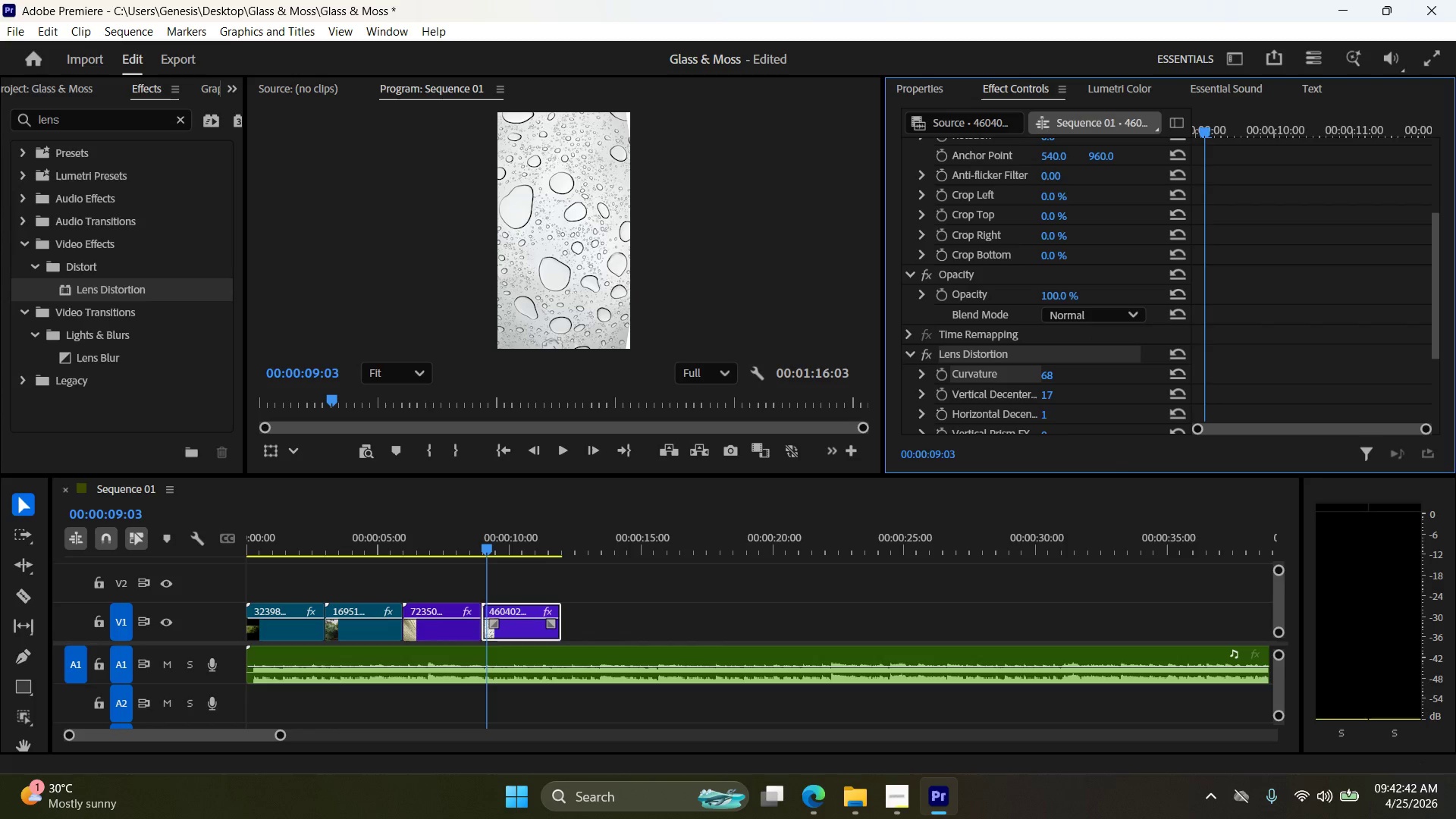 
left_click_drag(start_coordinate=[1048, 416], to_coordinate=[1056, 414])
 